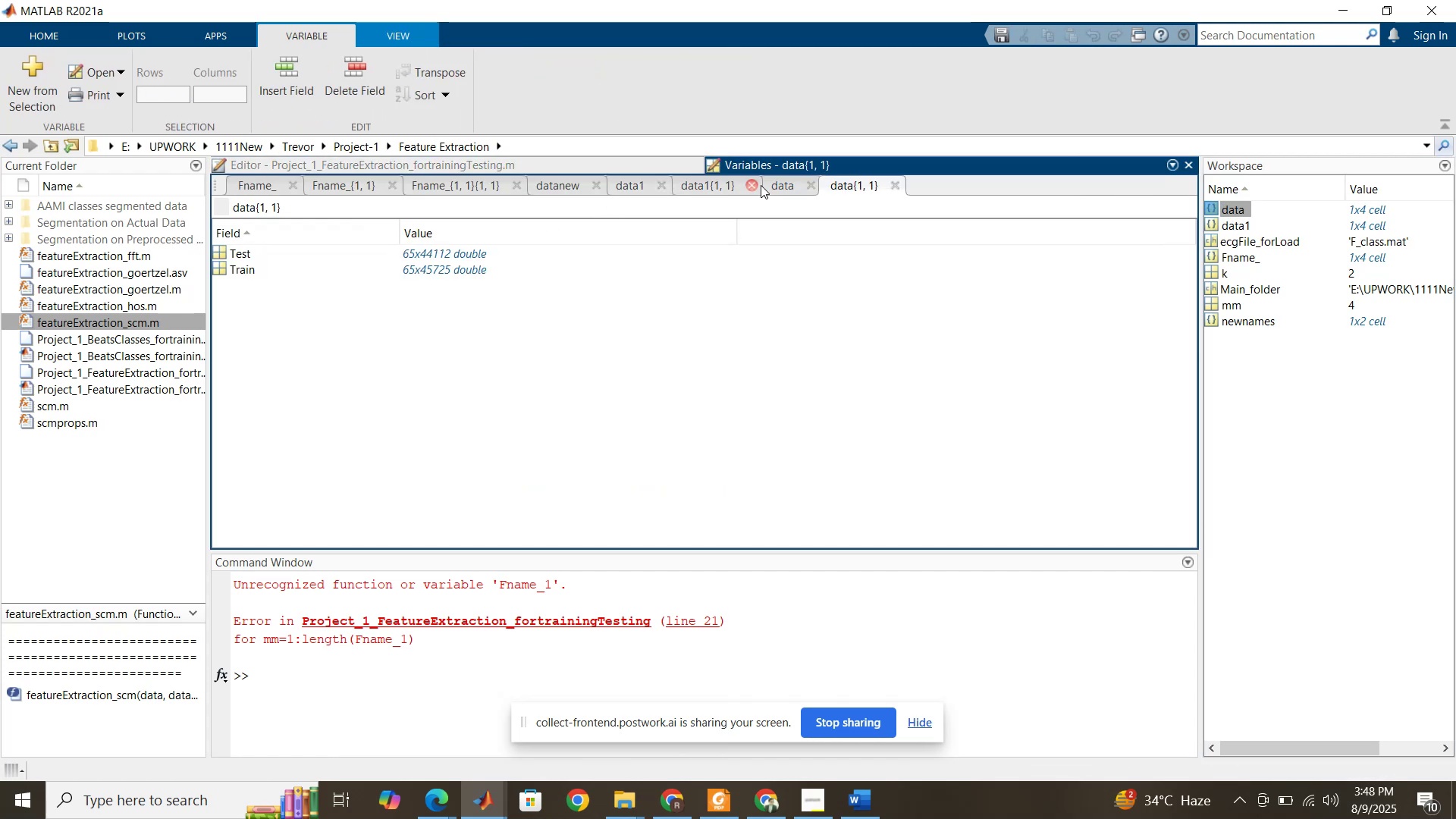 
left_click([776, 183])
 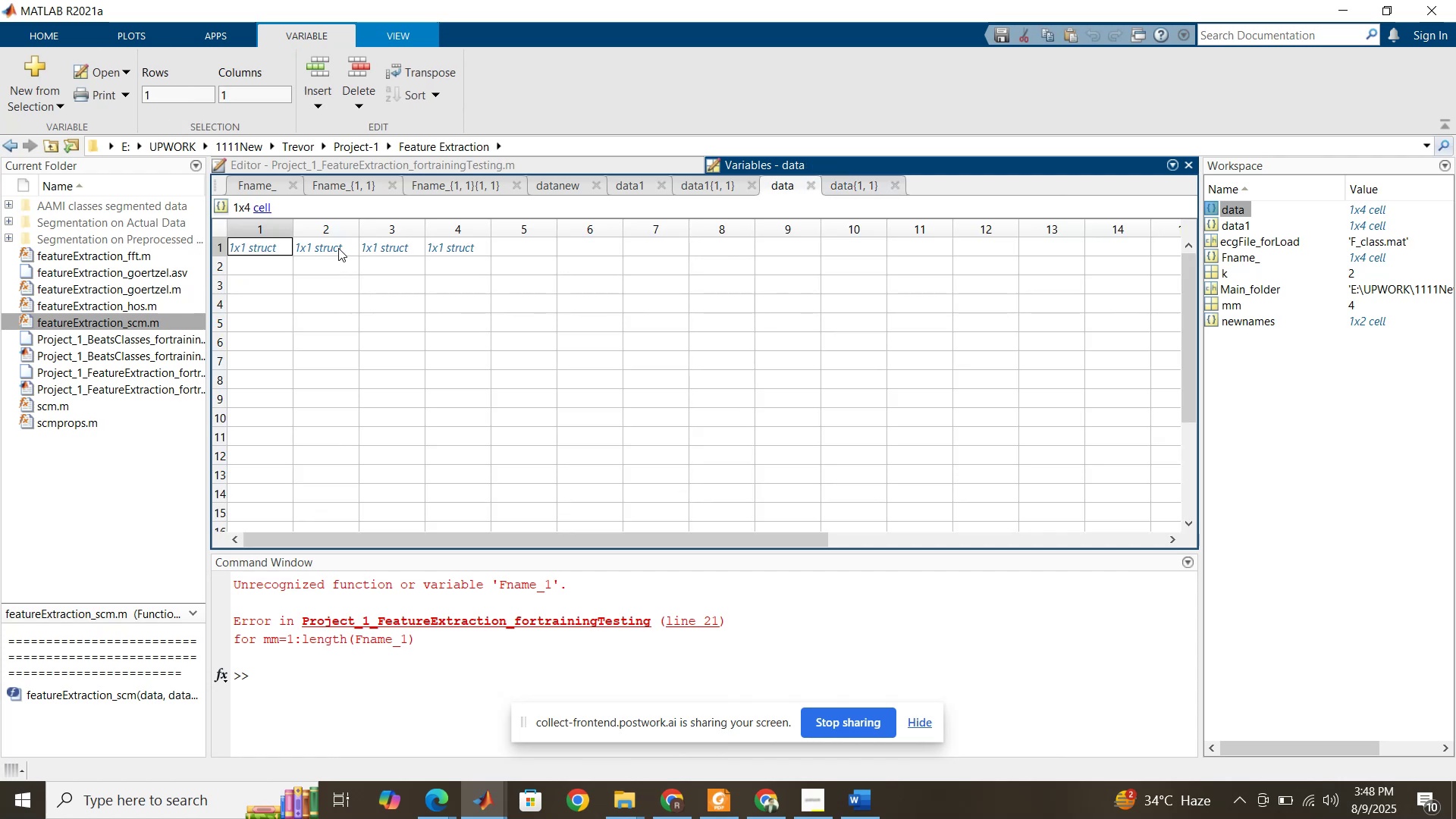 
double_click([338, 248])
 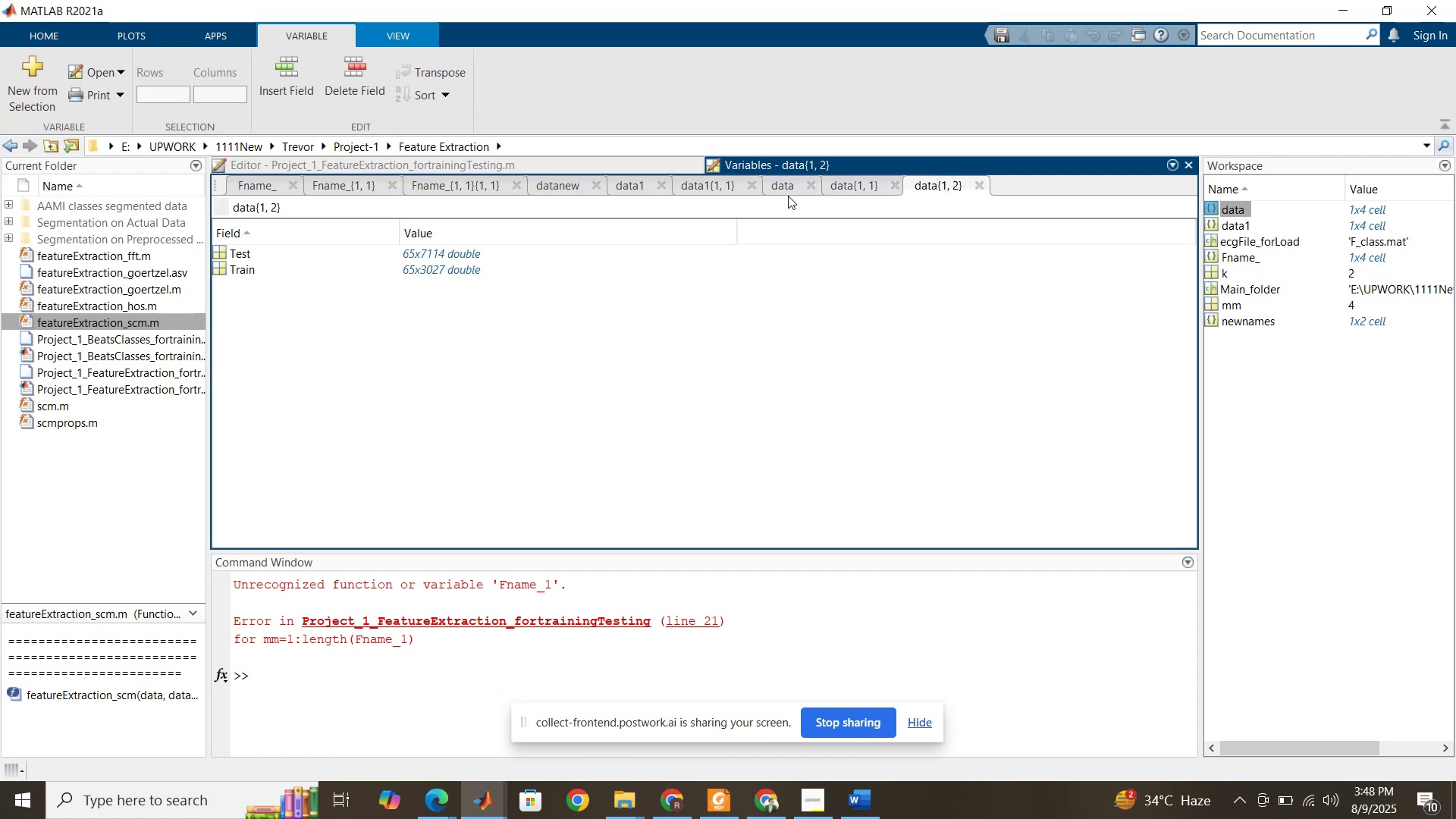 
left_click([781, 187])
 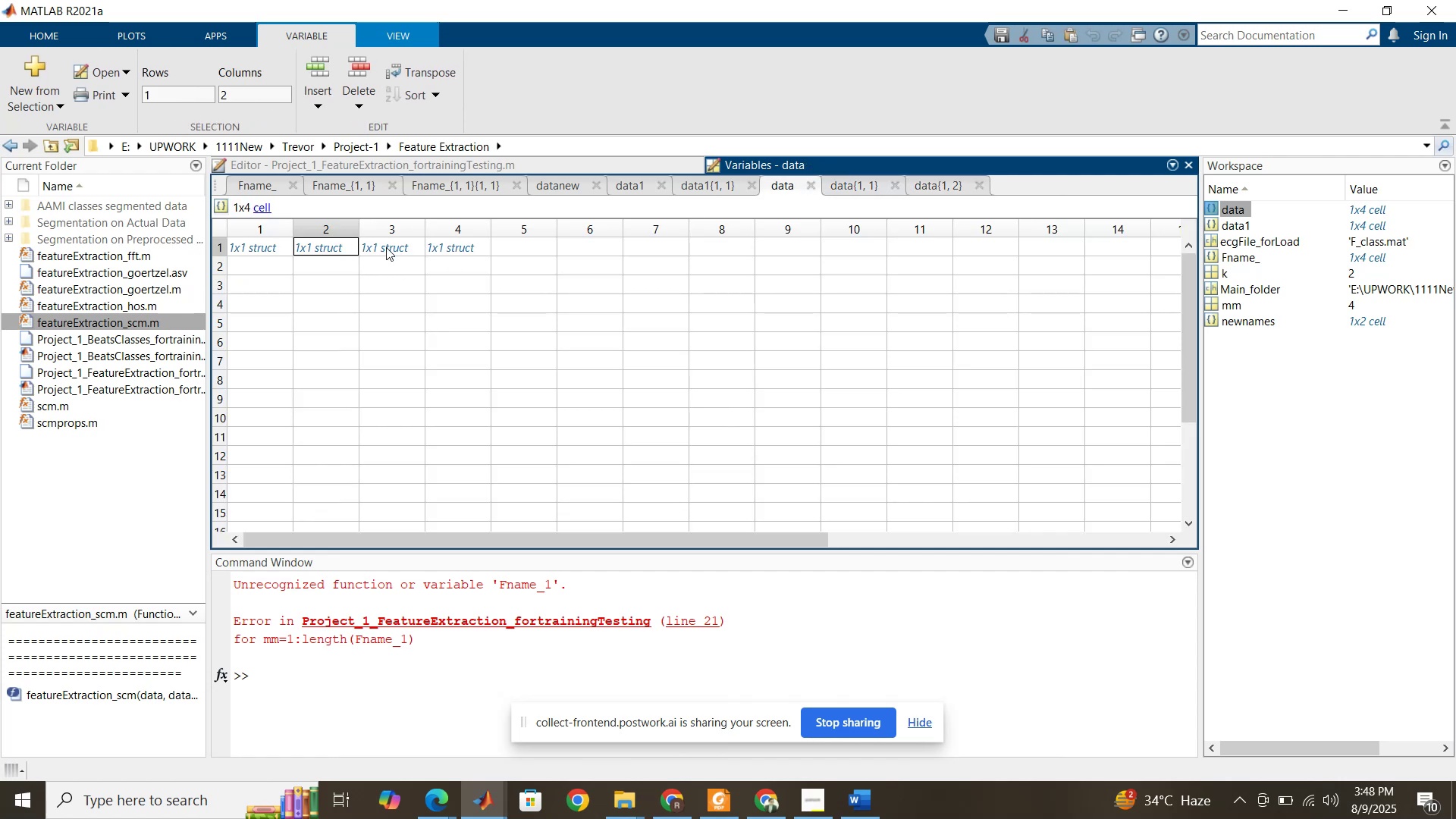 
double_click([386, 247])
 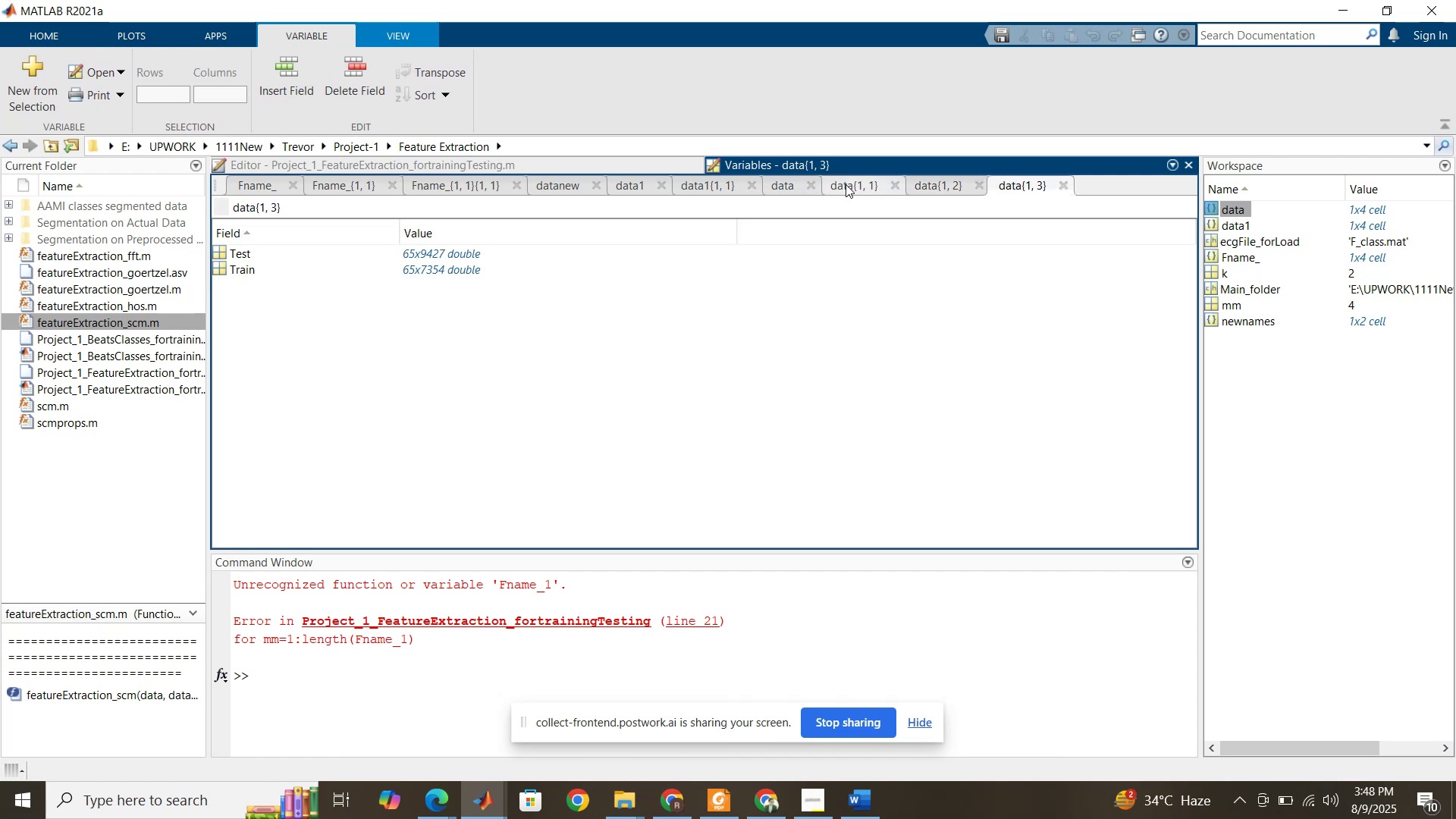 
left_click([790, 189])
 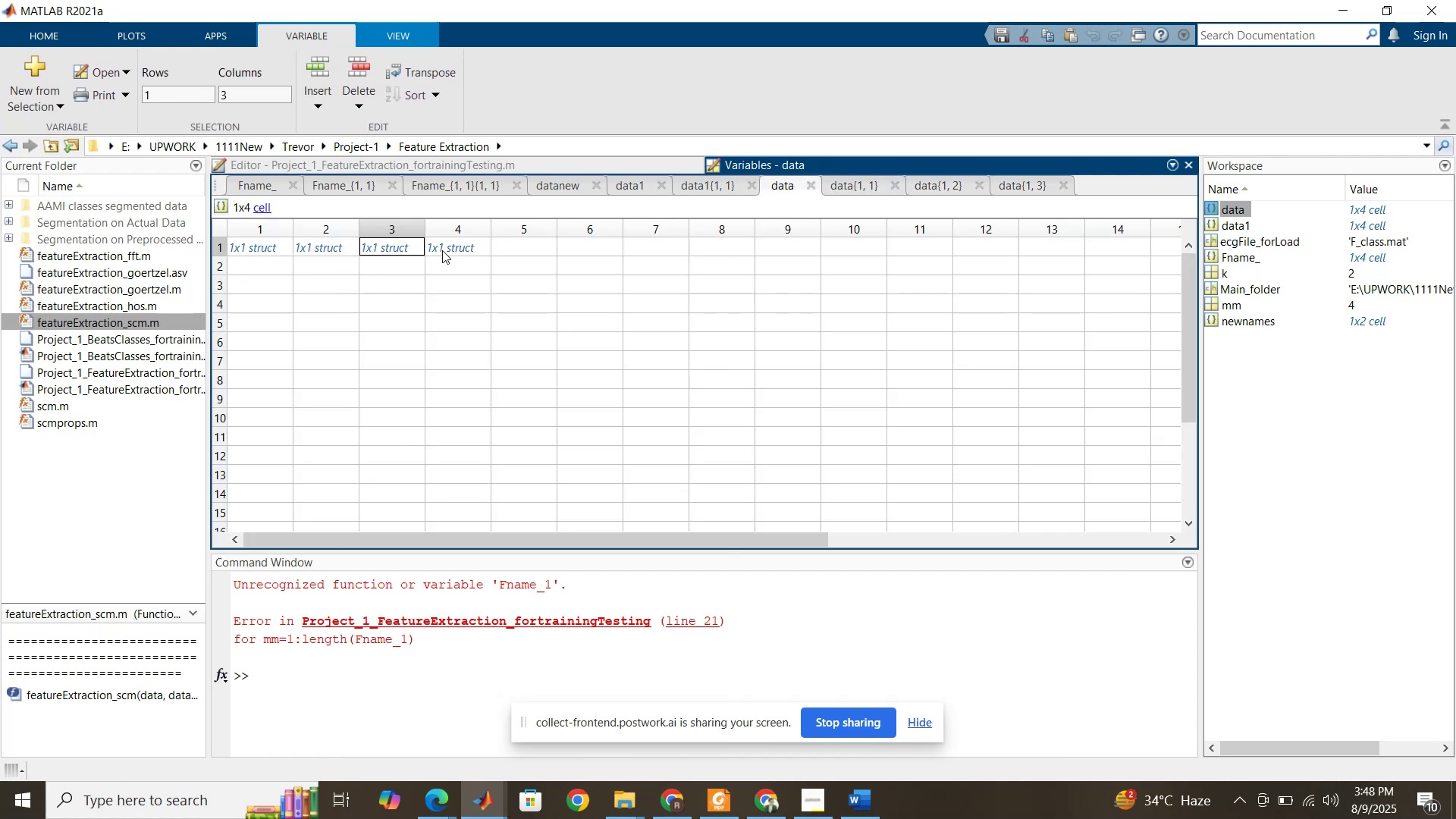 
double_click([442, 250])
 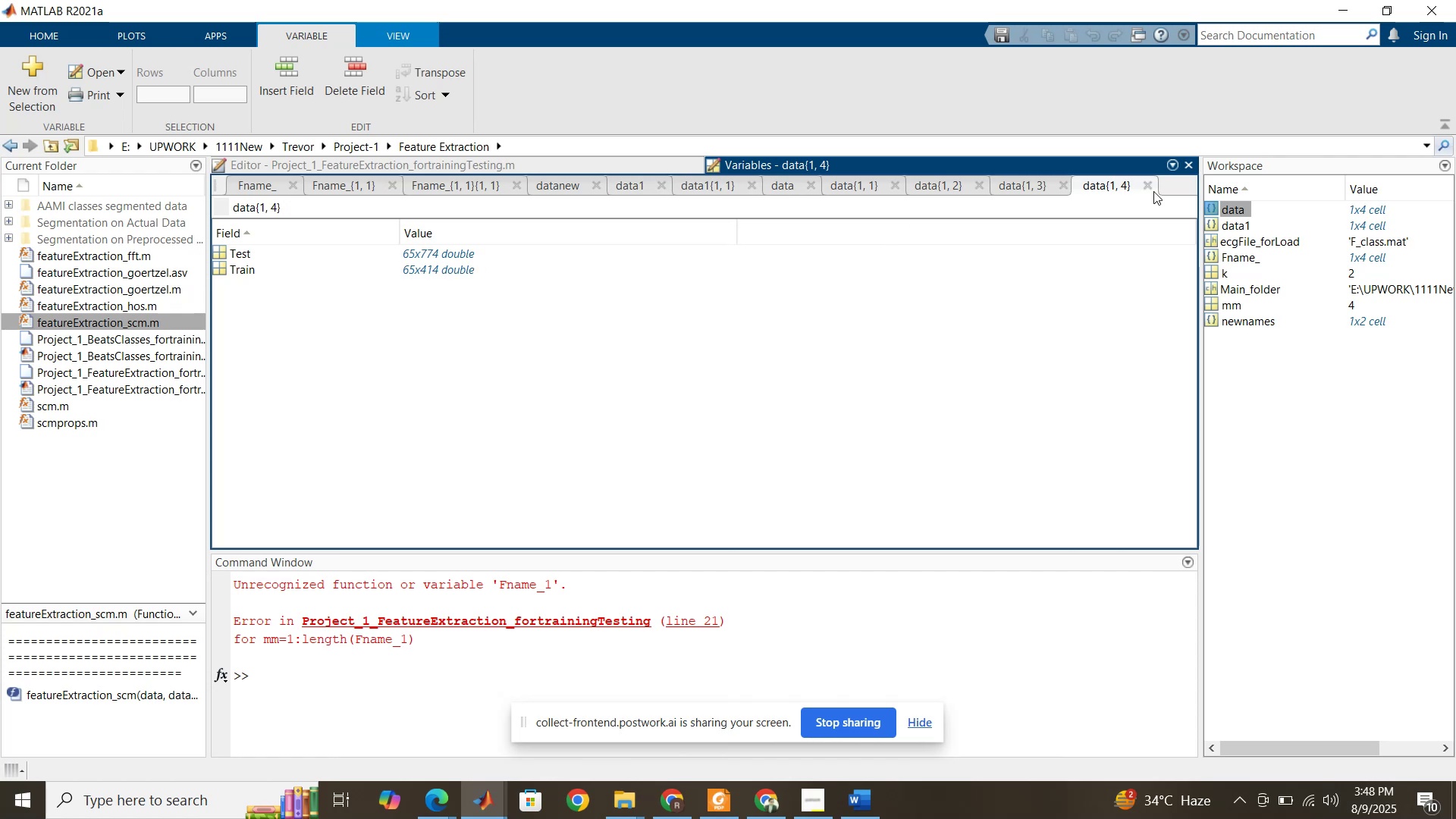 
left_click([1186, 166])
 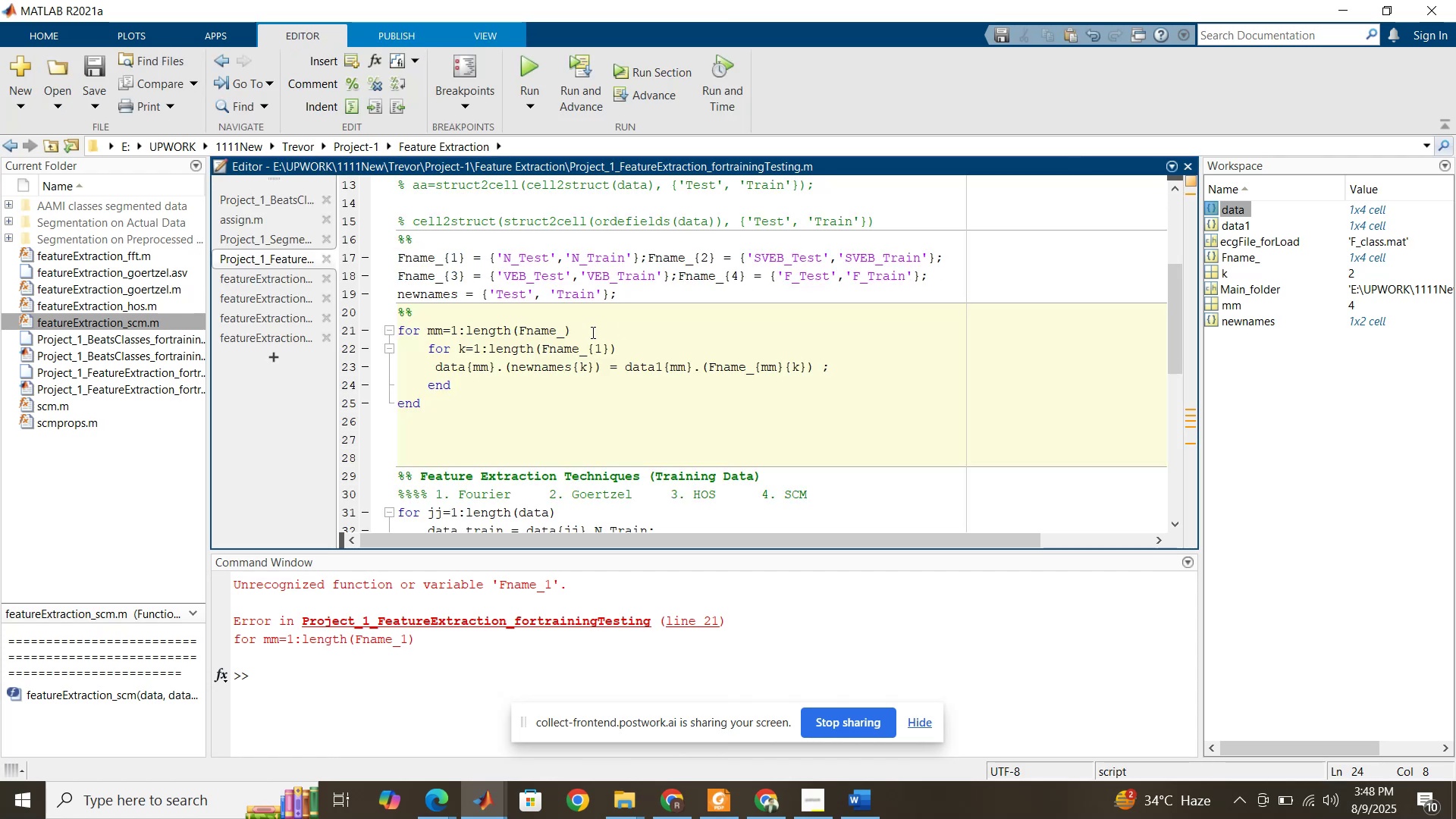 
scroll: coordinate [588, 331], scroll_direction: up, amount: 5.0
 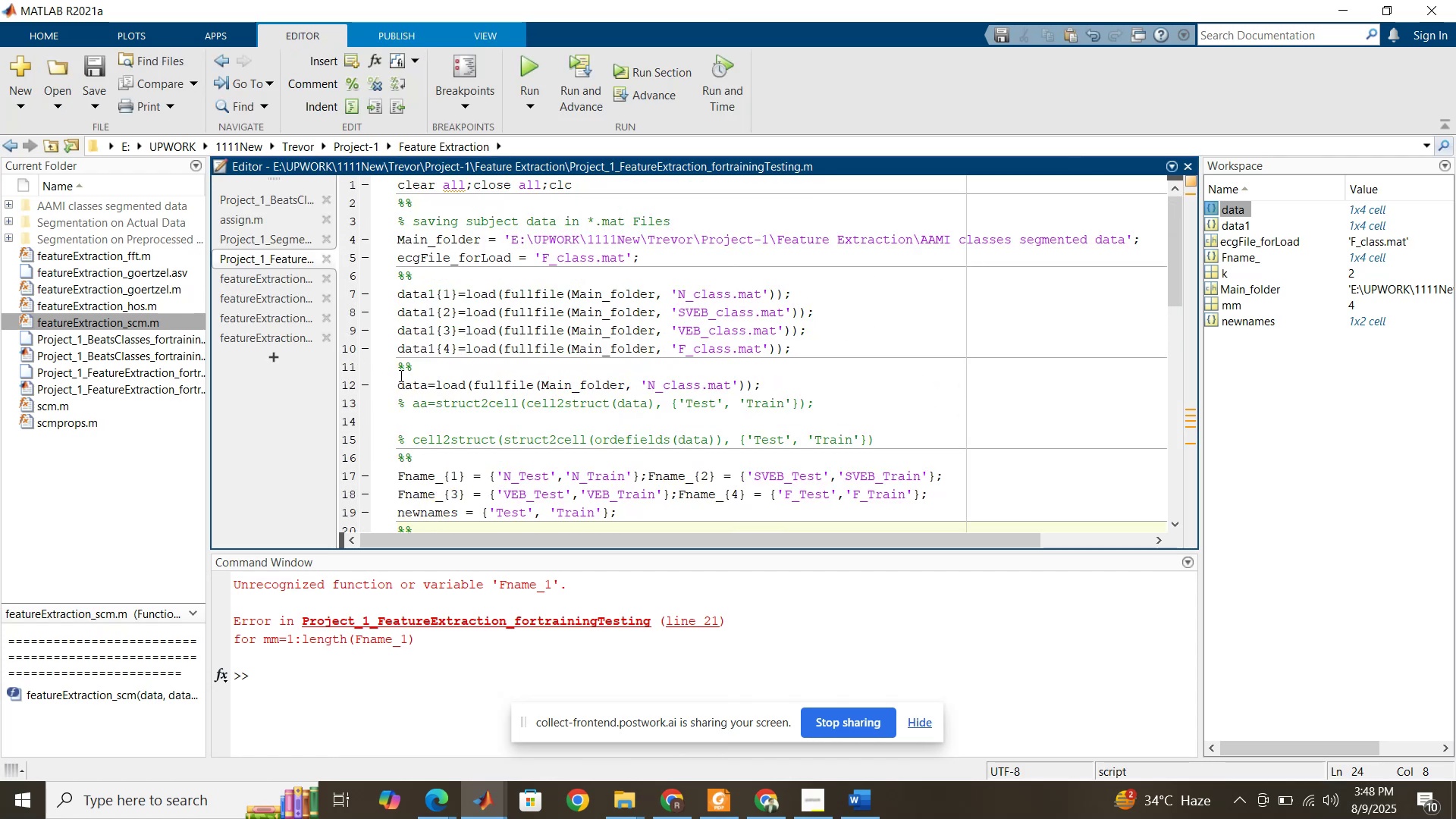 
left_click_drag(start_coordinate=[400, 381], to_coordinate=[920, 457])
 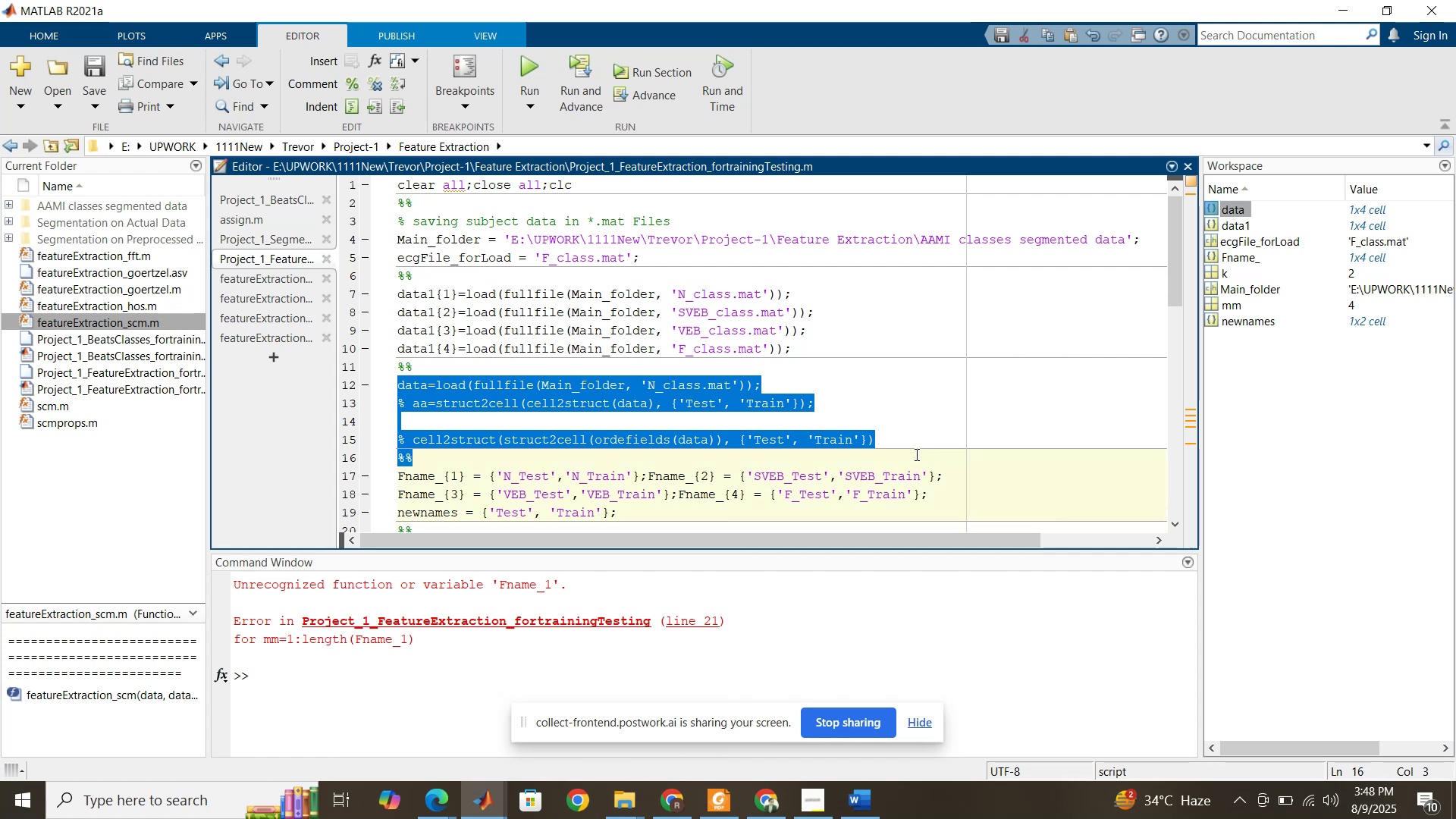 
type([Delete])
key(Backspace)
type( Renaming the Fieldname of all structures)
 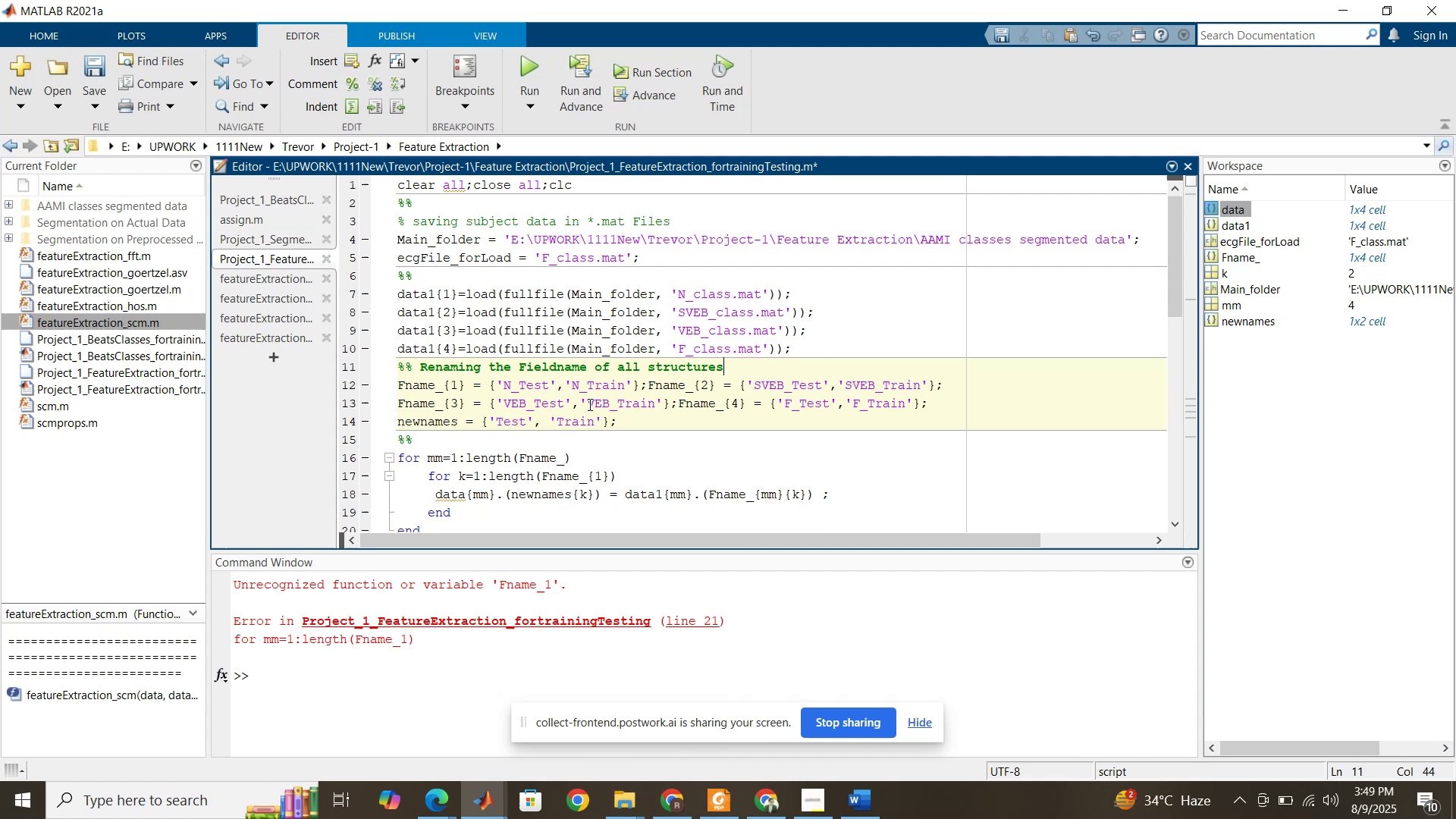 
scroll: coordinate [576, 409], scroll_direction: down, amount: 1.0
 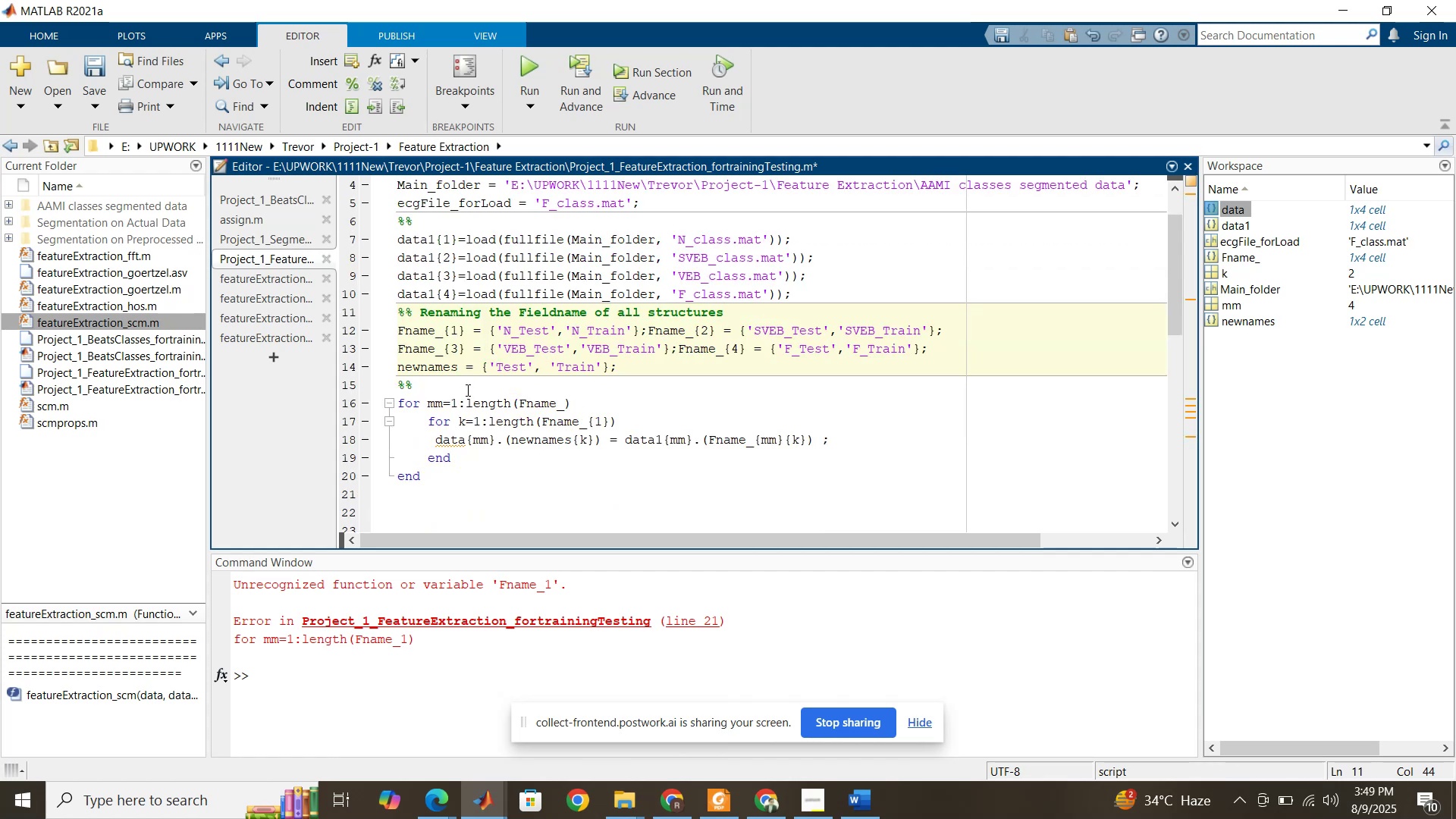 
left_click([466, 390])
 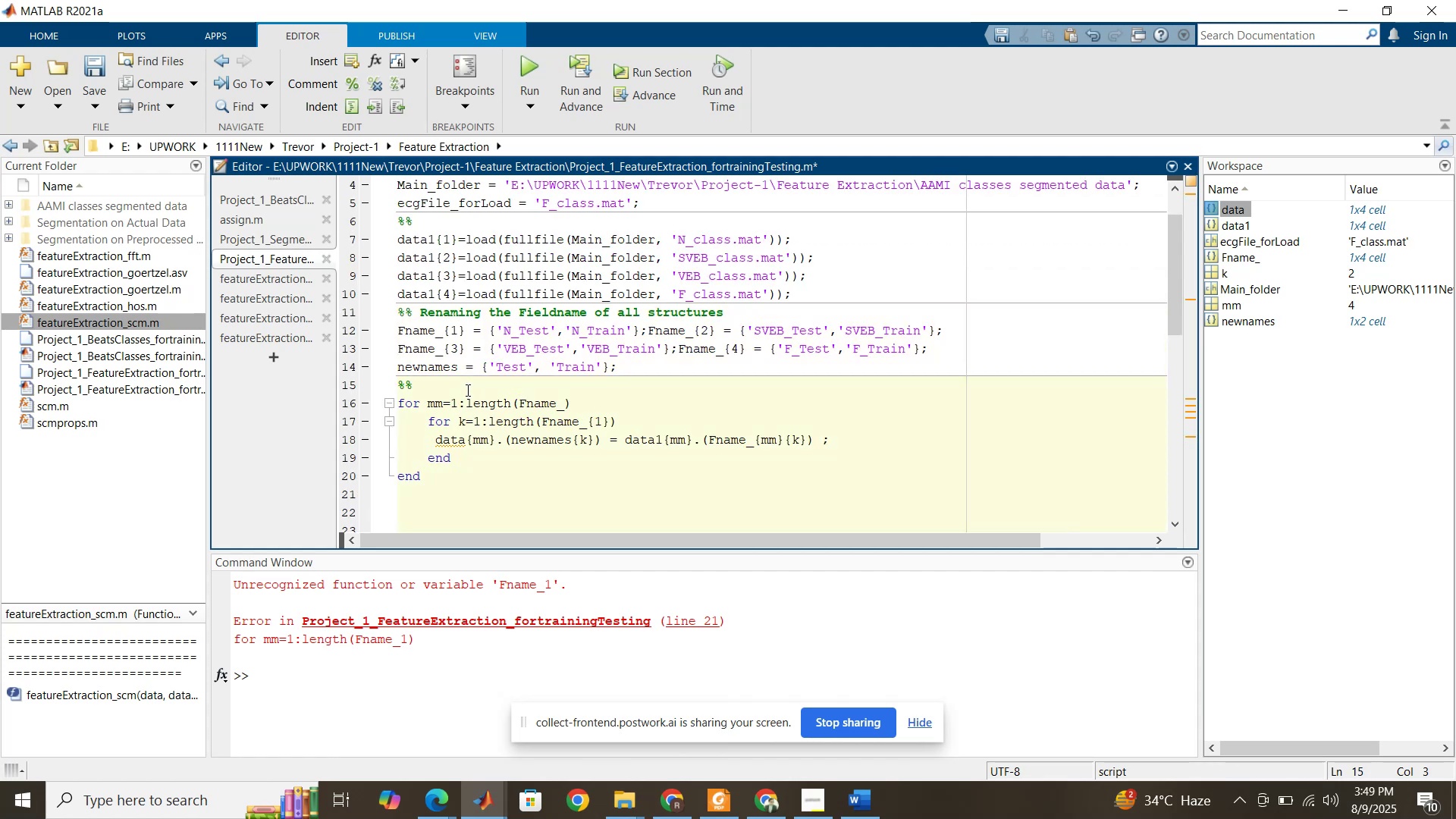 
key(Backspace)
 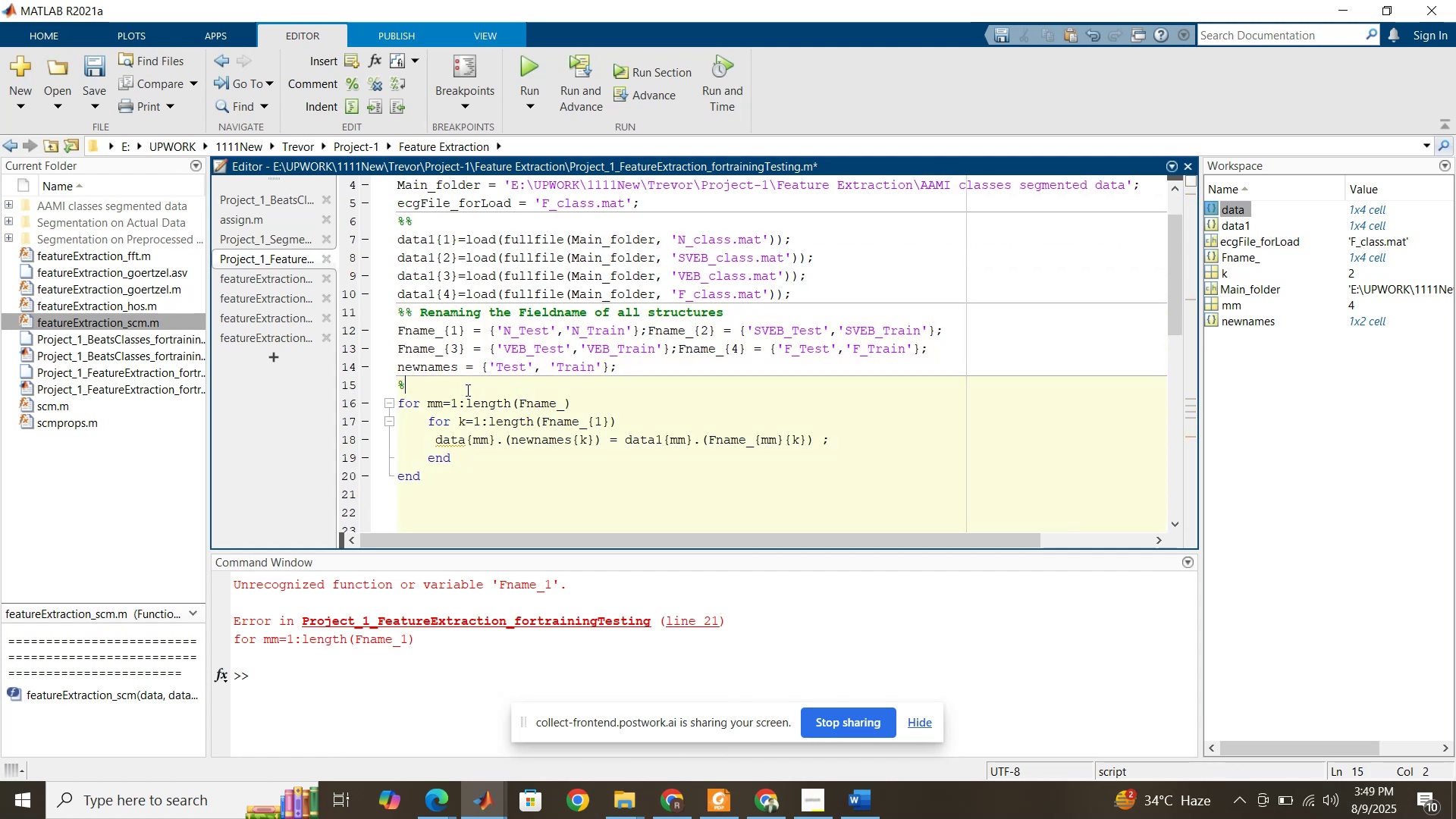 
key(Backspace)
 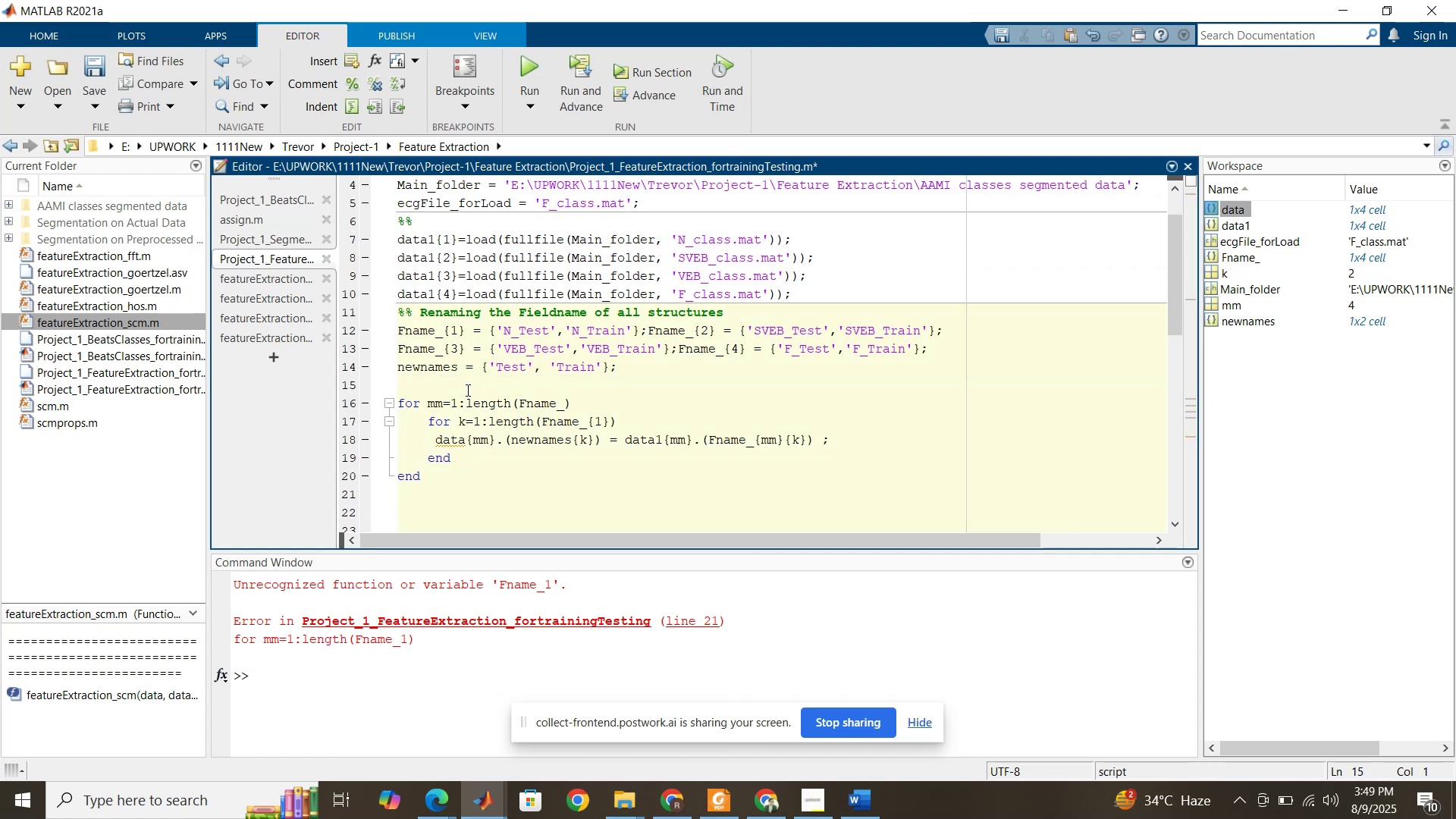 
scroll: coordinate [466, 390], scroll_direction: down, amount: 1.0
 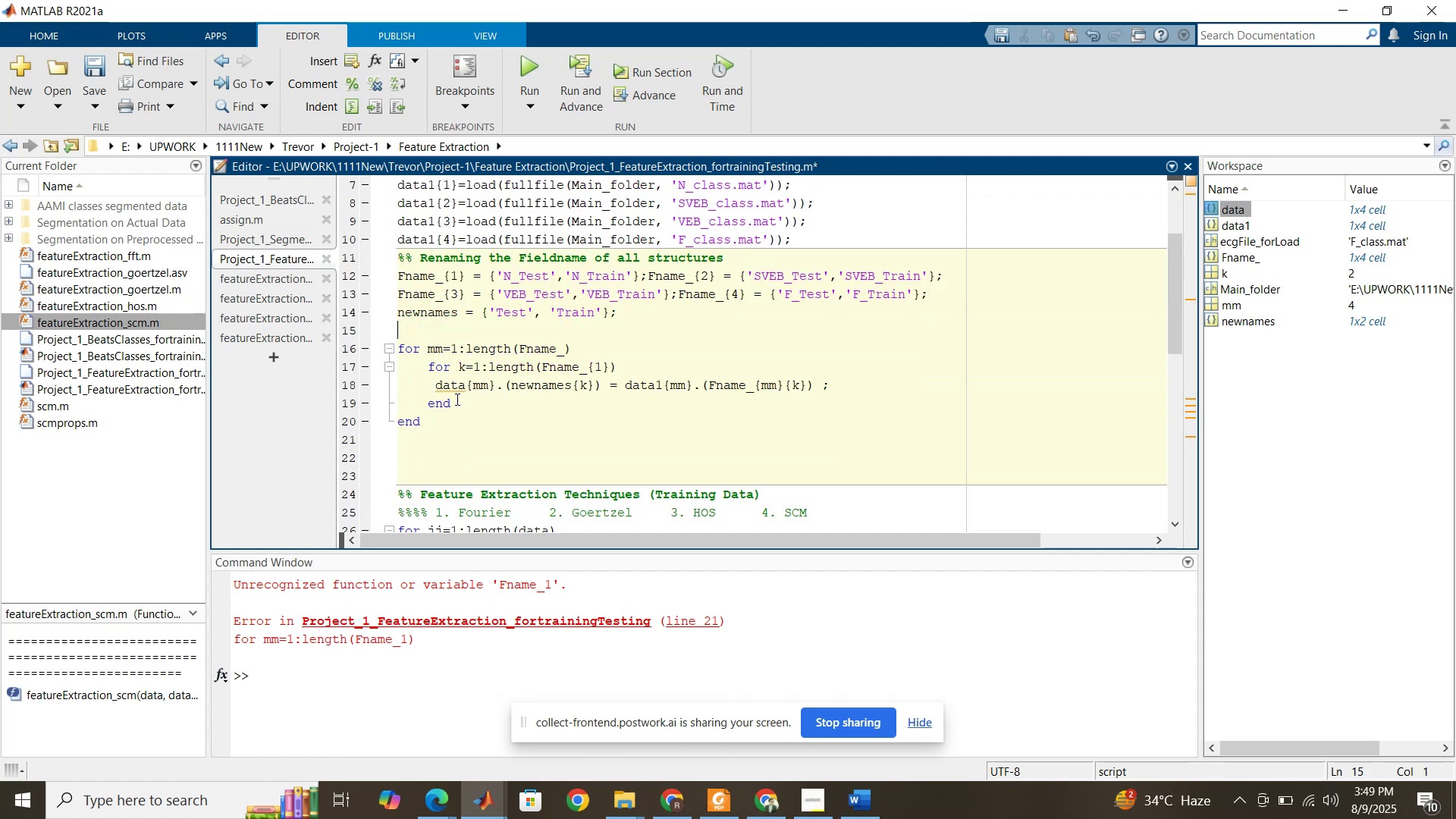 
key(Backspace)
 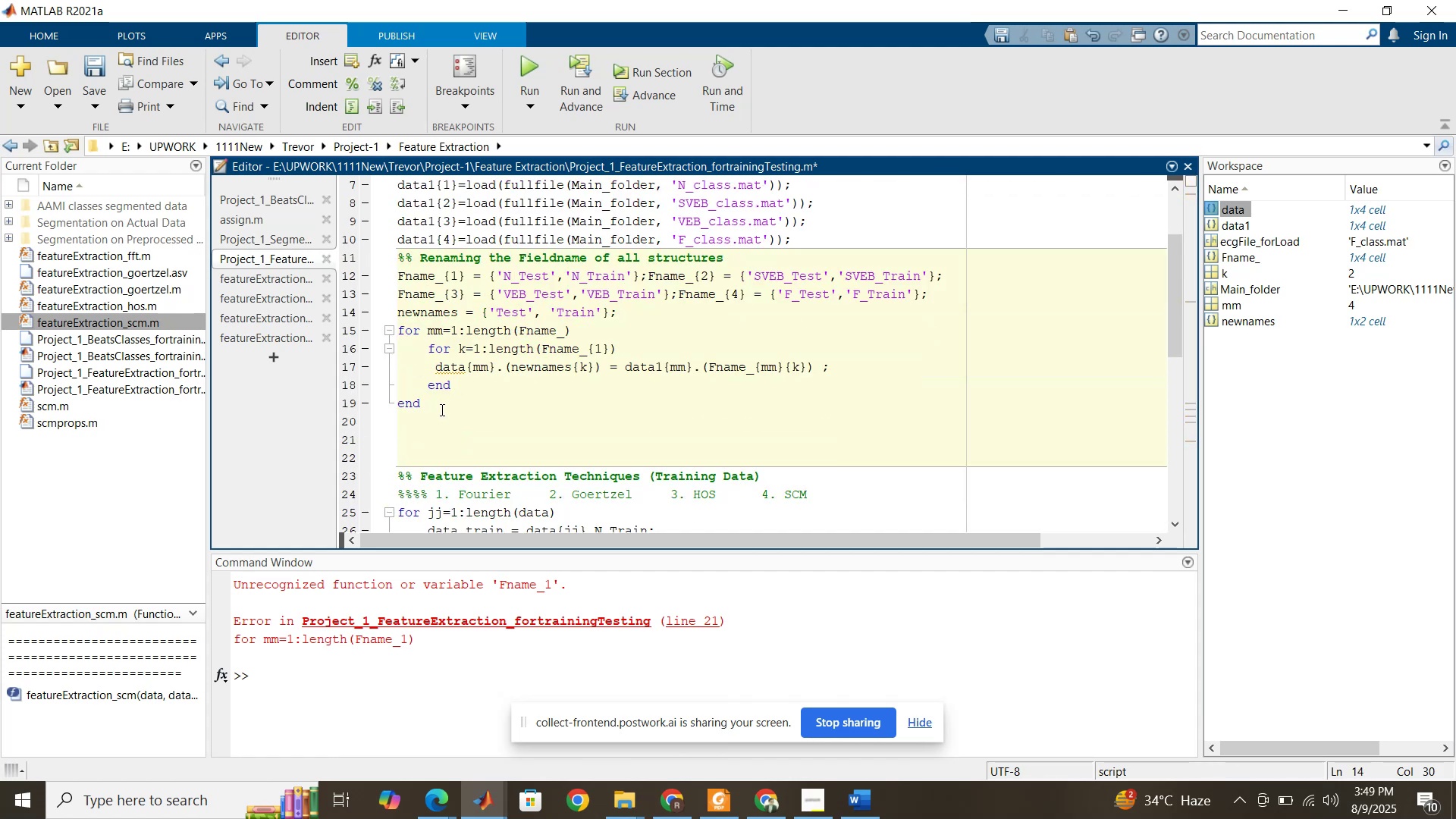 
left_click([438, 414])
 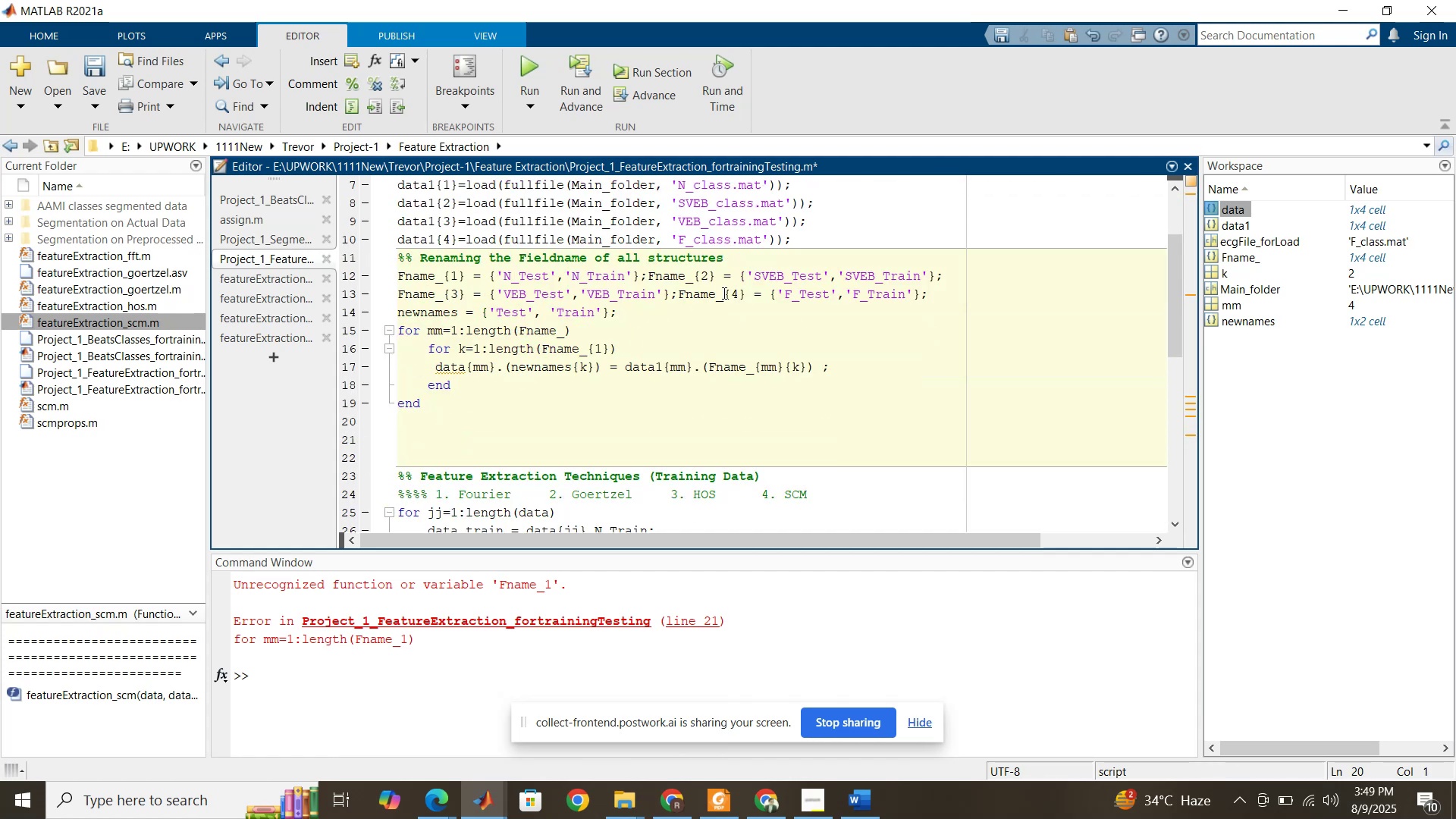 
scroll: coordinate [723, 293], scroll_direction: up, amount: 4.0
 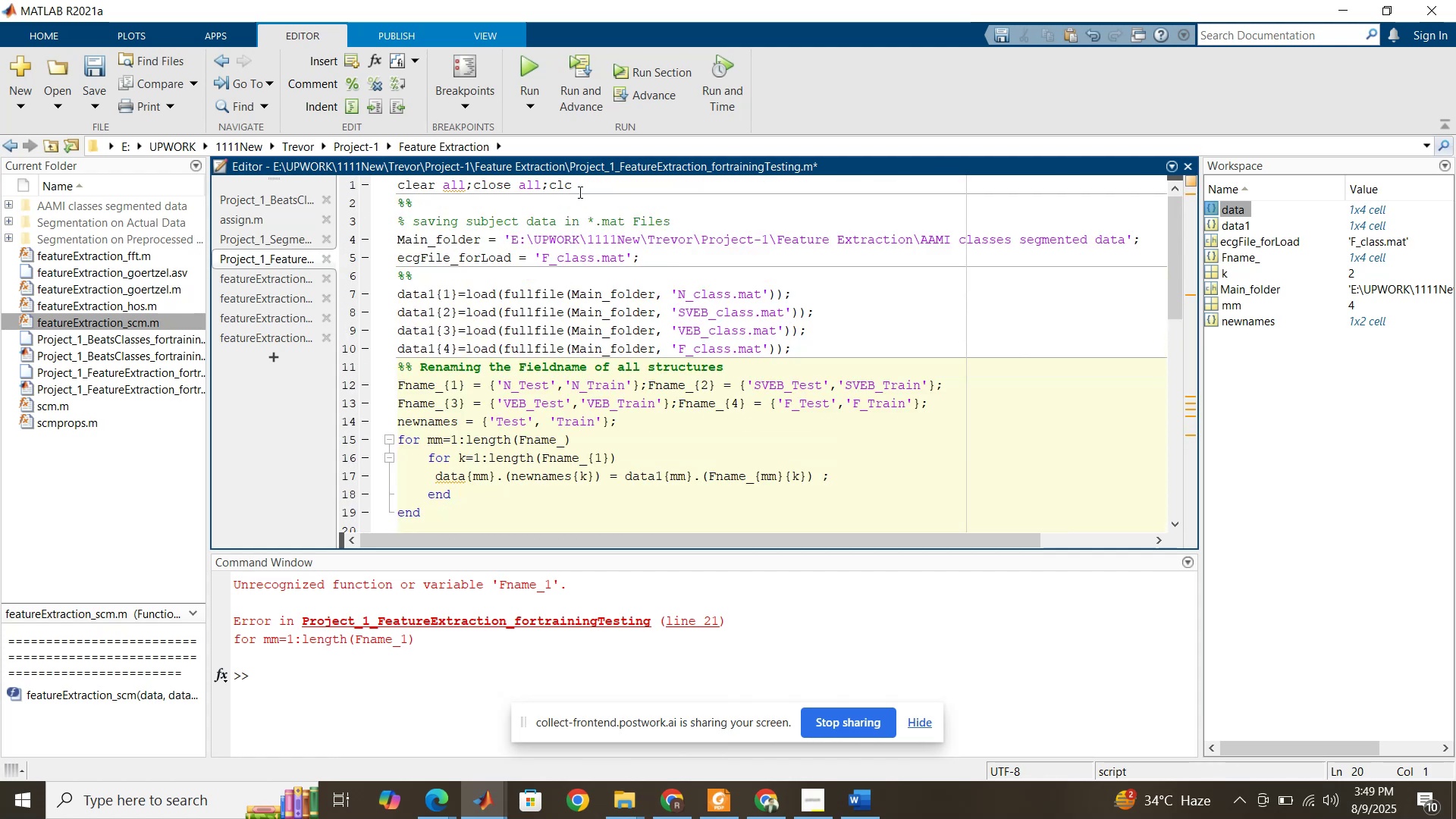 
left_click([579, 192])
 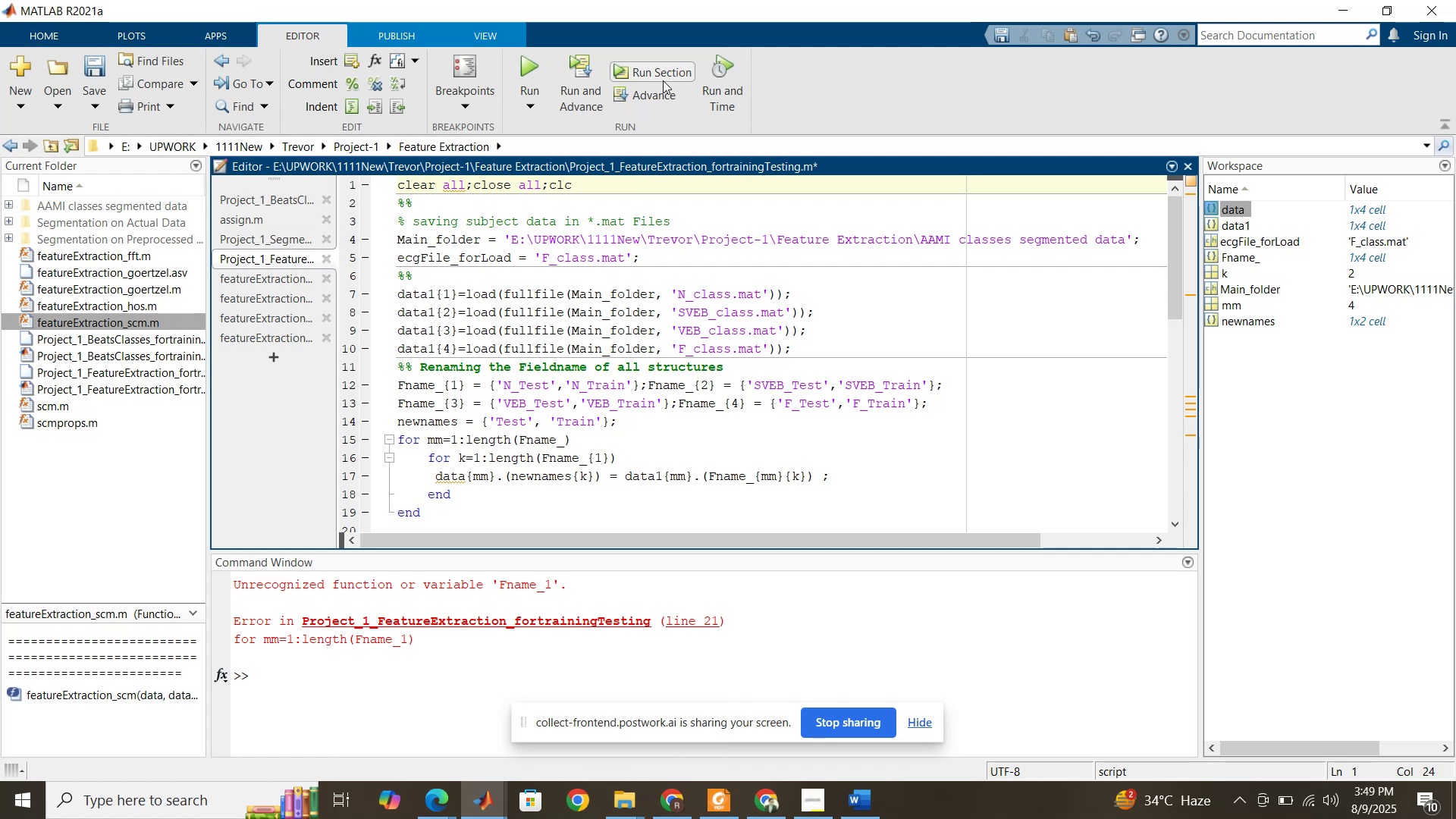 
left_click([663, 77])
 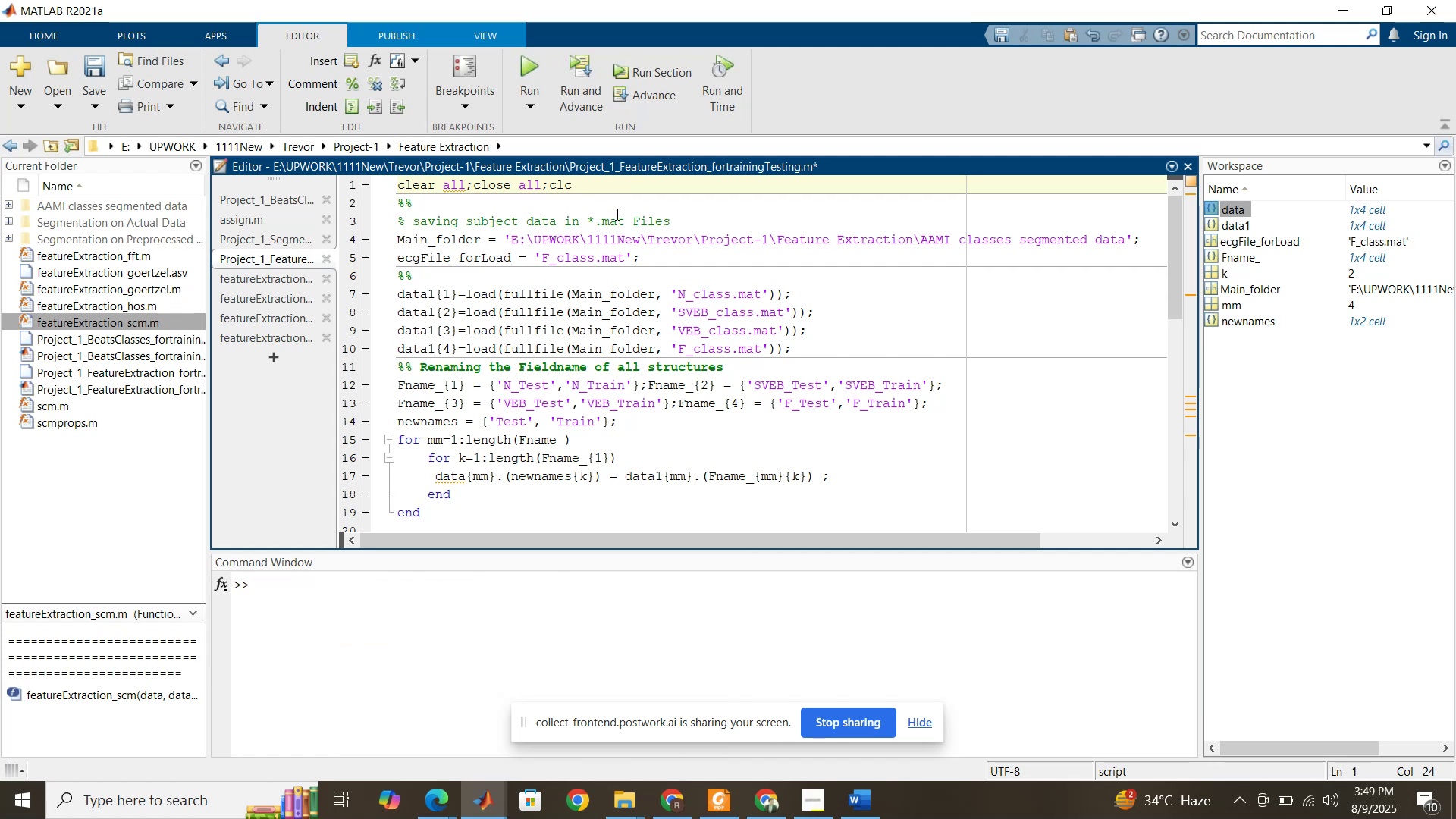 
left_click([616, 214])
 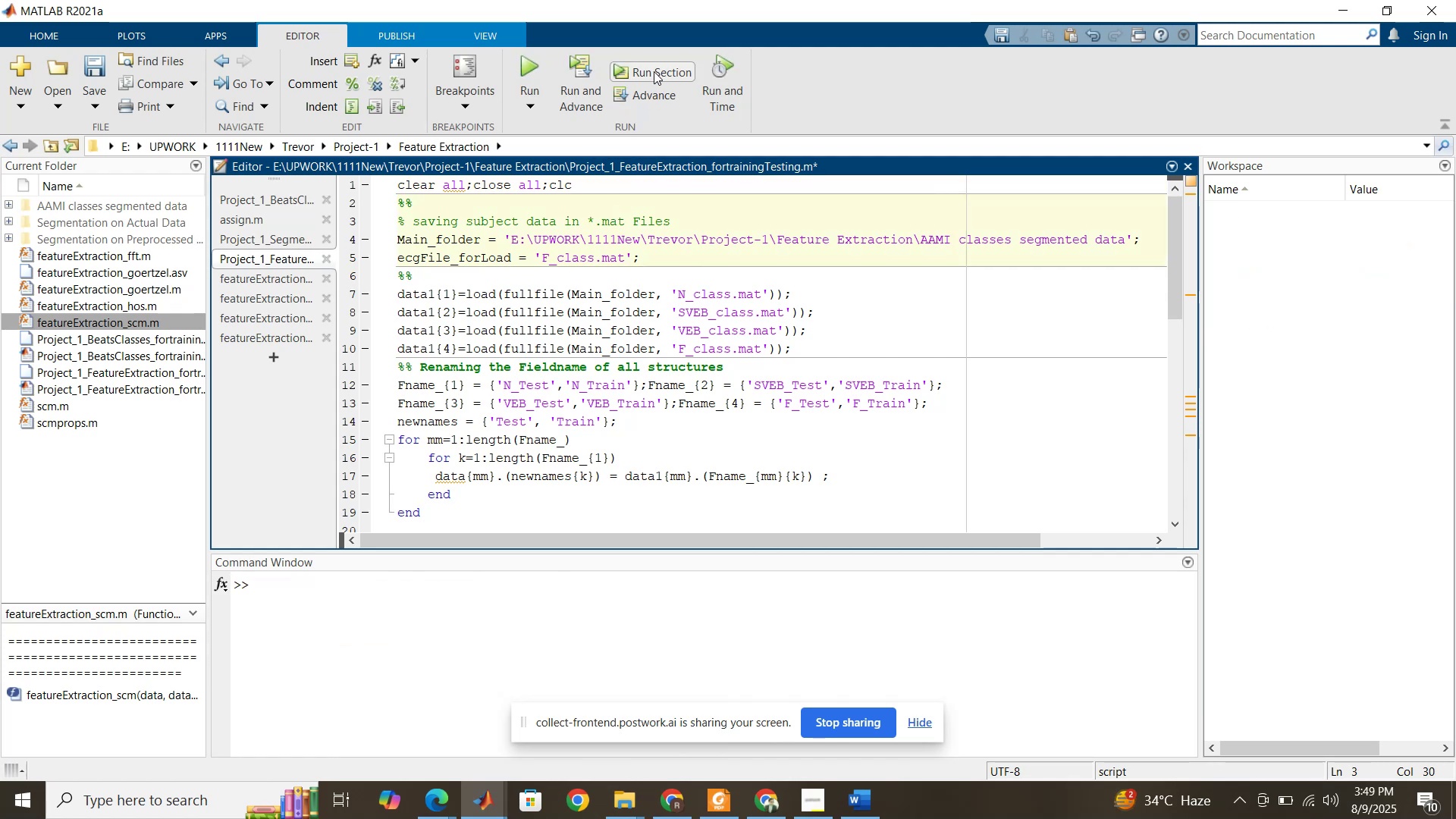 
left_click([655, 71])
 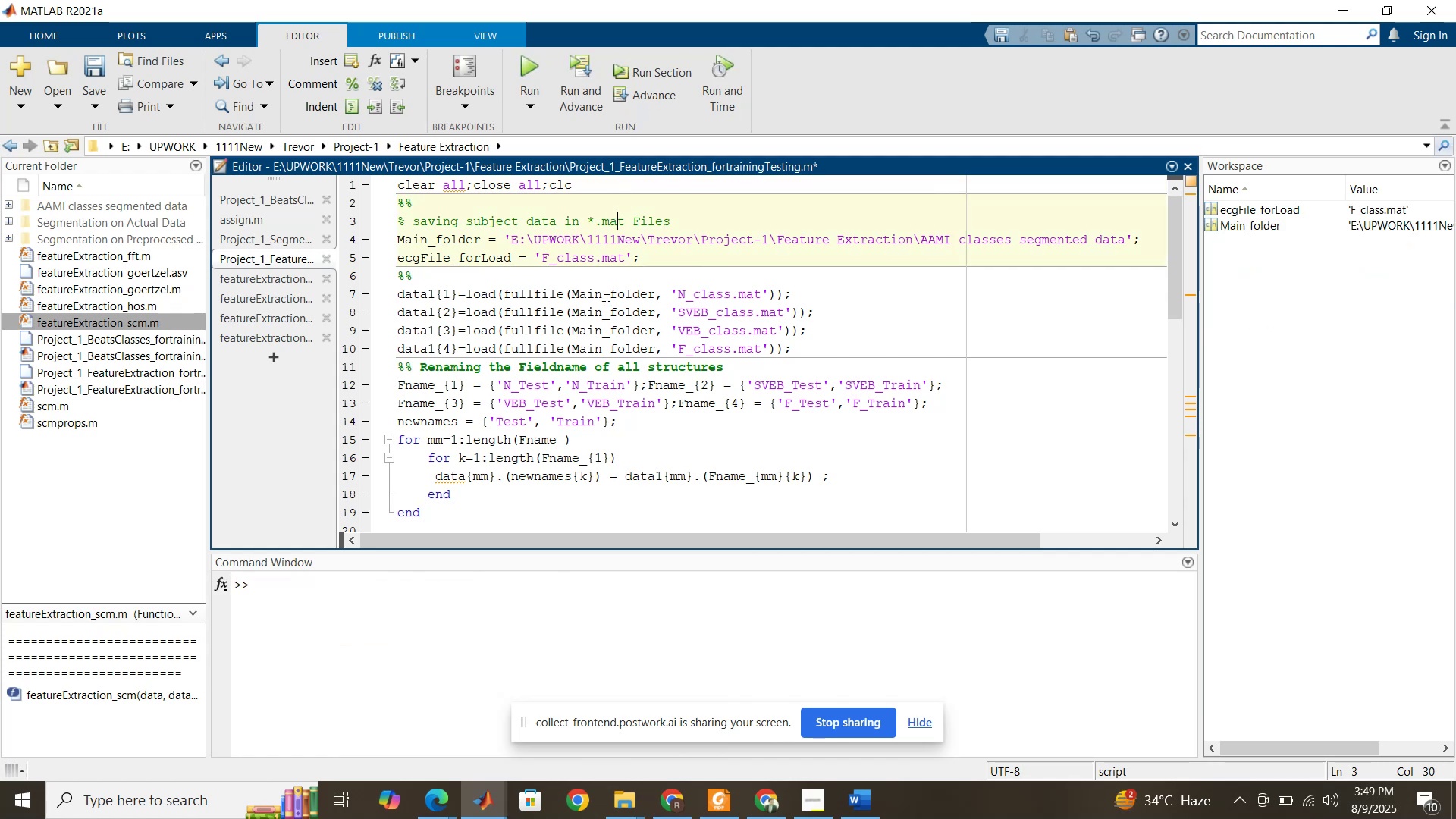 
left_click([605, 302])
 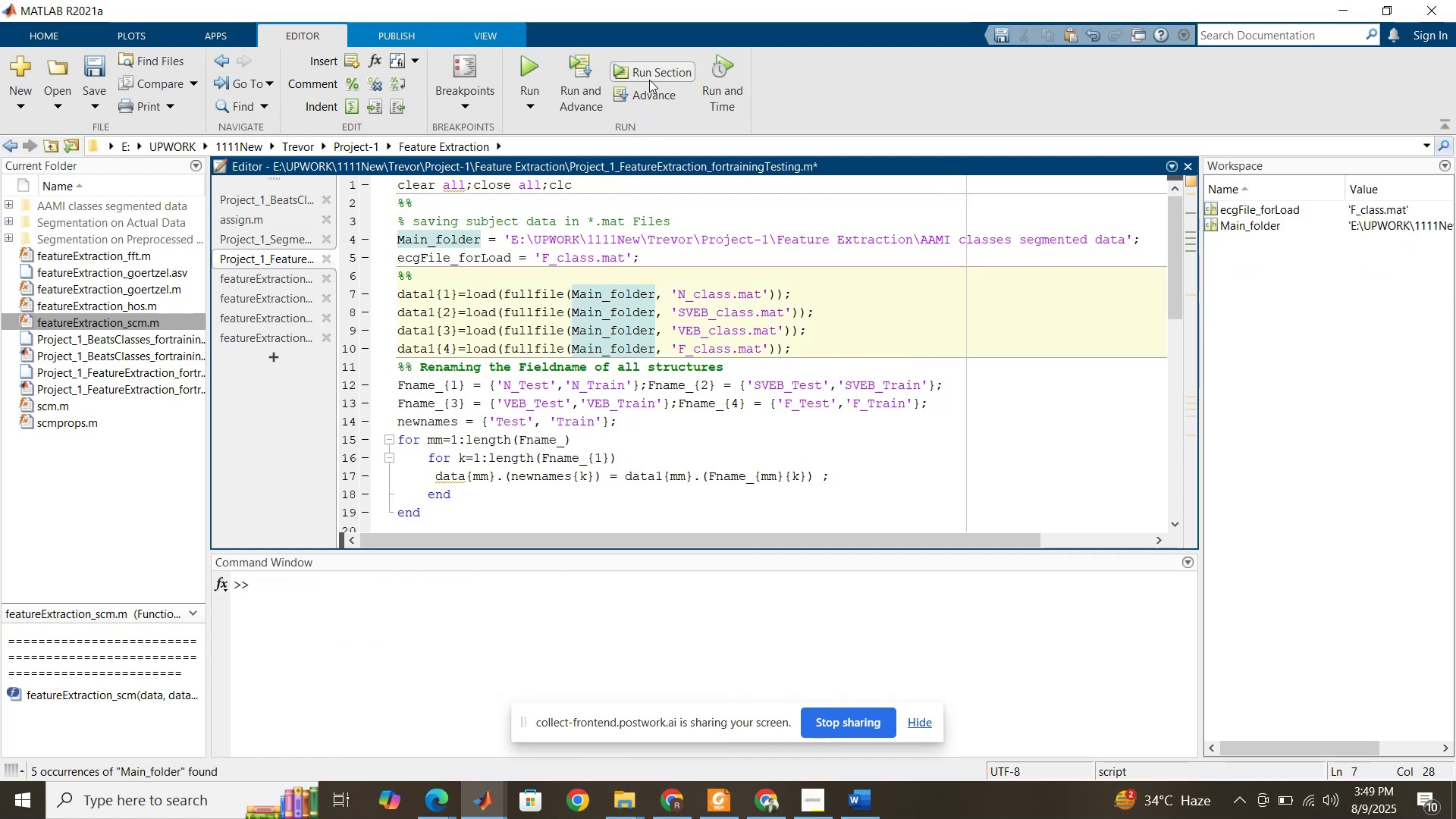 
left_click([655, 74])
 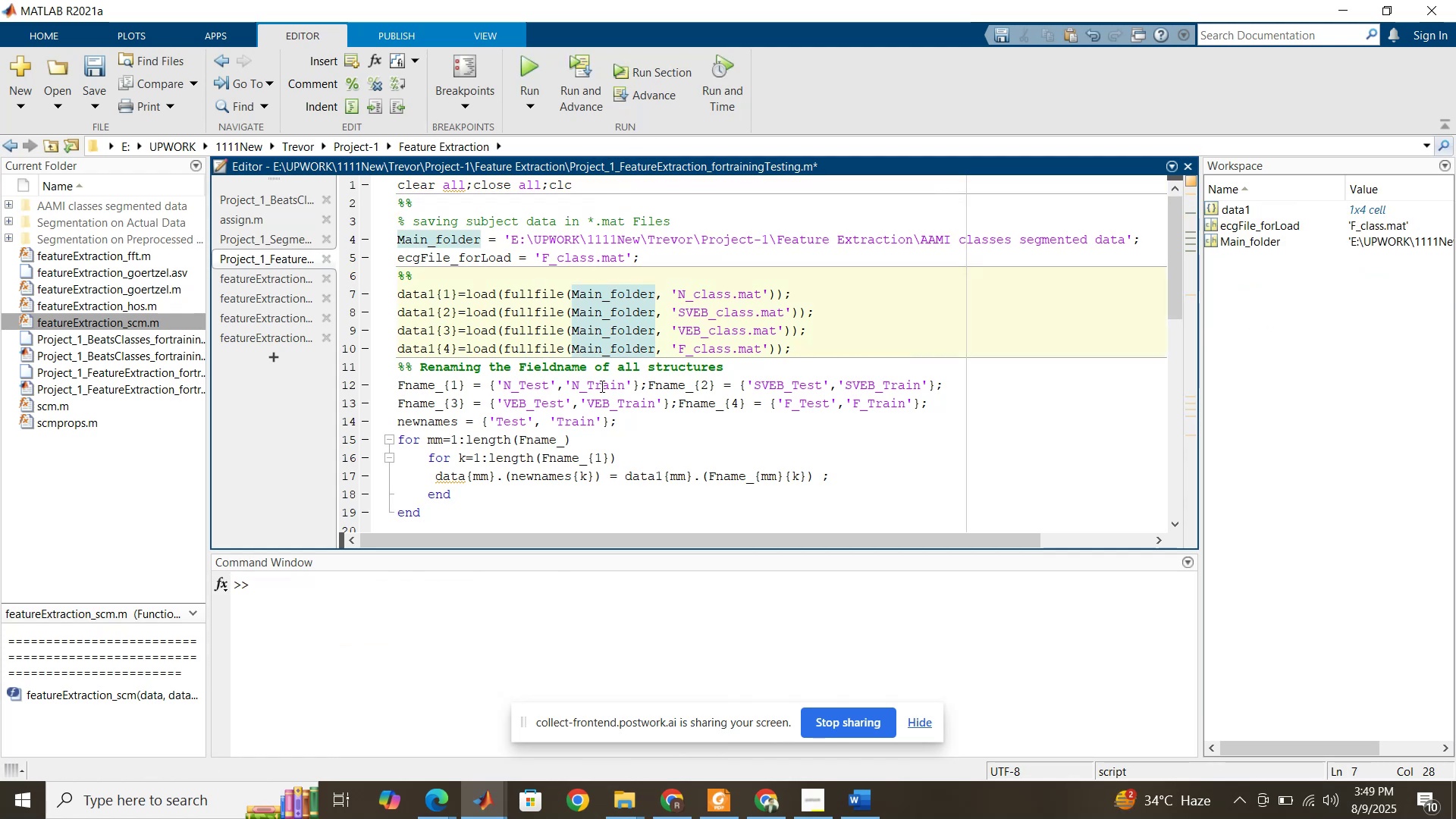 
left_click([603, 400])
 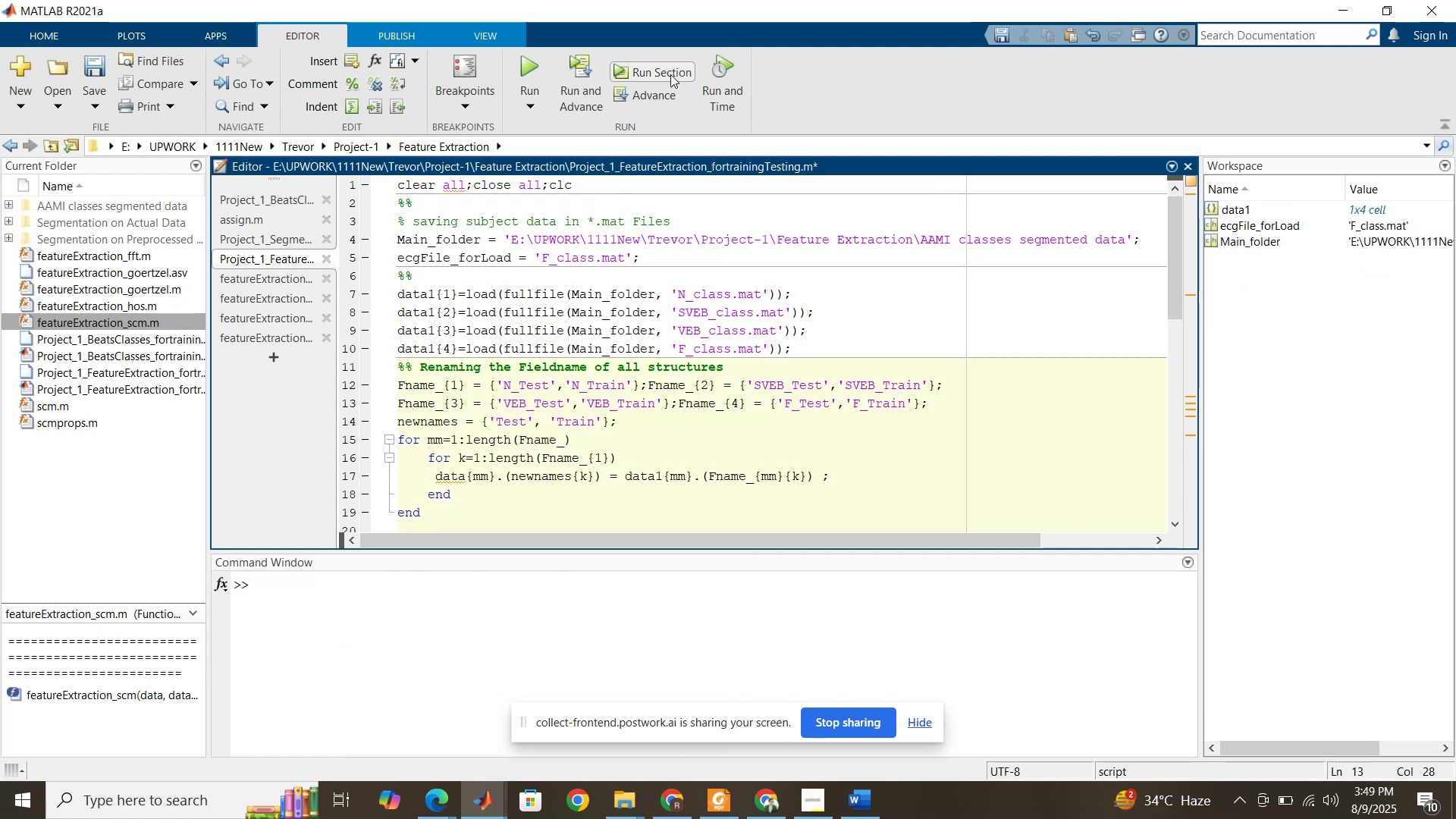 
left_click([670, 72])
 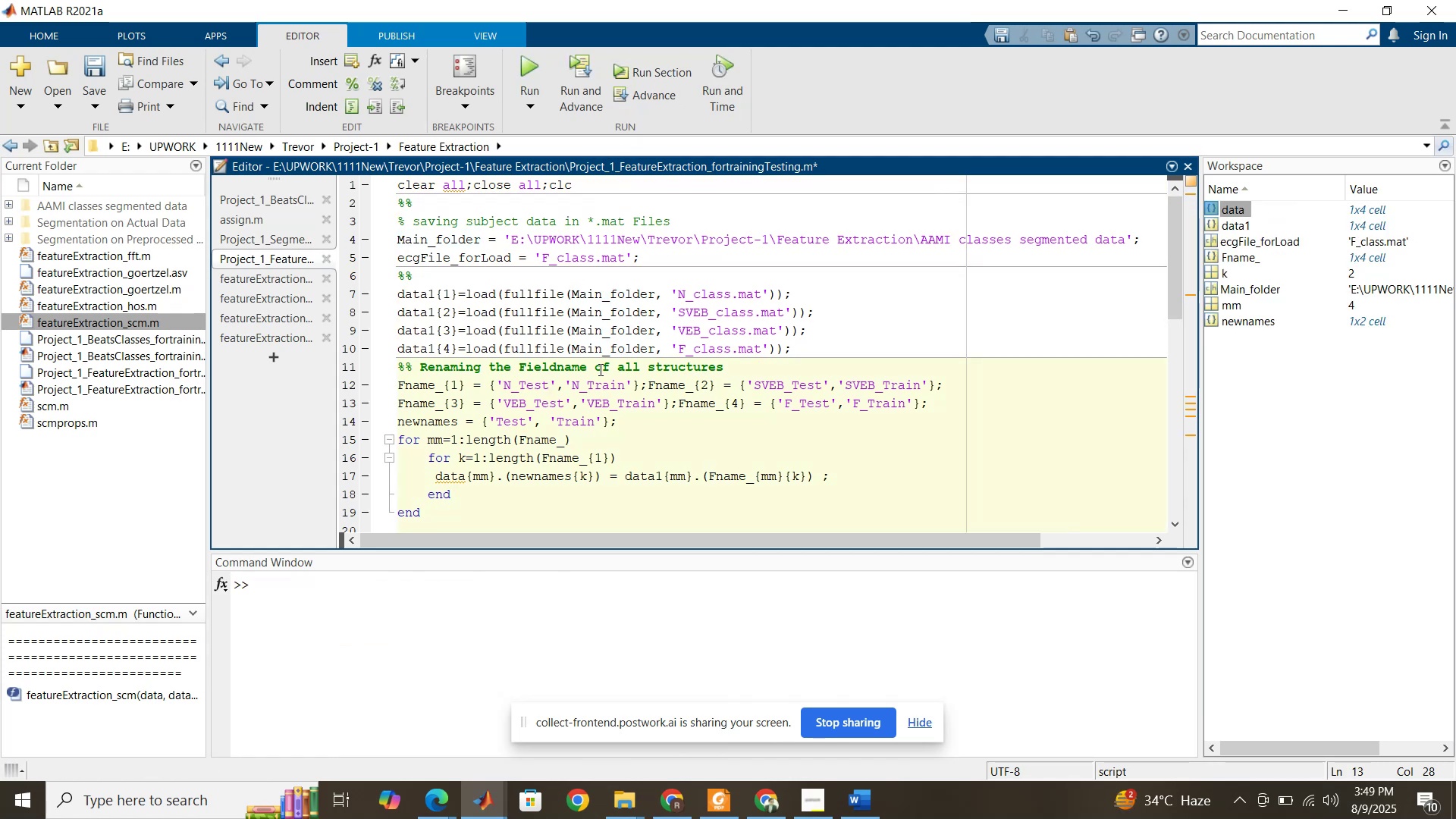 
scroll: coordinate [598, 367], scroll_direction: down, amount: 5.0
 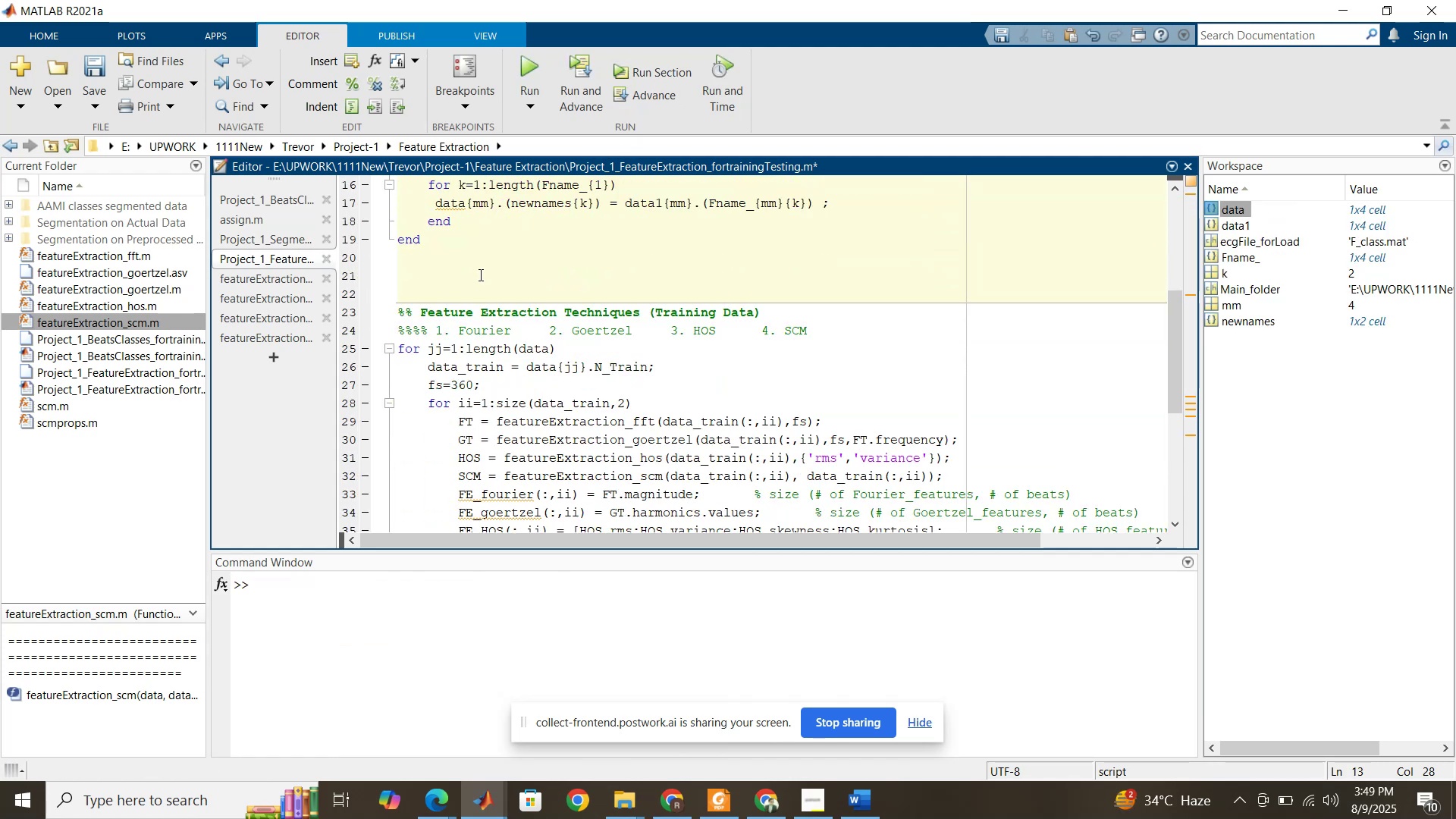 
left_click([479, 275])
 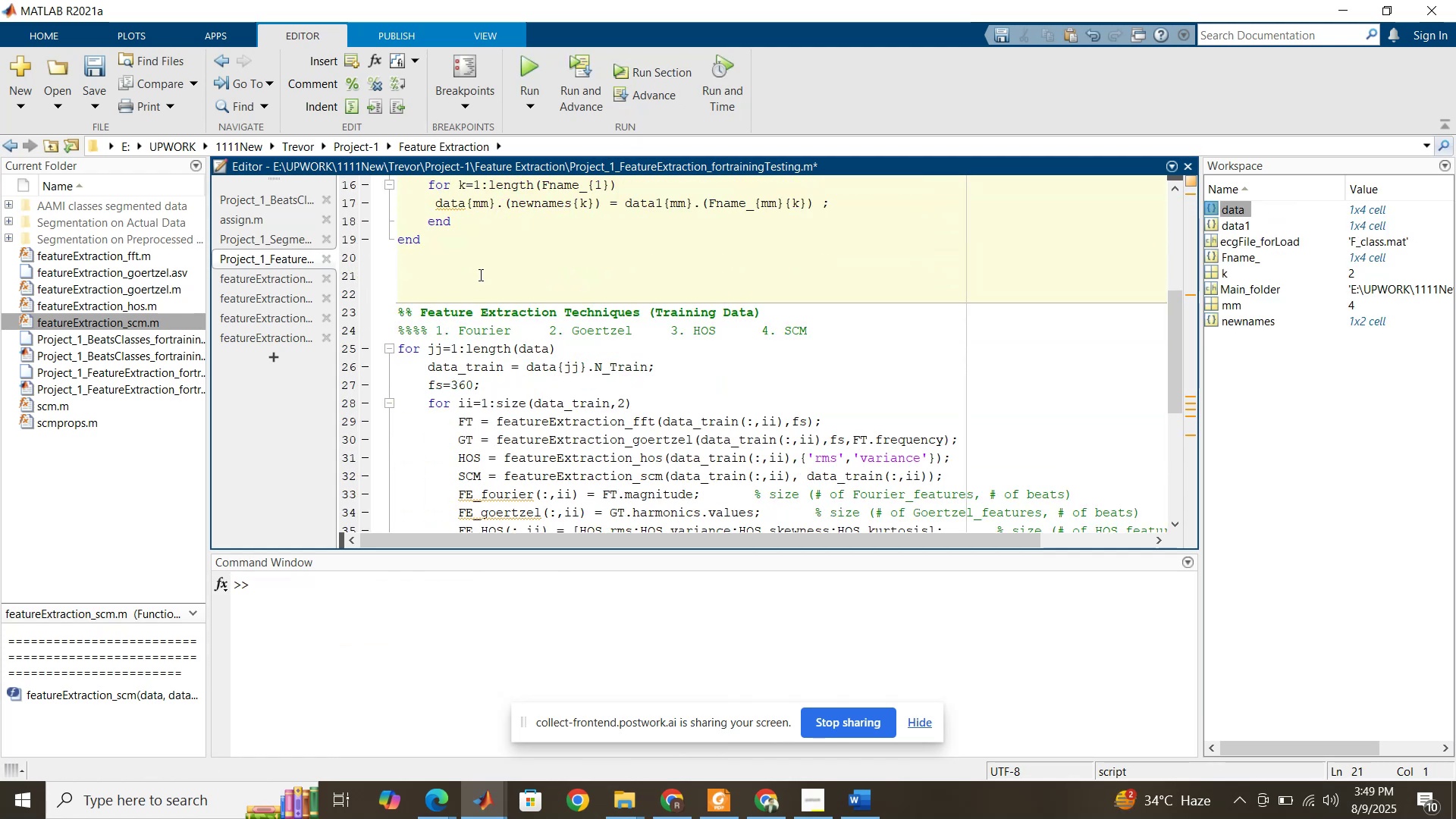 
key(Backspace)
 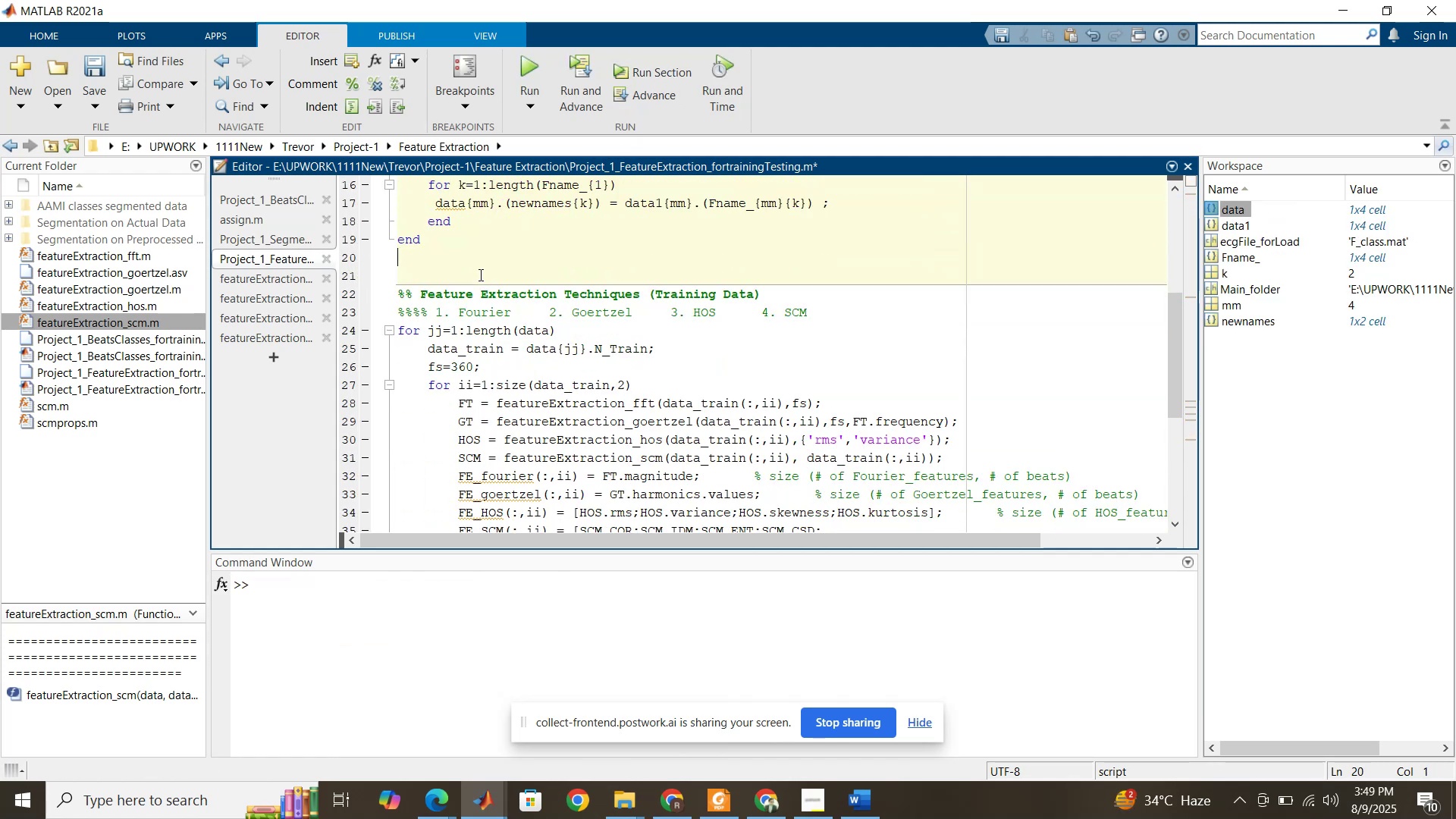 
key(Backspace)
 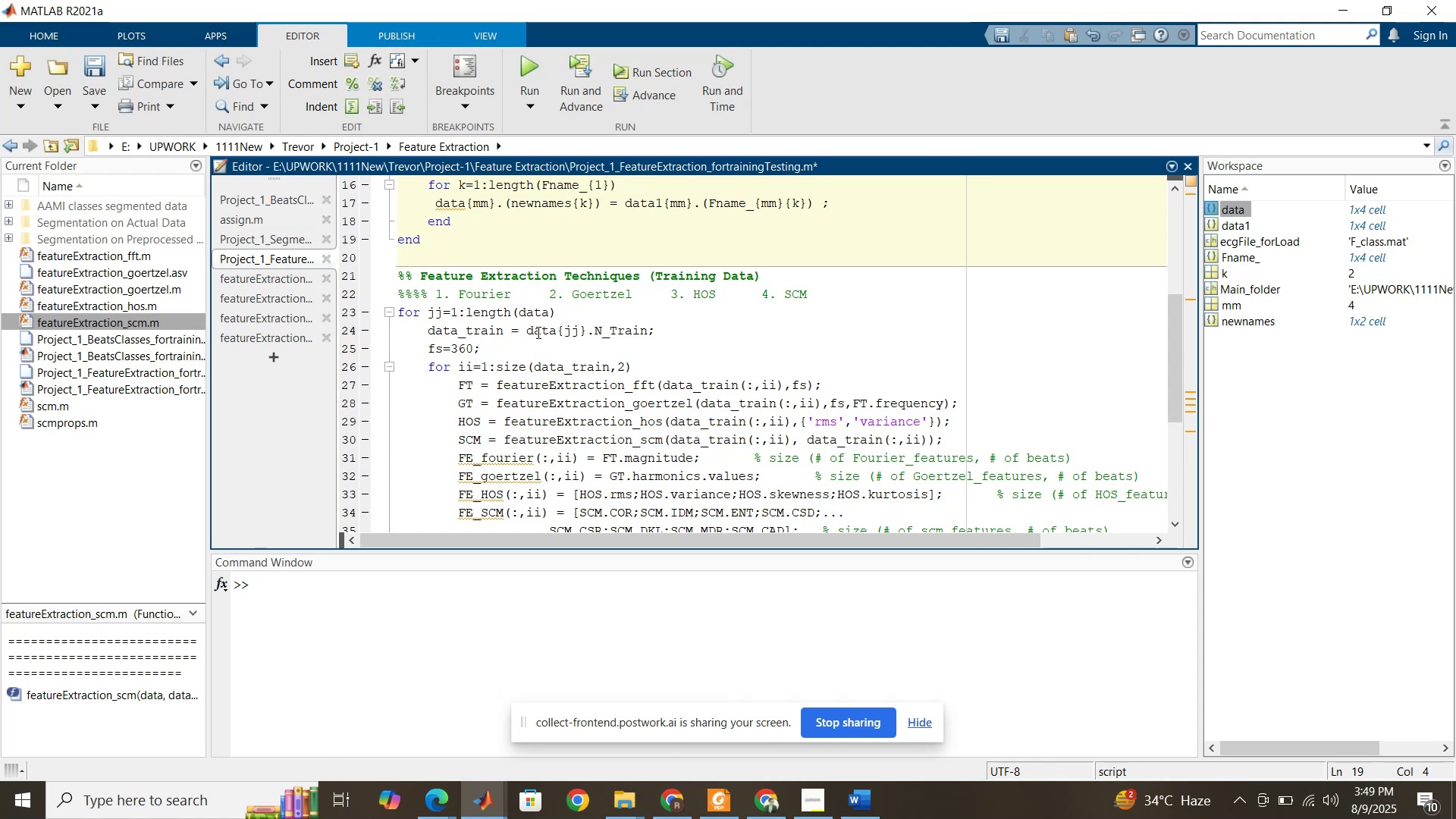 
wait(5.66)
 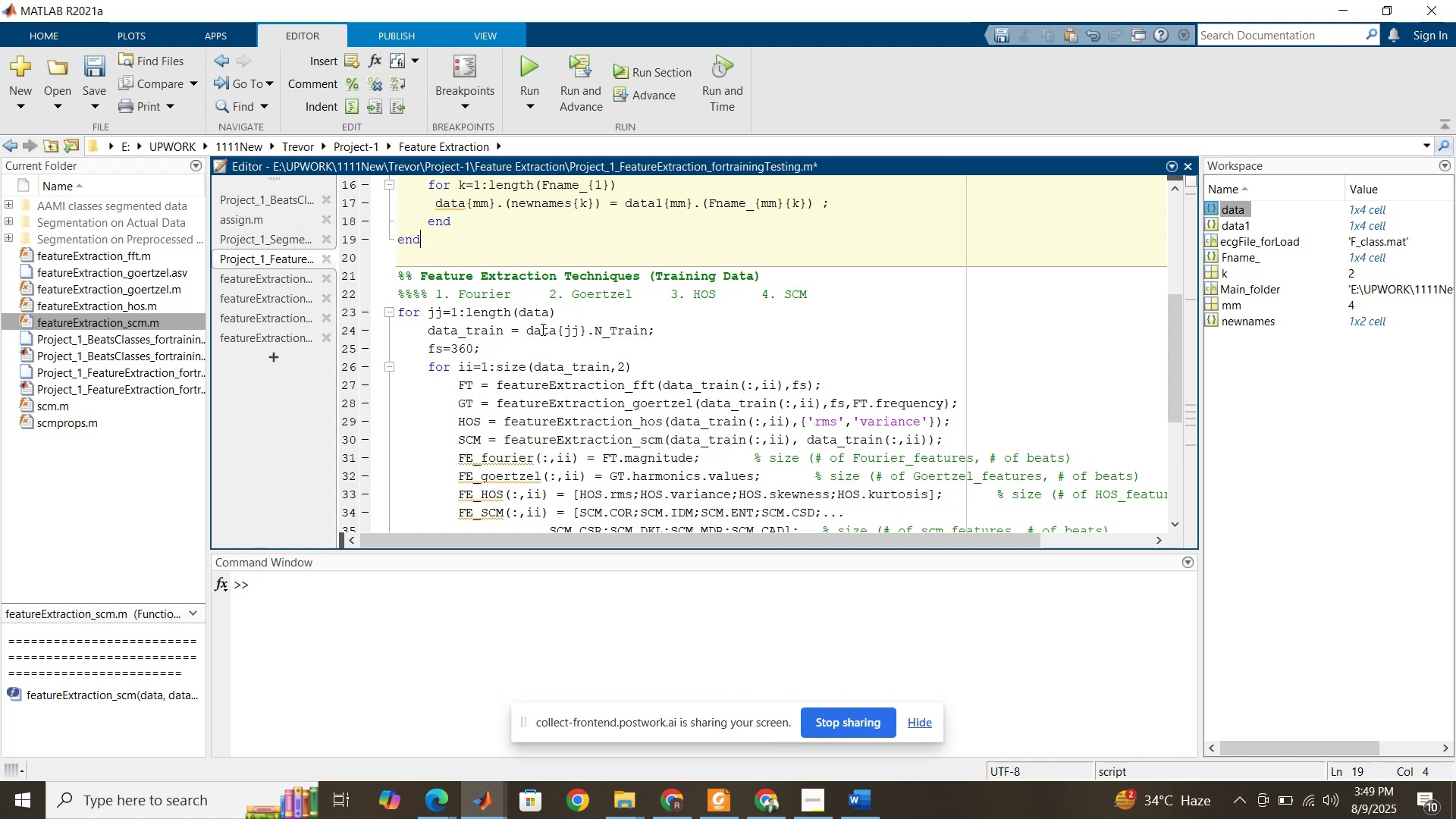 
left_click([611, 335])
 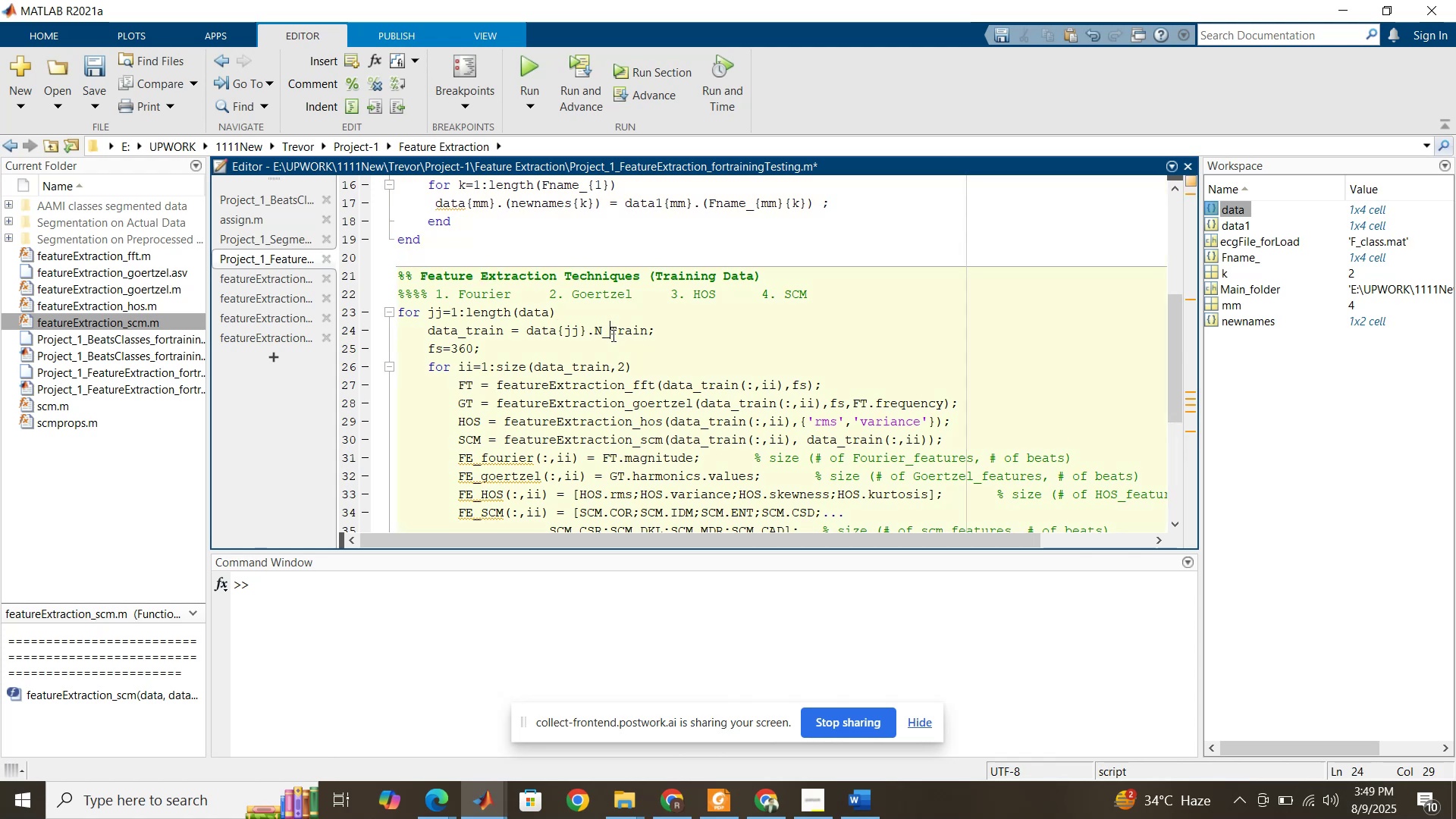 
key(Backspace)
 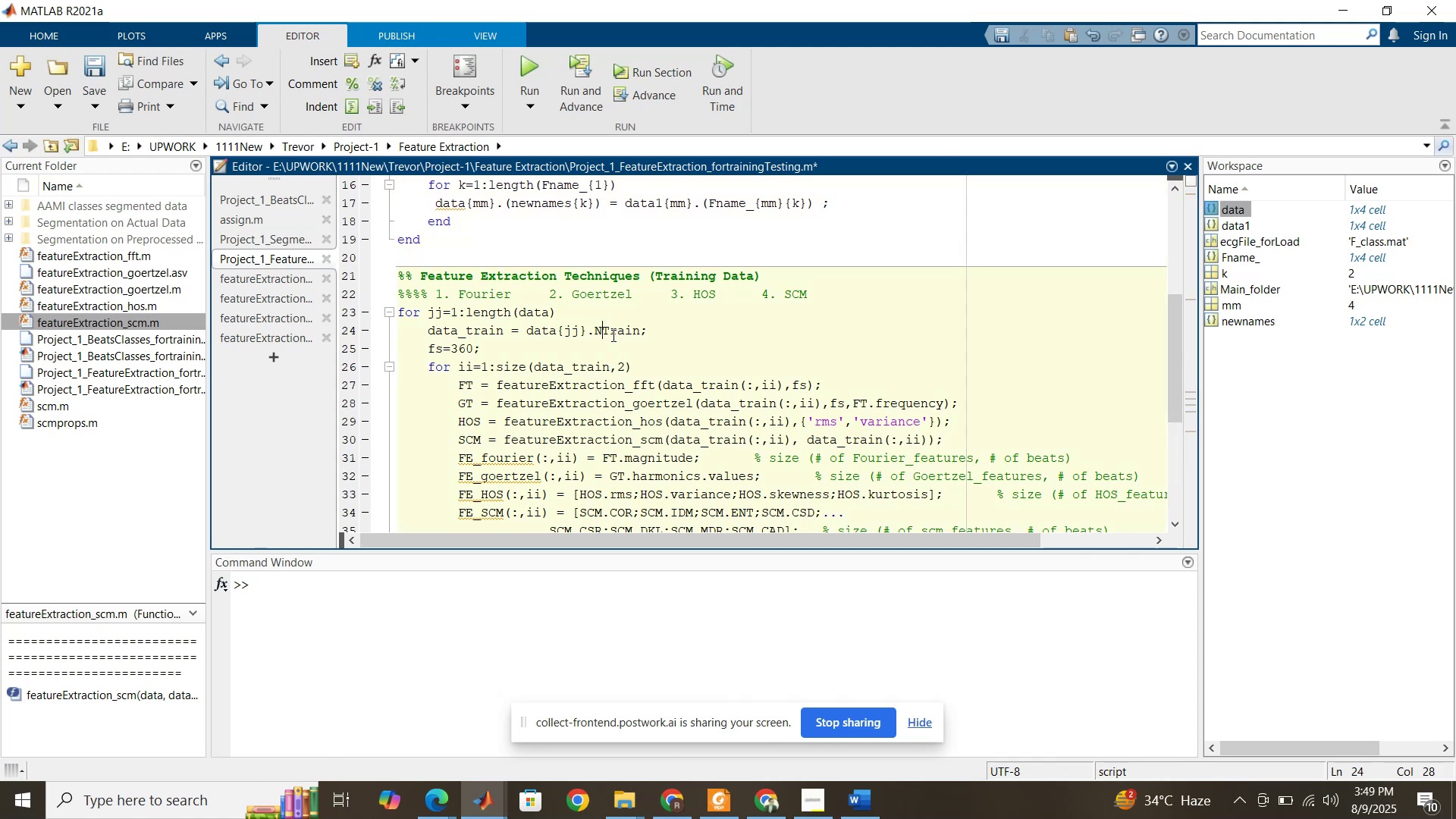 
key(Backspace)
 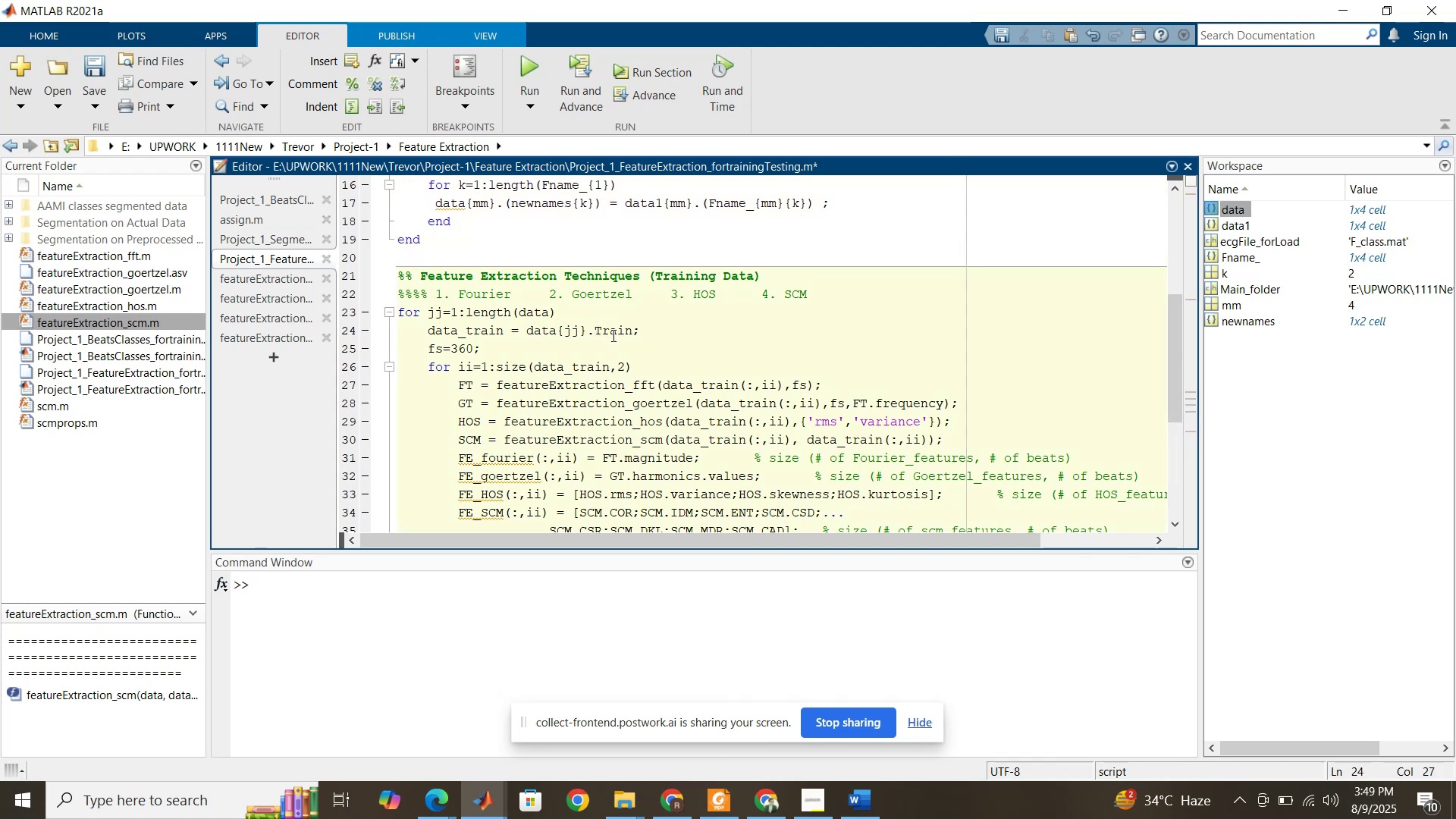 
left_click([612, 335])
 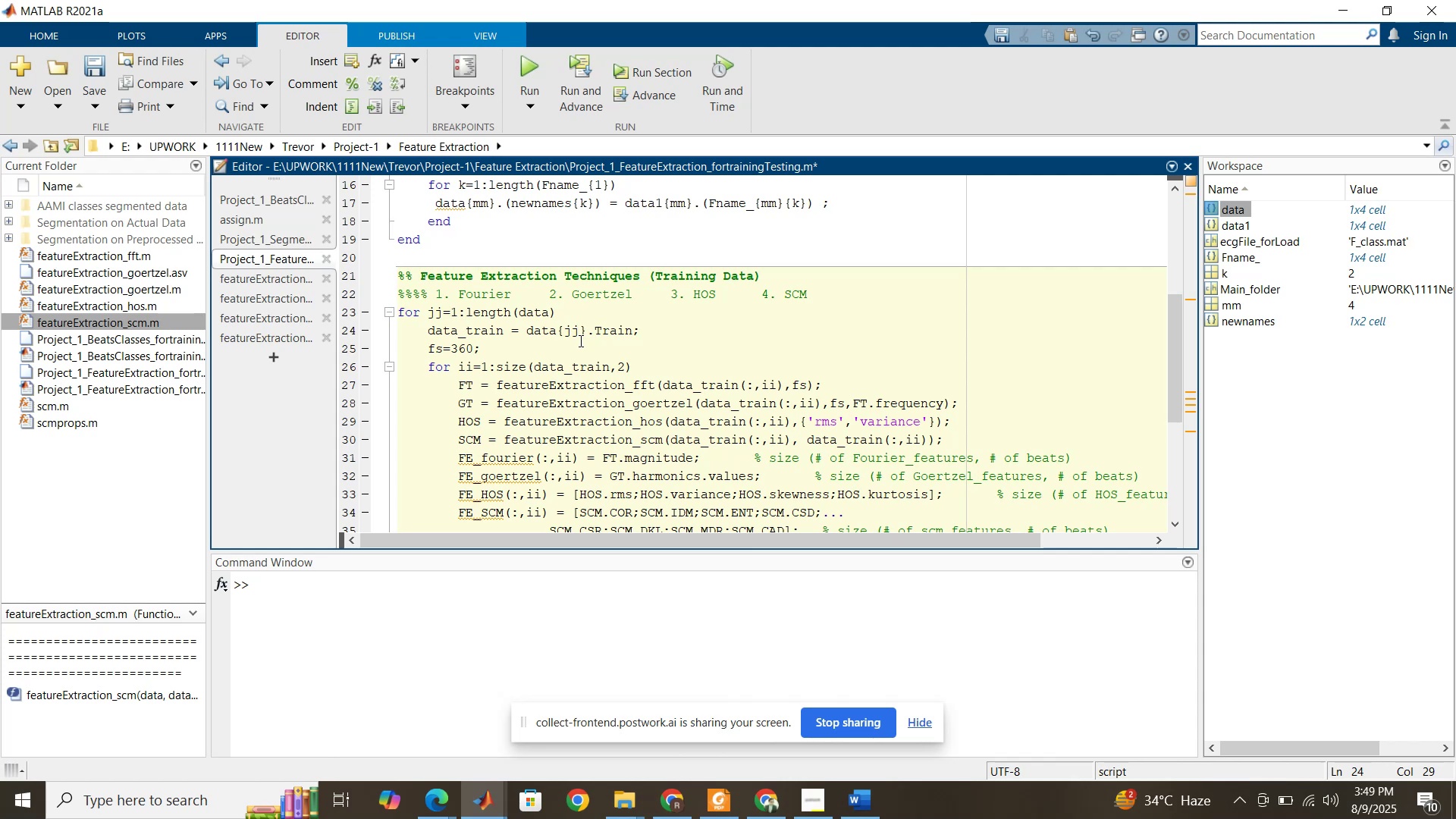 
scroll: coordinate [579, 340], scroll_direction: down, amount: 4.0
 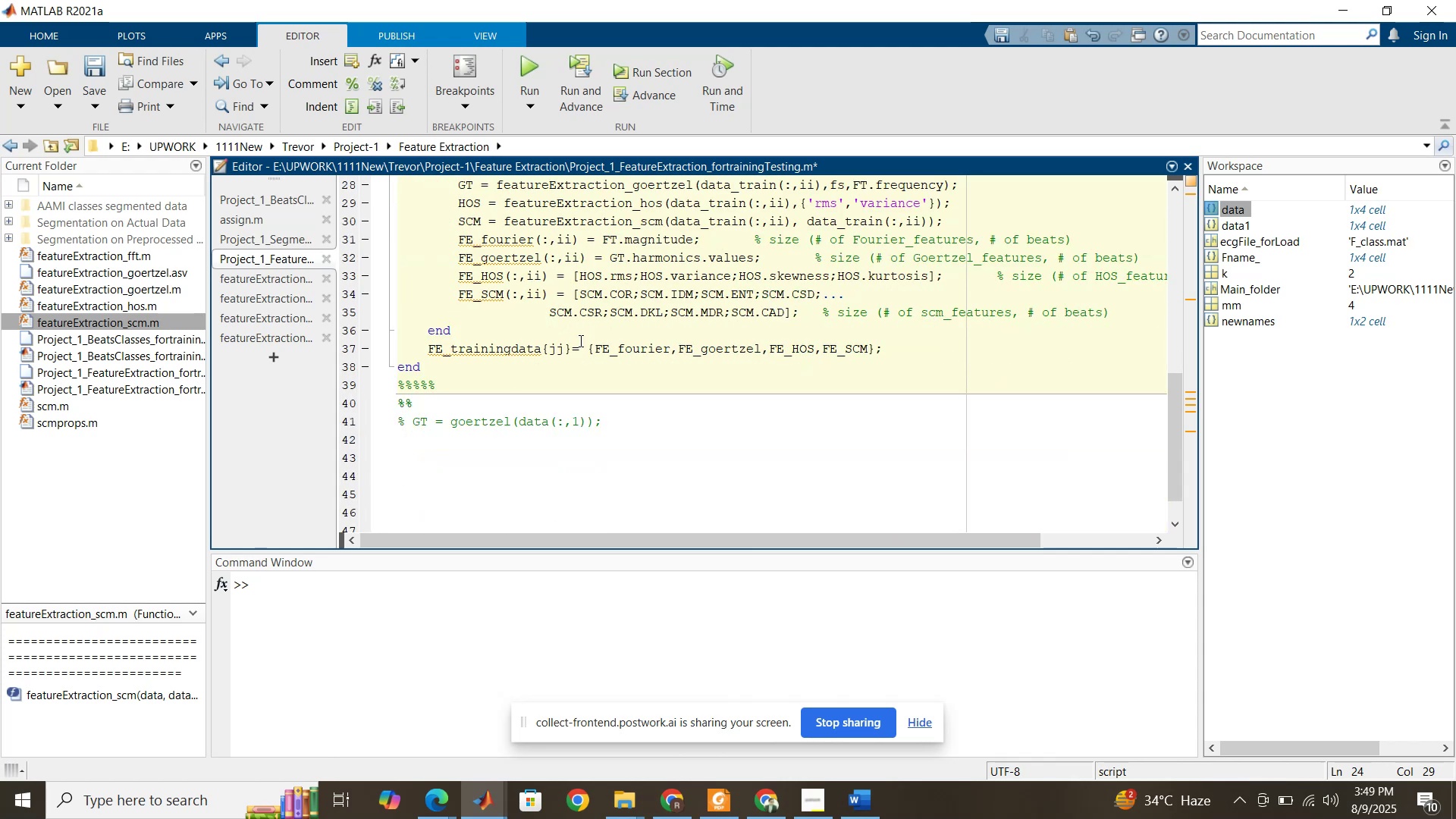 
scroll: coordinate [579, 340], scroll_direction: up, amount: 5.0
 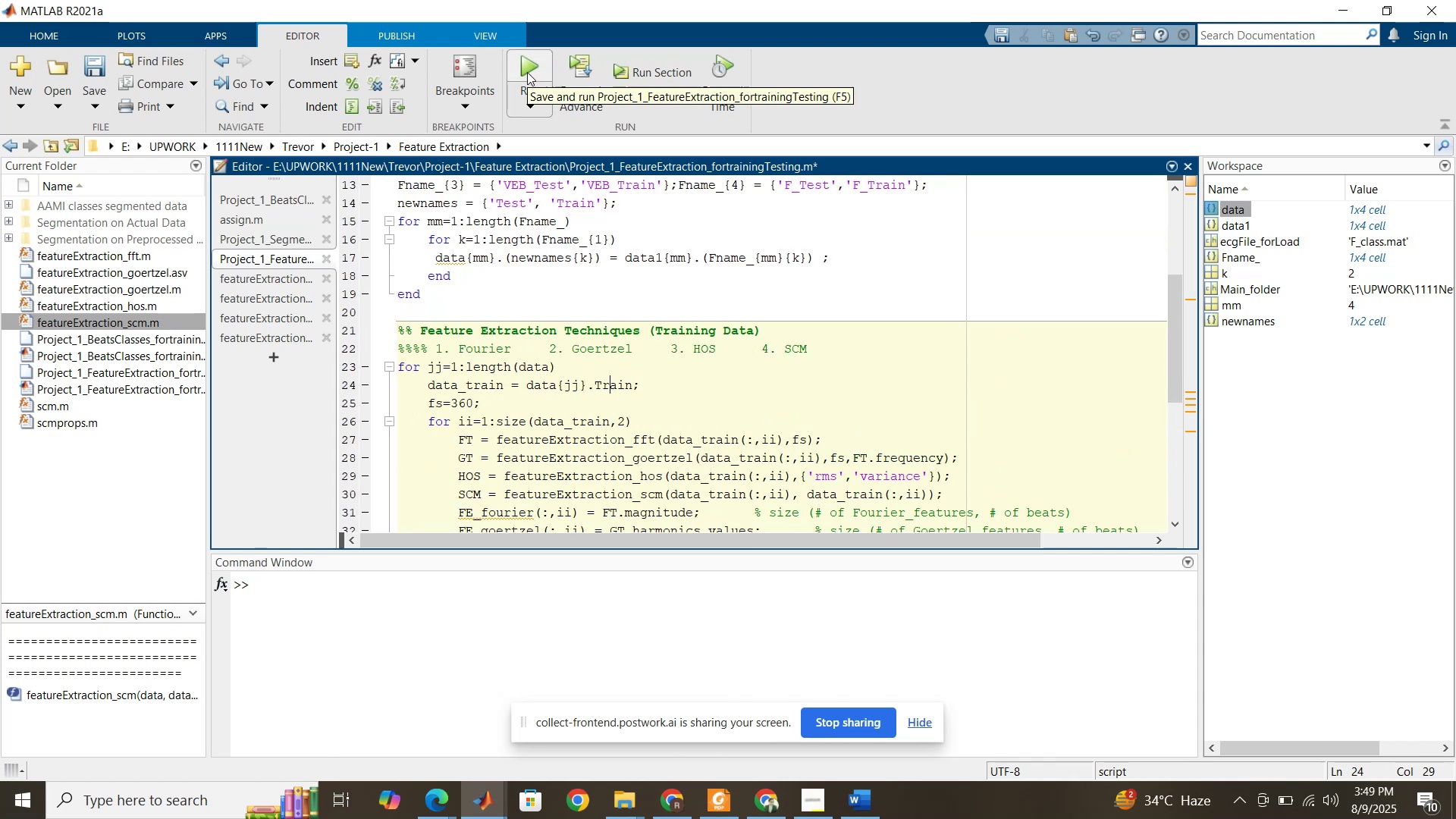 
left_click([527, 72])
 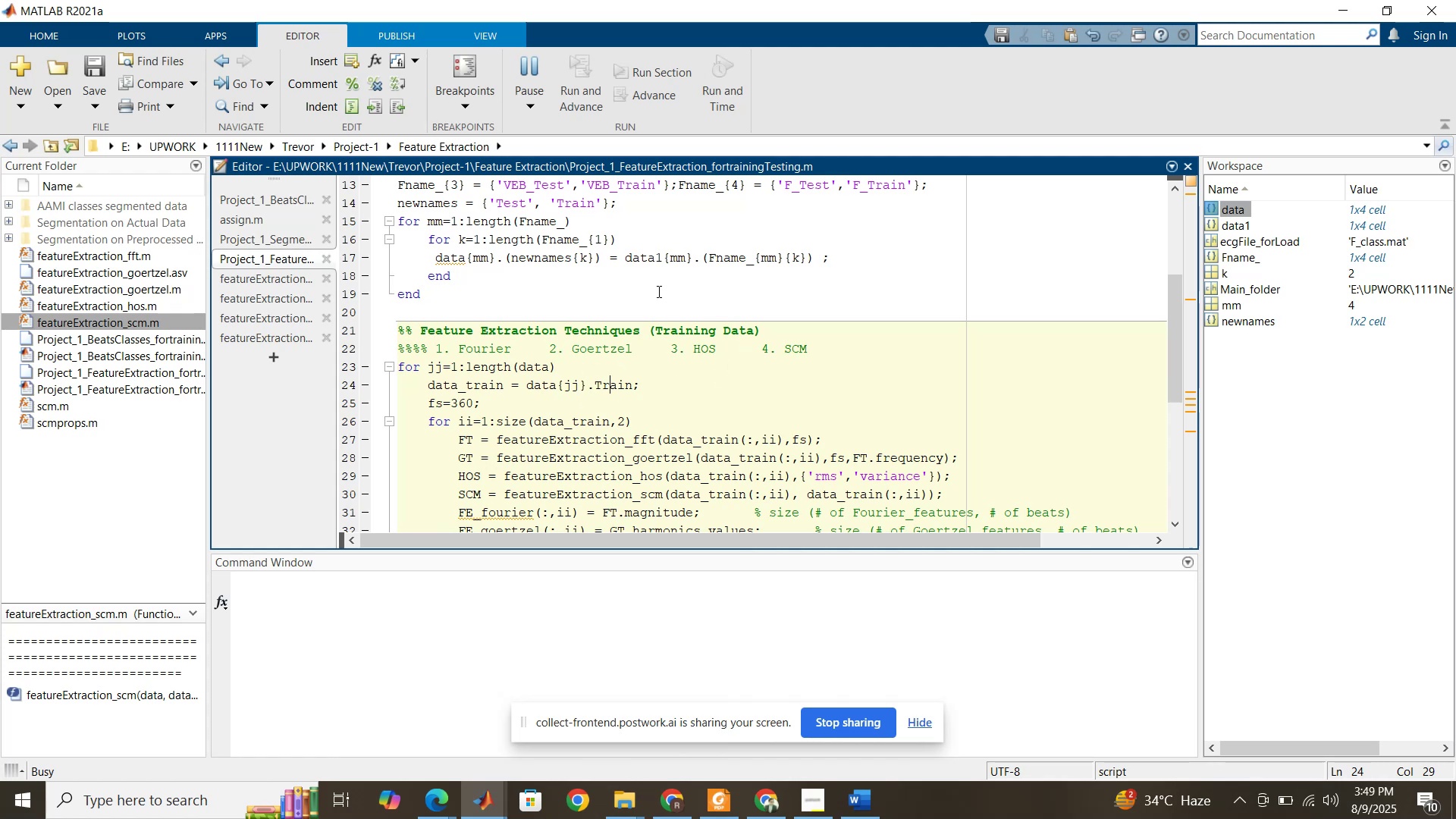 
wait(11.89)
 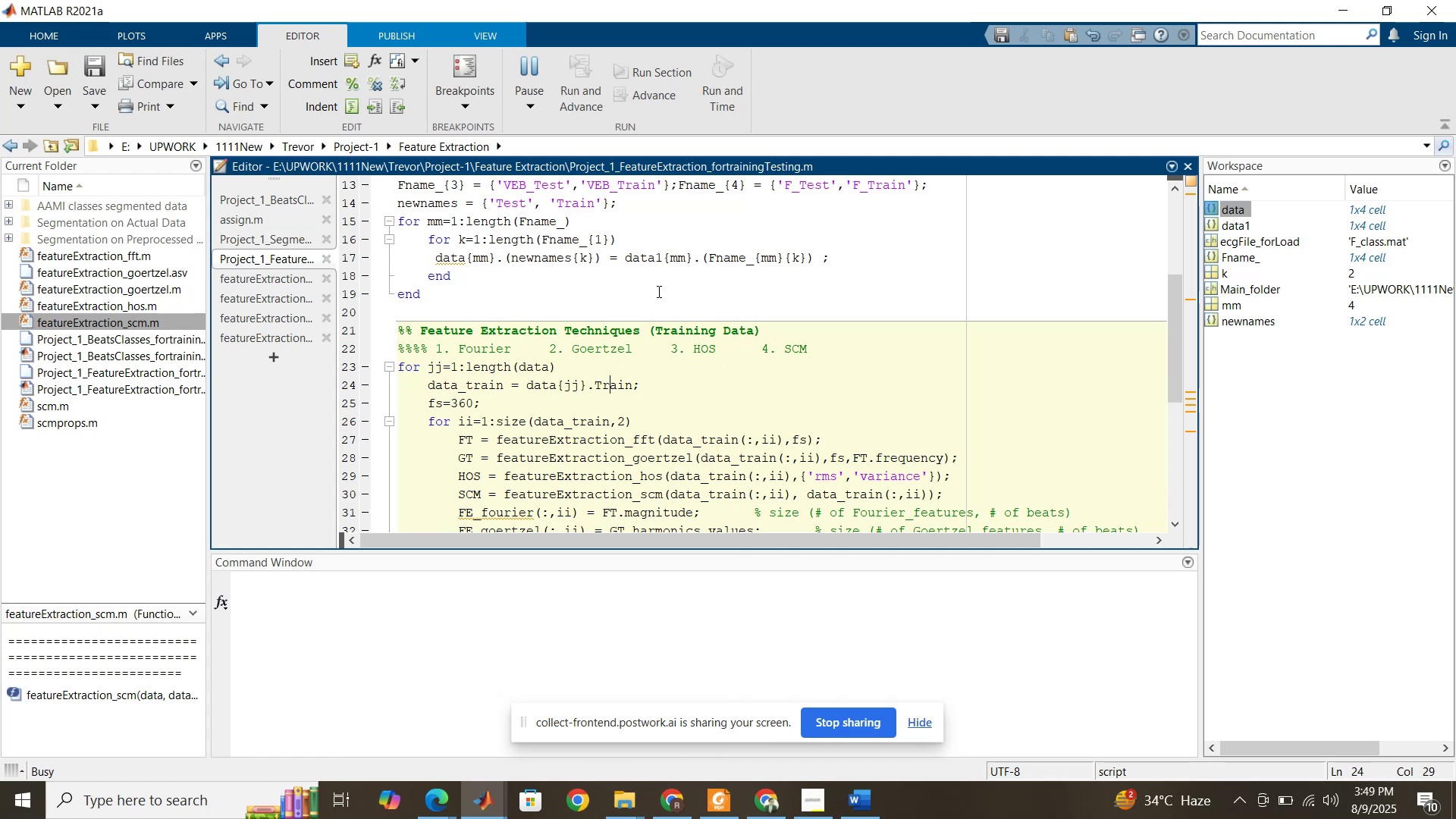 
left_click([430, 808])
 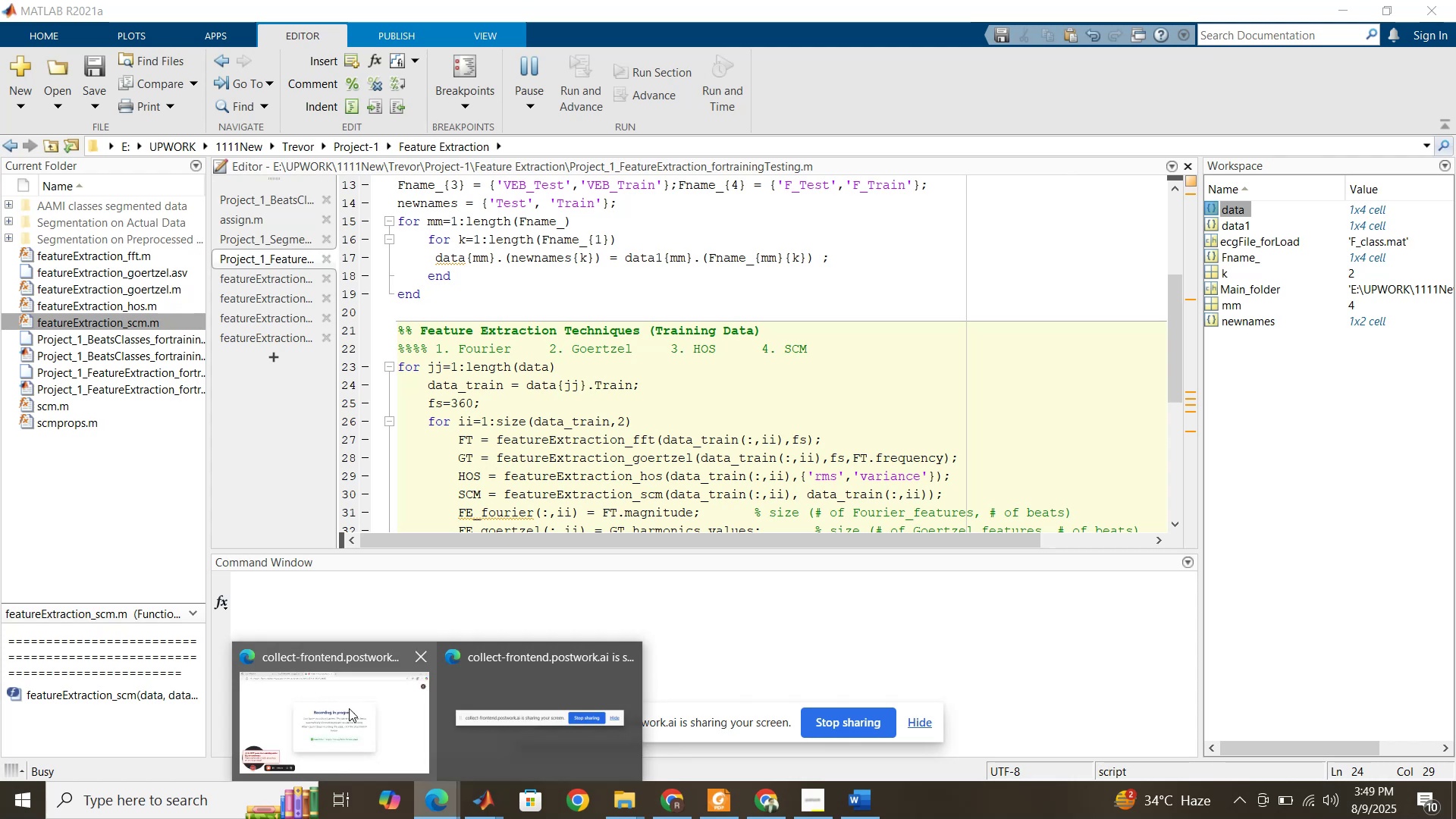 
left_click([349, 708])
 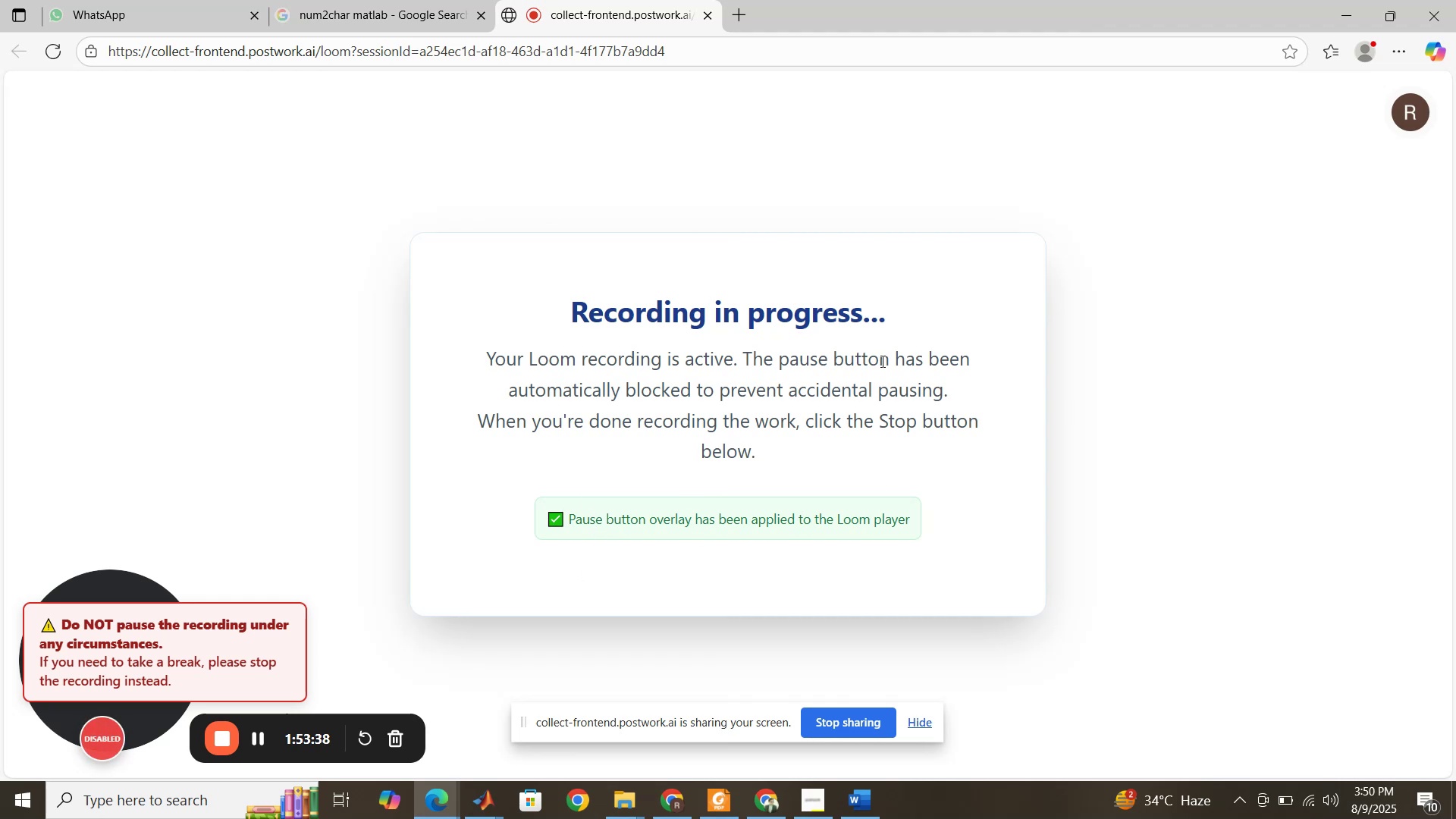 
wait(23.39)
 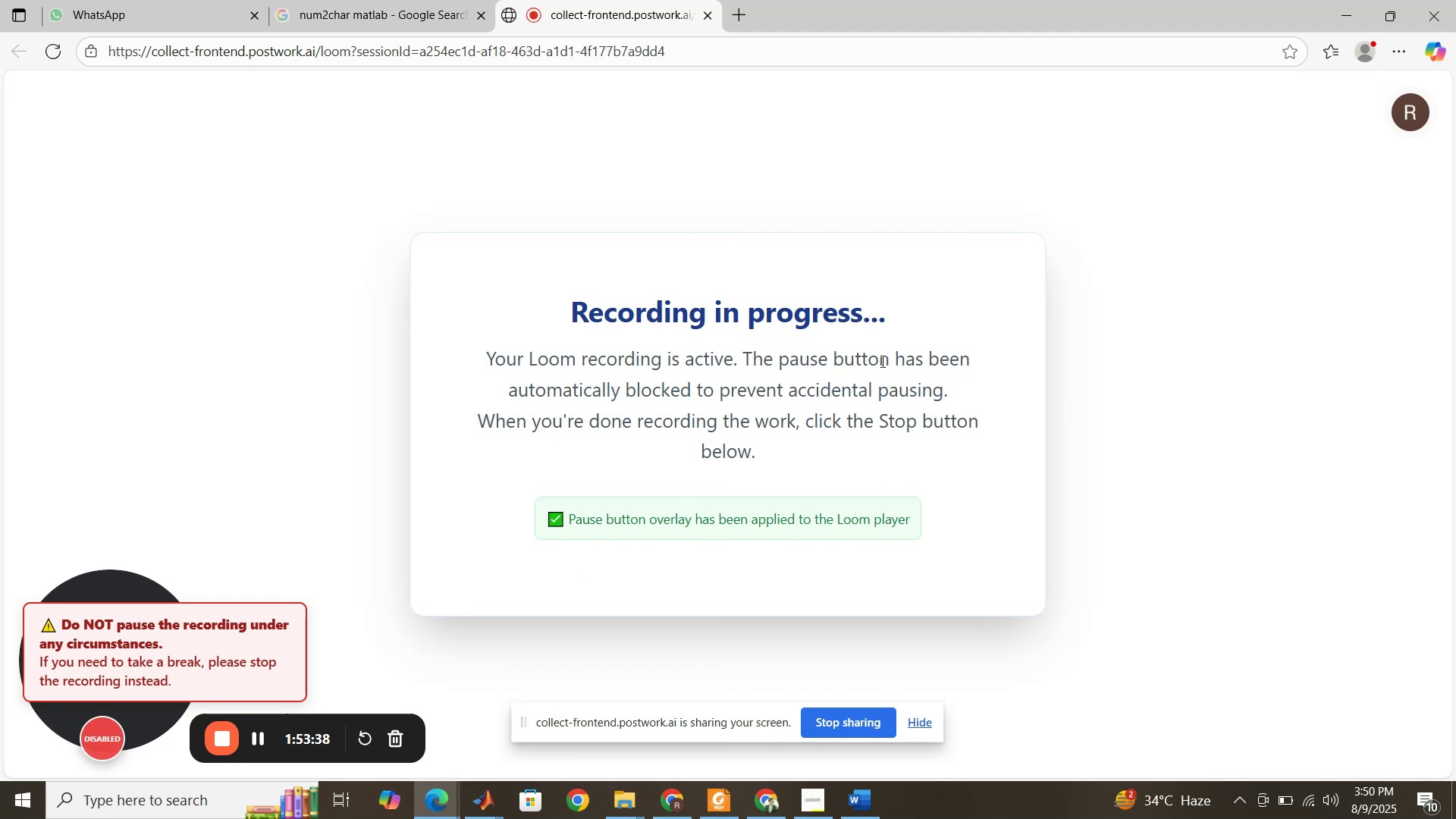 
left_click([488, 801])
 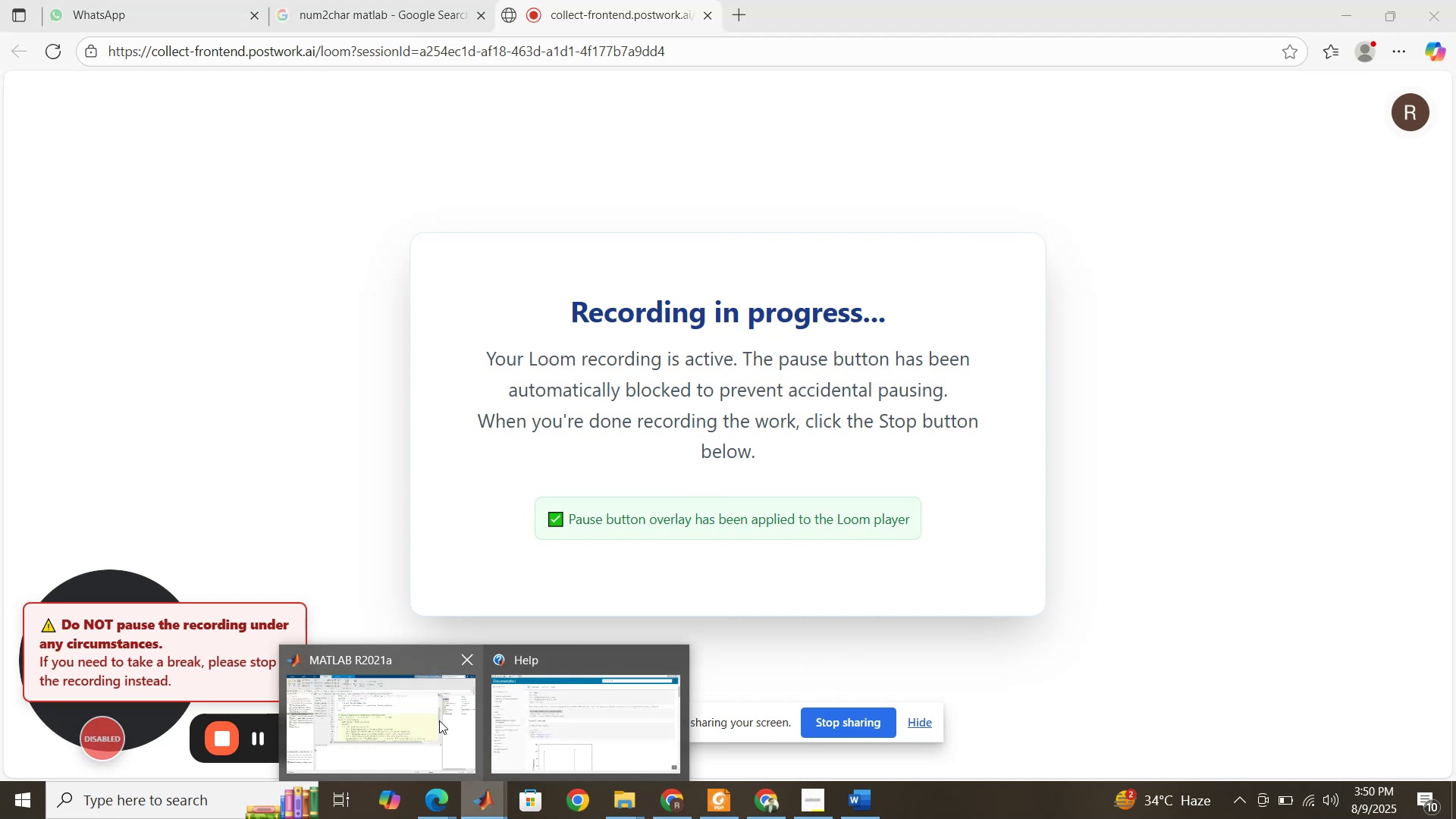 
left_click([439, 720])
 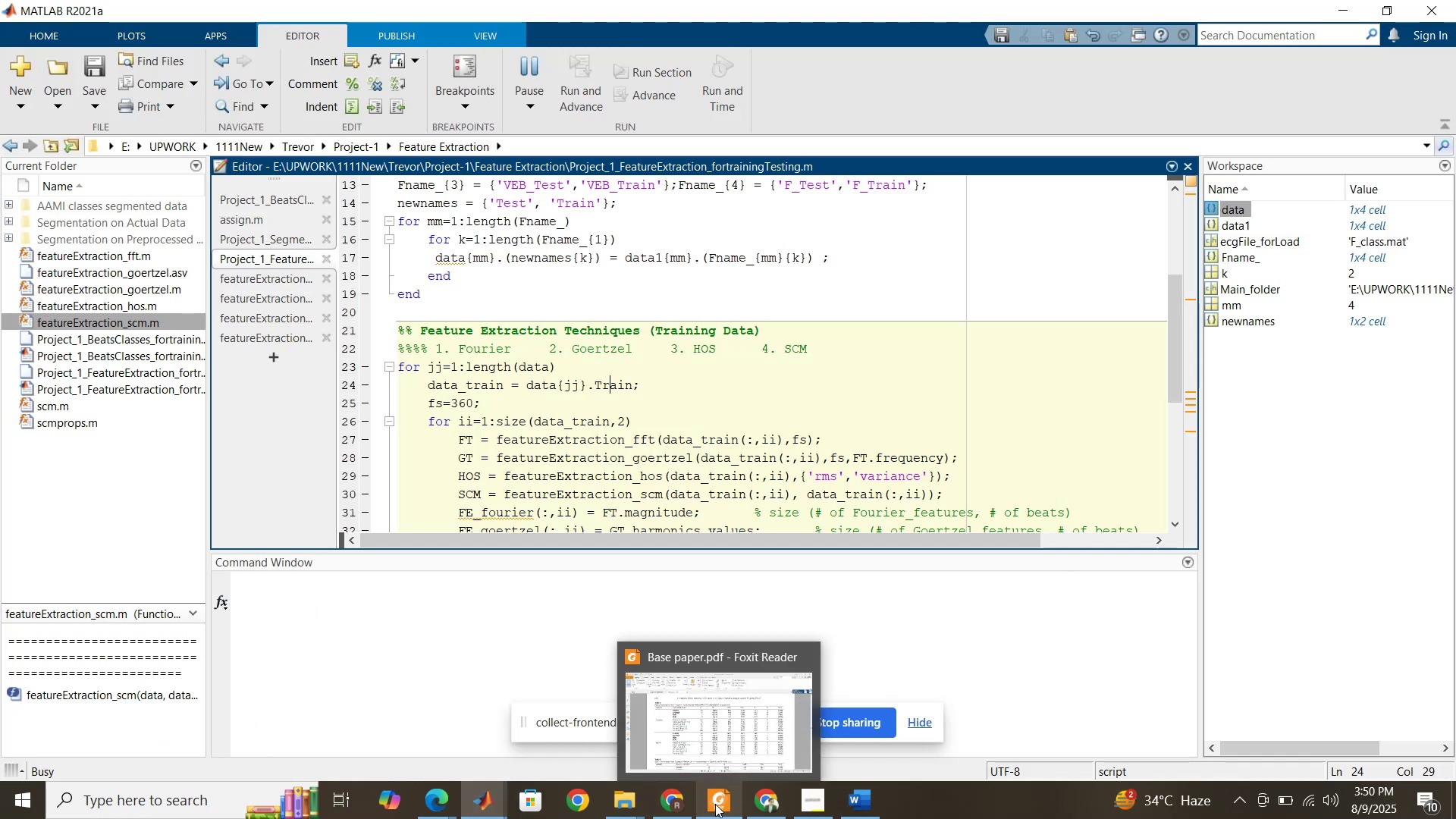 
wait(6.3)
 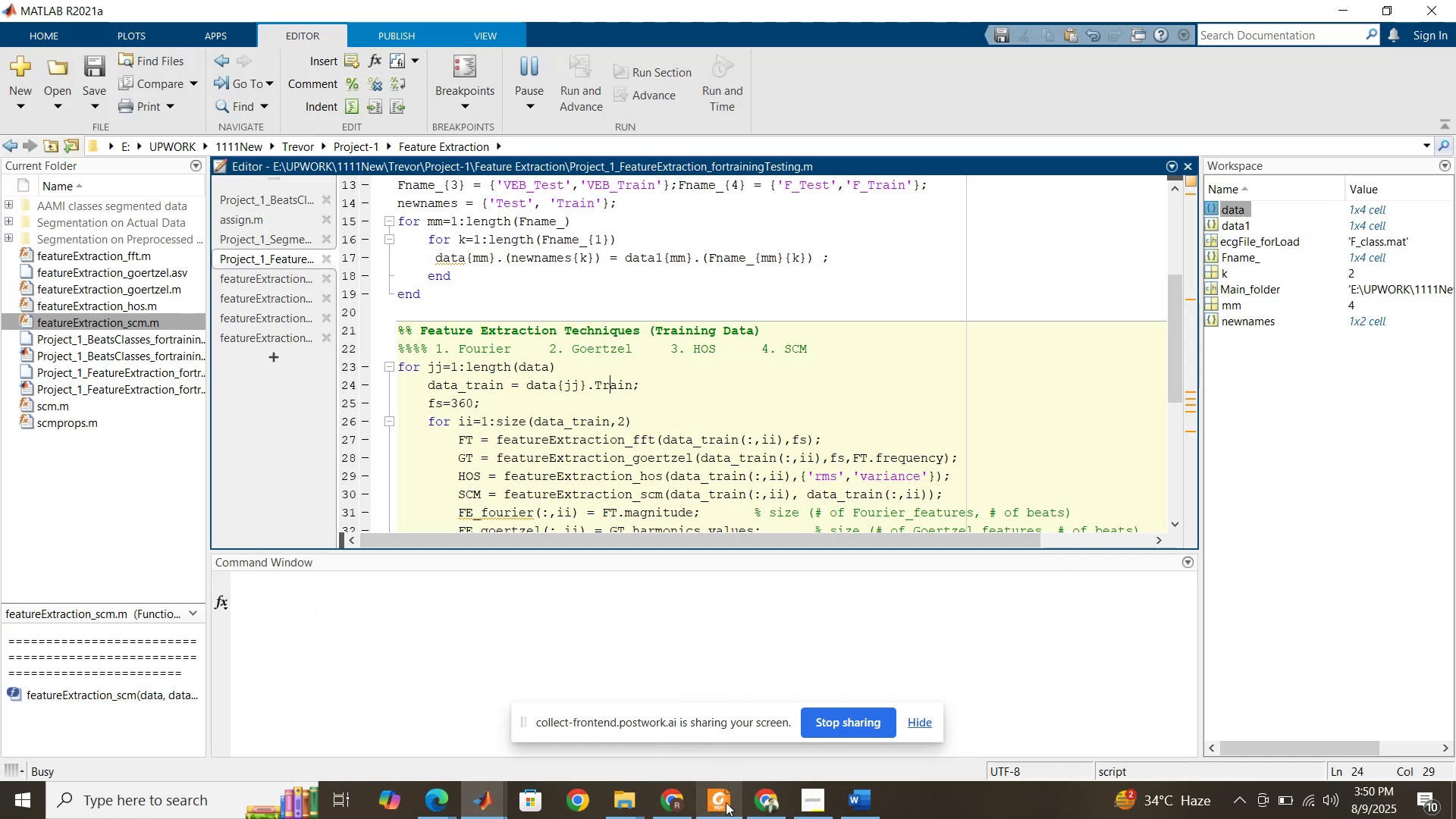 
left_click([715, 804])
 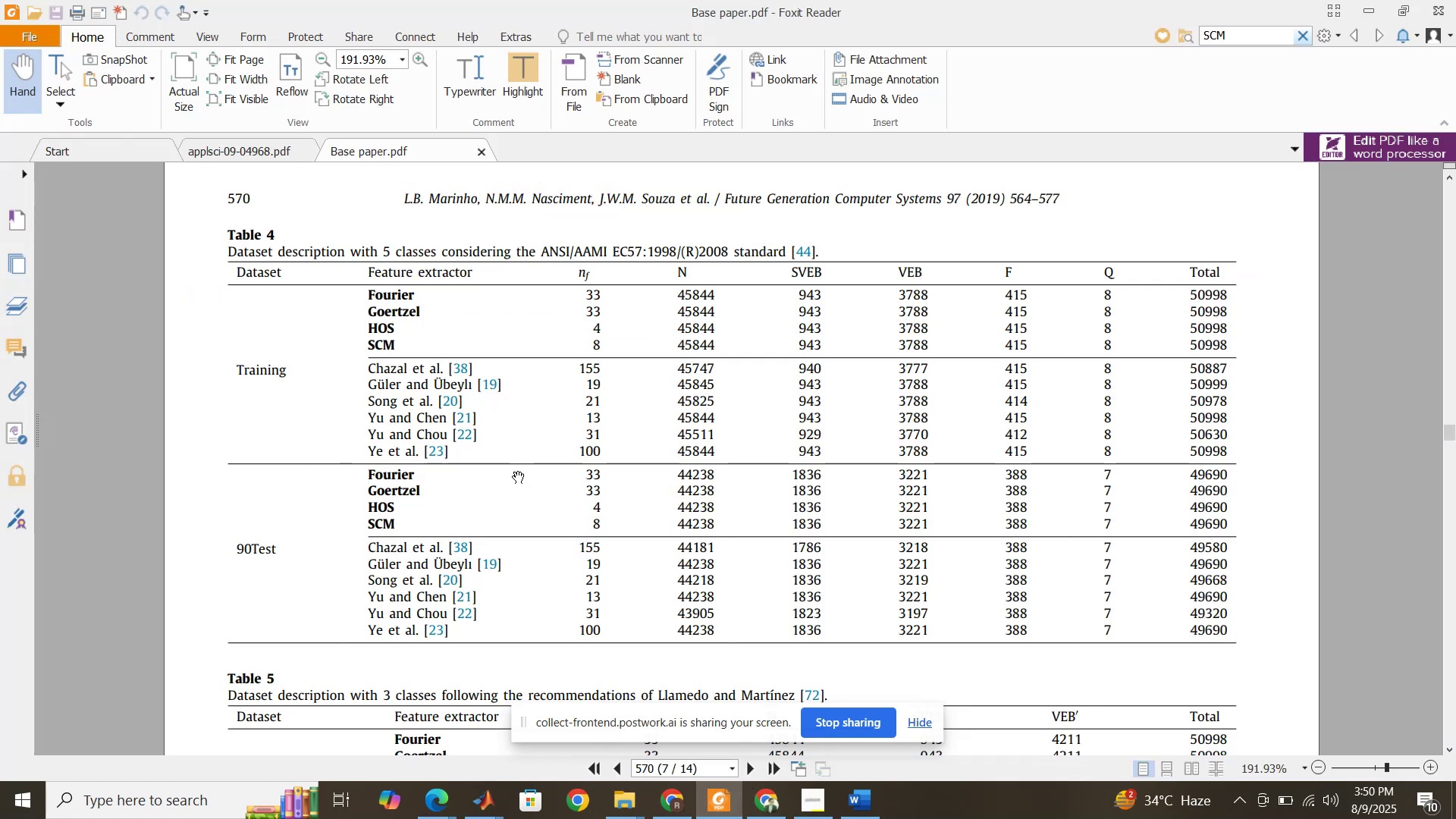 
scroll: coordinate [518, 471], scroll_direction: down, amount: 41.0
 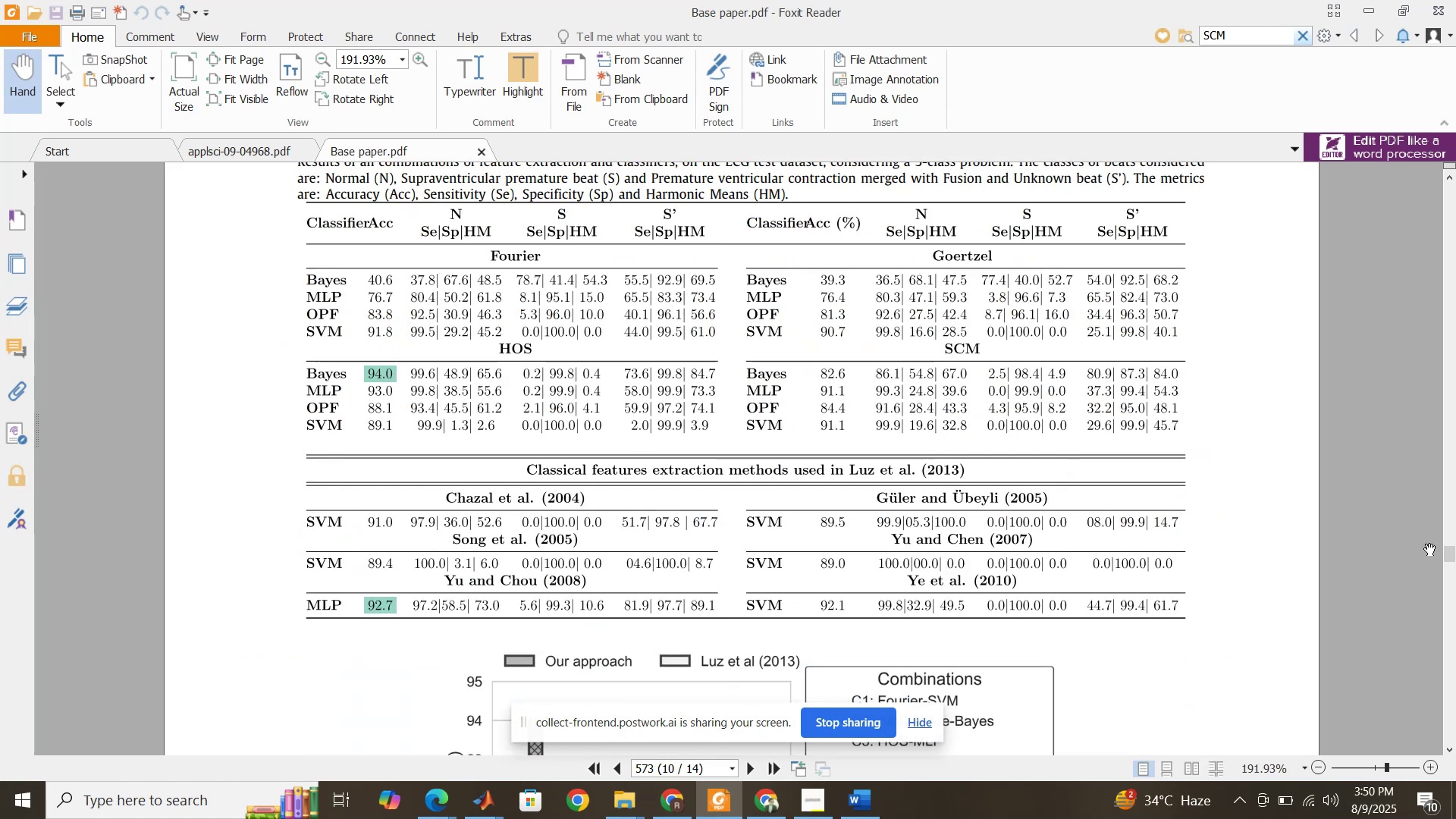 
left_click_drag(start_coordinate=[1454, 549], to_coordinate=[1446, 321])
 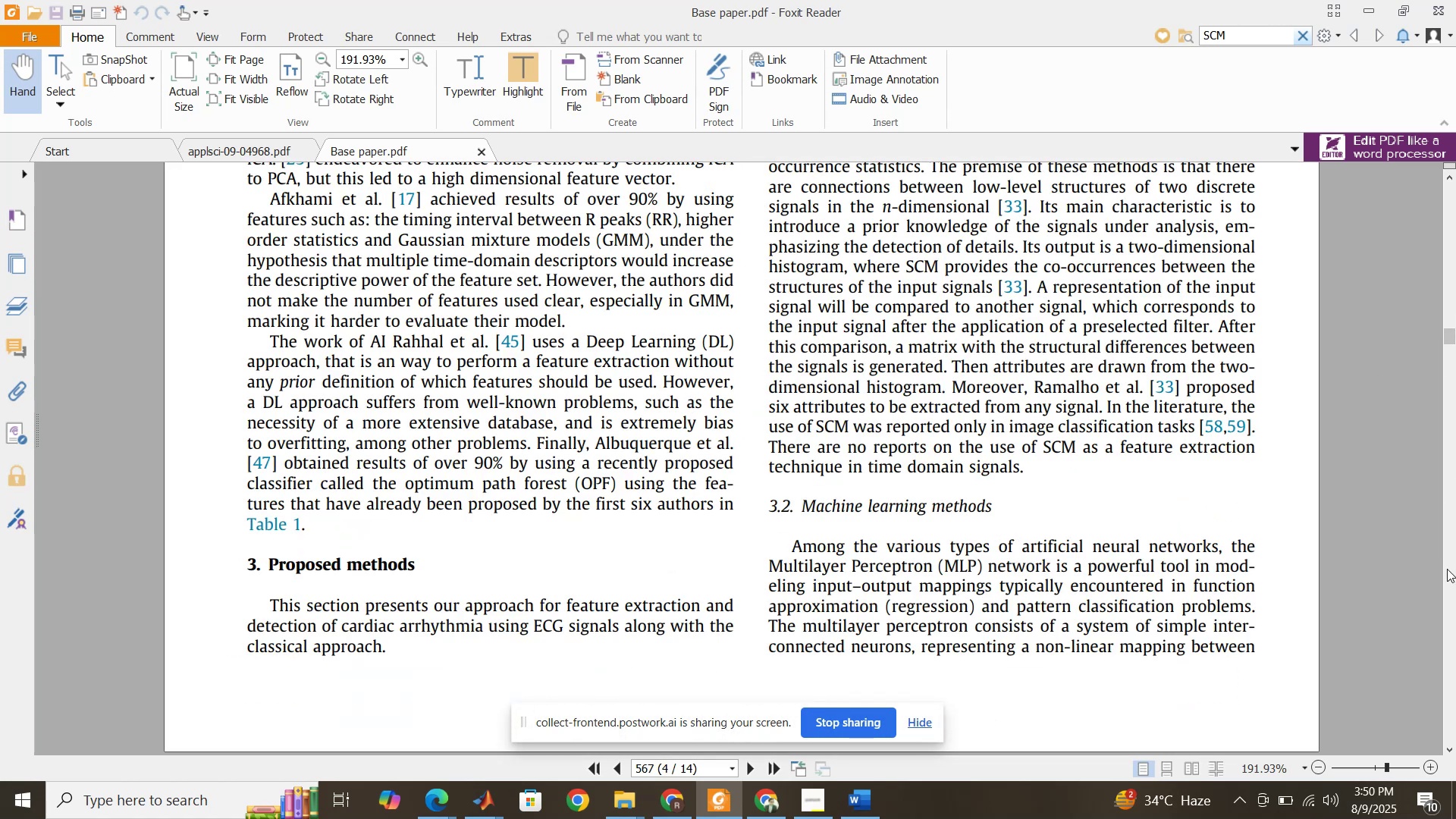 
double_click([1447, 569])
 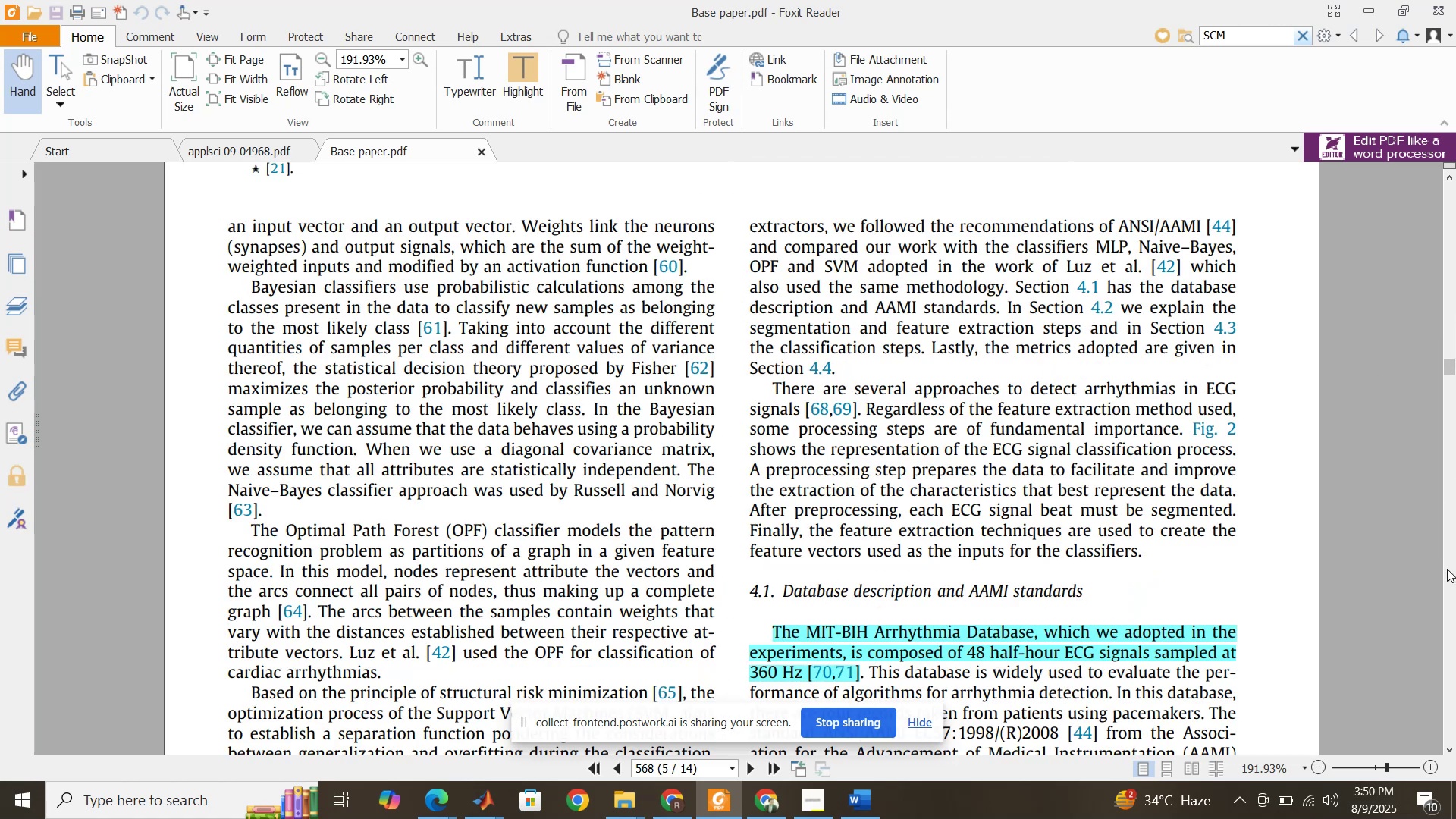 
triple_click([1447, 569])
 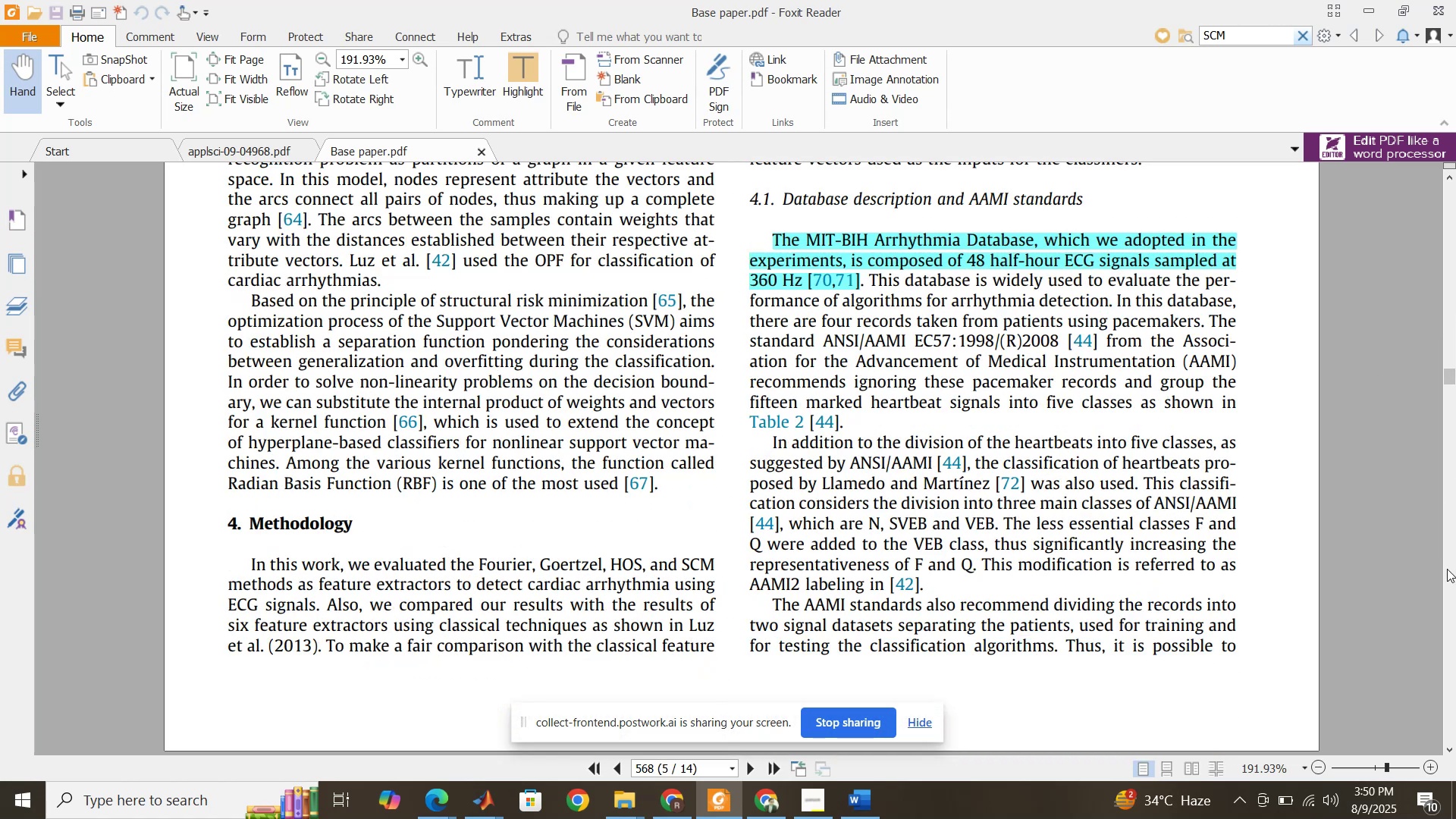 
left_click([1447, 569])
 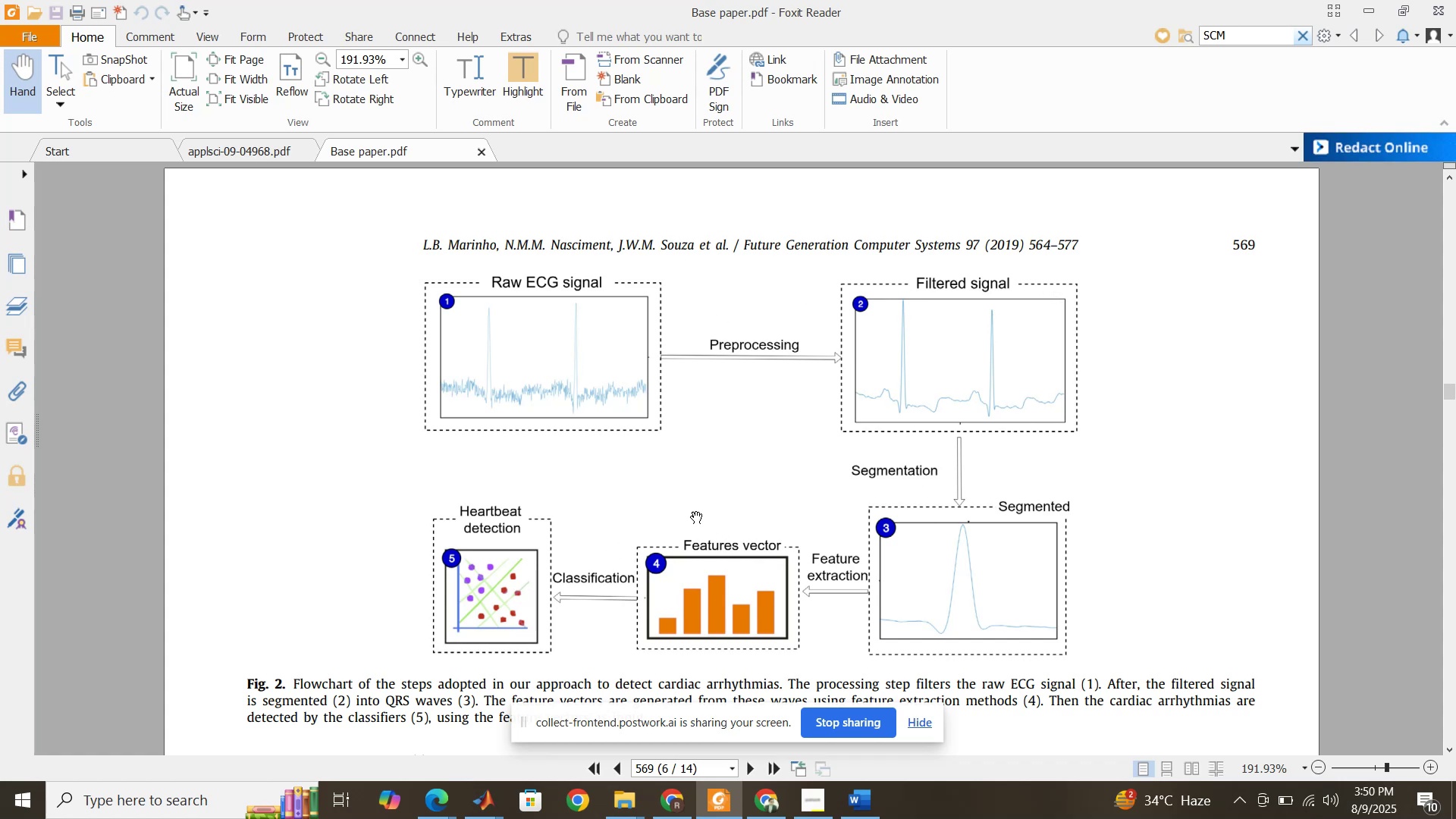 
wait(7.48)
 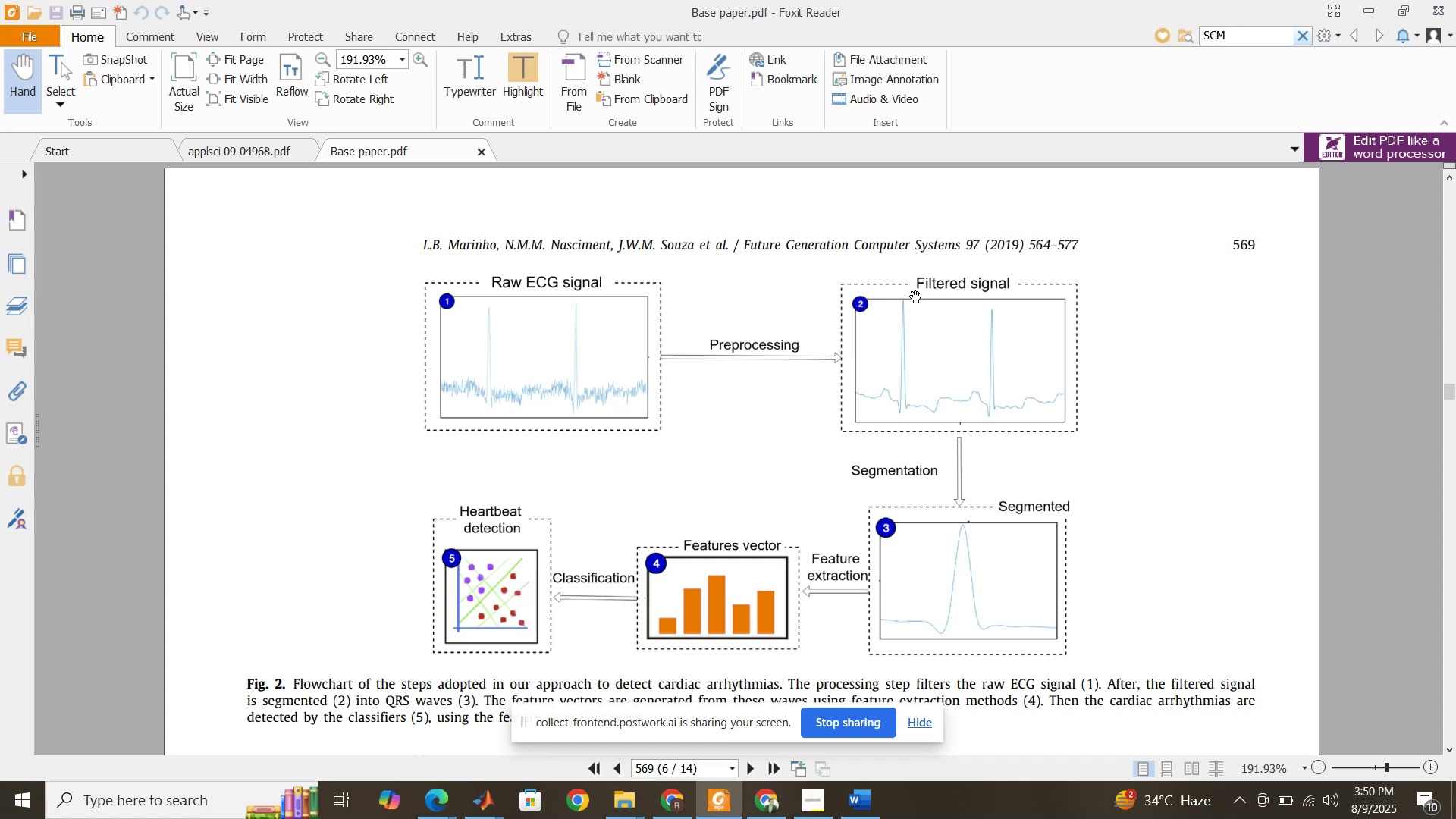 
scroll: coordinate [707, 553], scroll_direction: down, amount: 26.0
 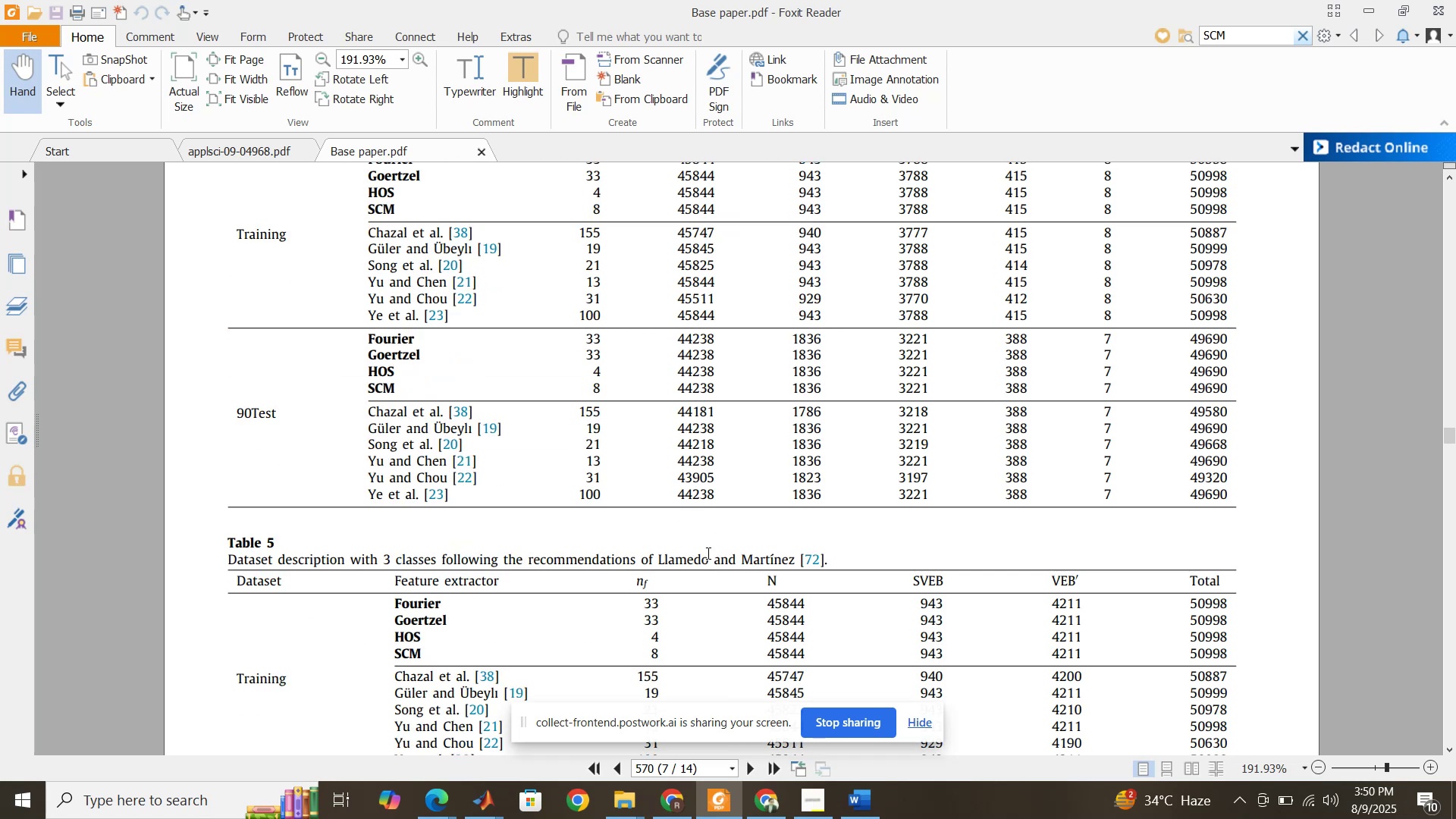 
scroll: coordinate [707, 551], scroll_direction: up, amount: 11.0
 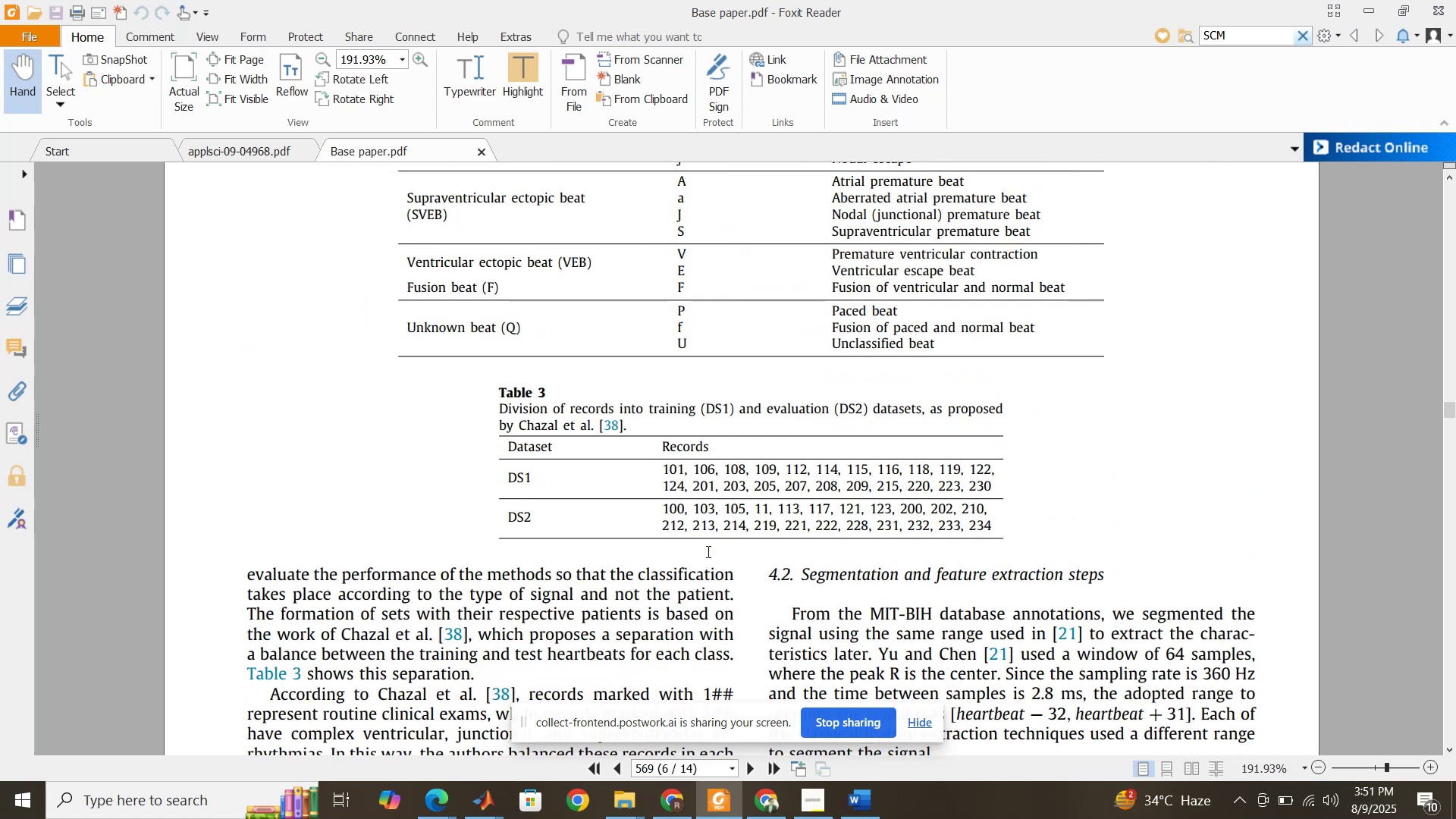 
scroll: coordinate [708, 546], scroll_direction: down, amount: 106.0
 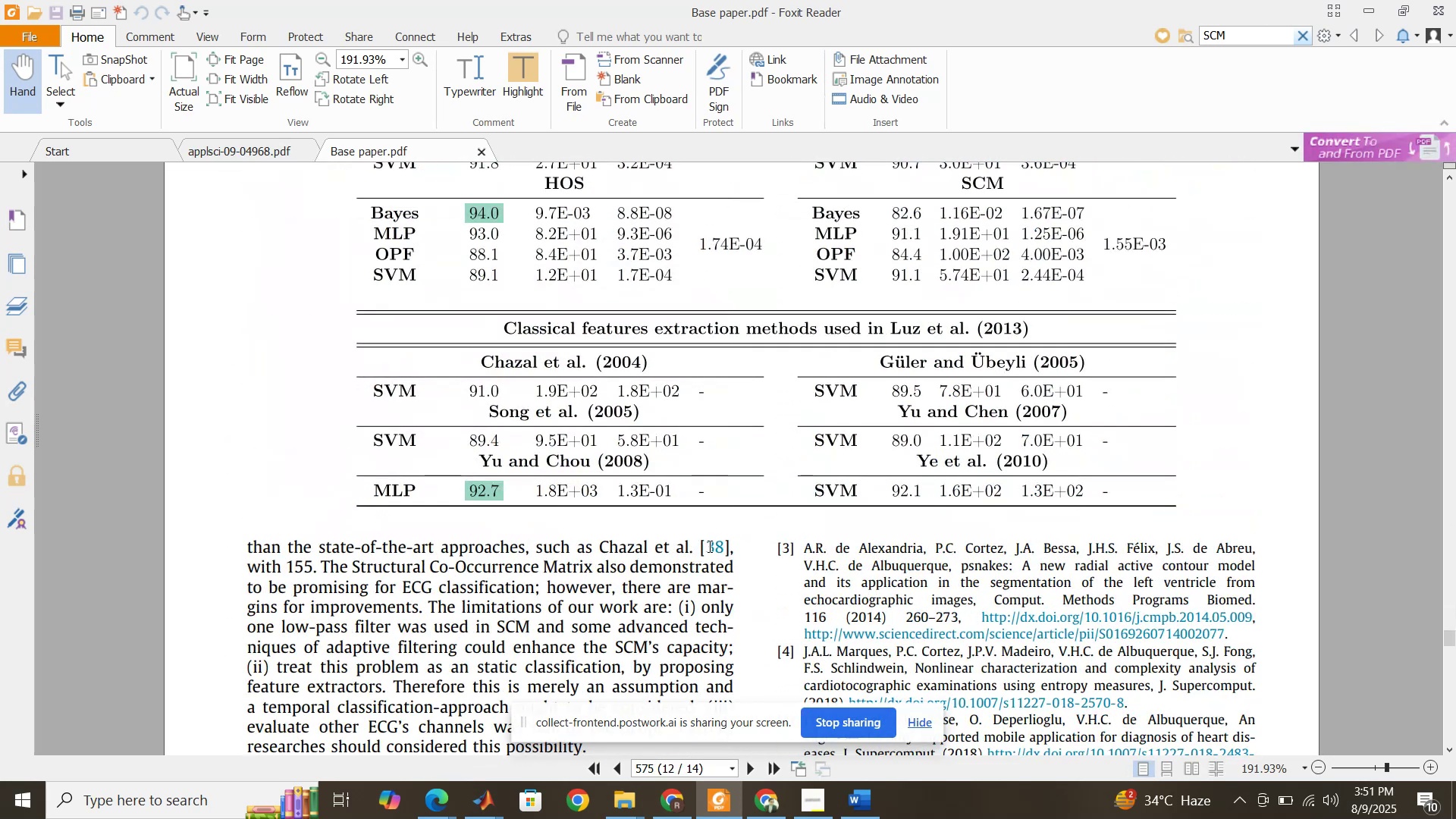 
scroll: coordinate [708, 546], scroll_direction: up, amount: 101.0
 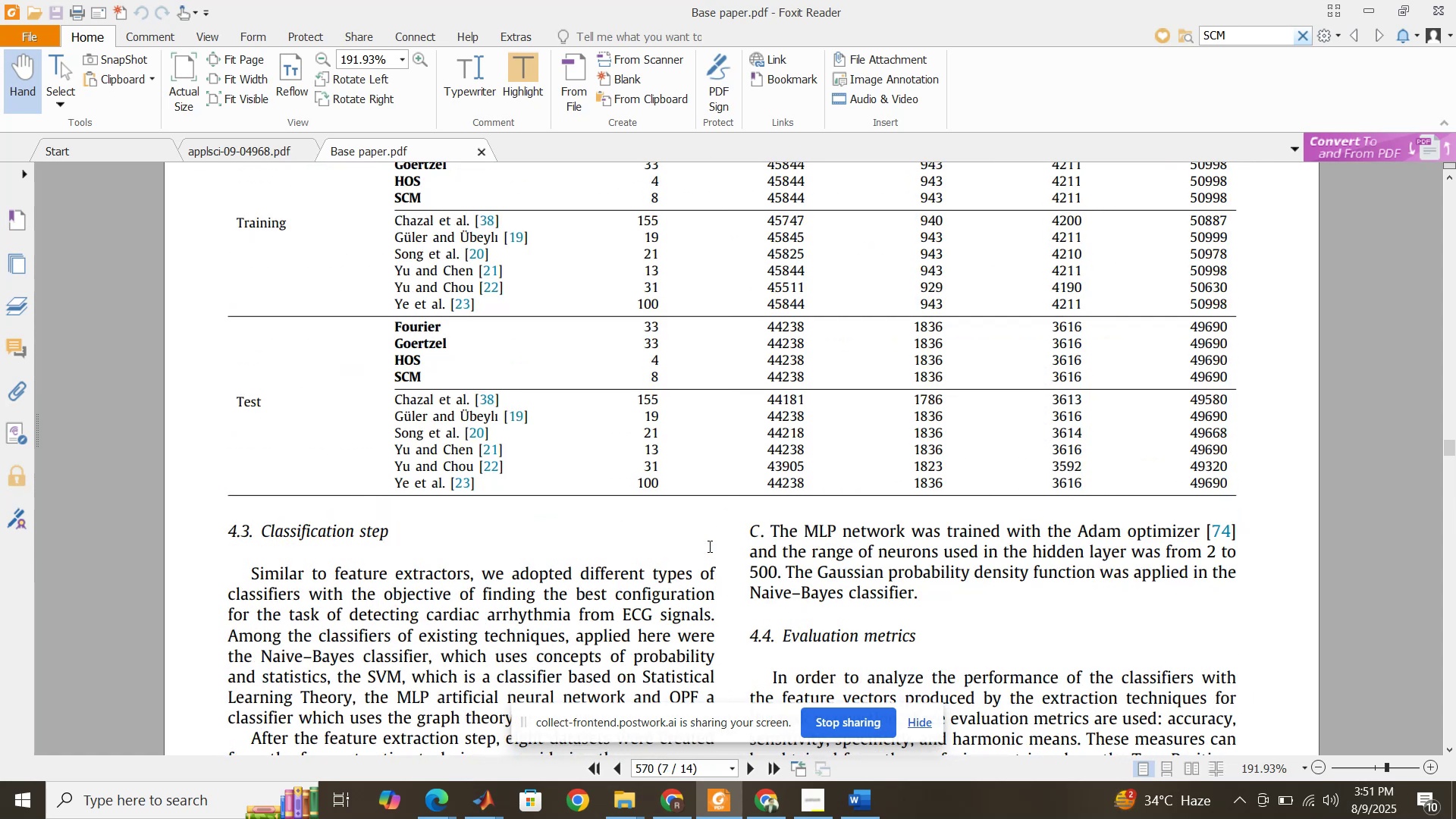 
scroll: coordinate [708, 546], scroll_direction: down, amount: 13.0
 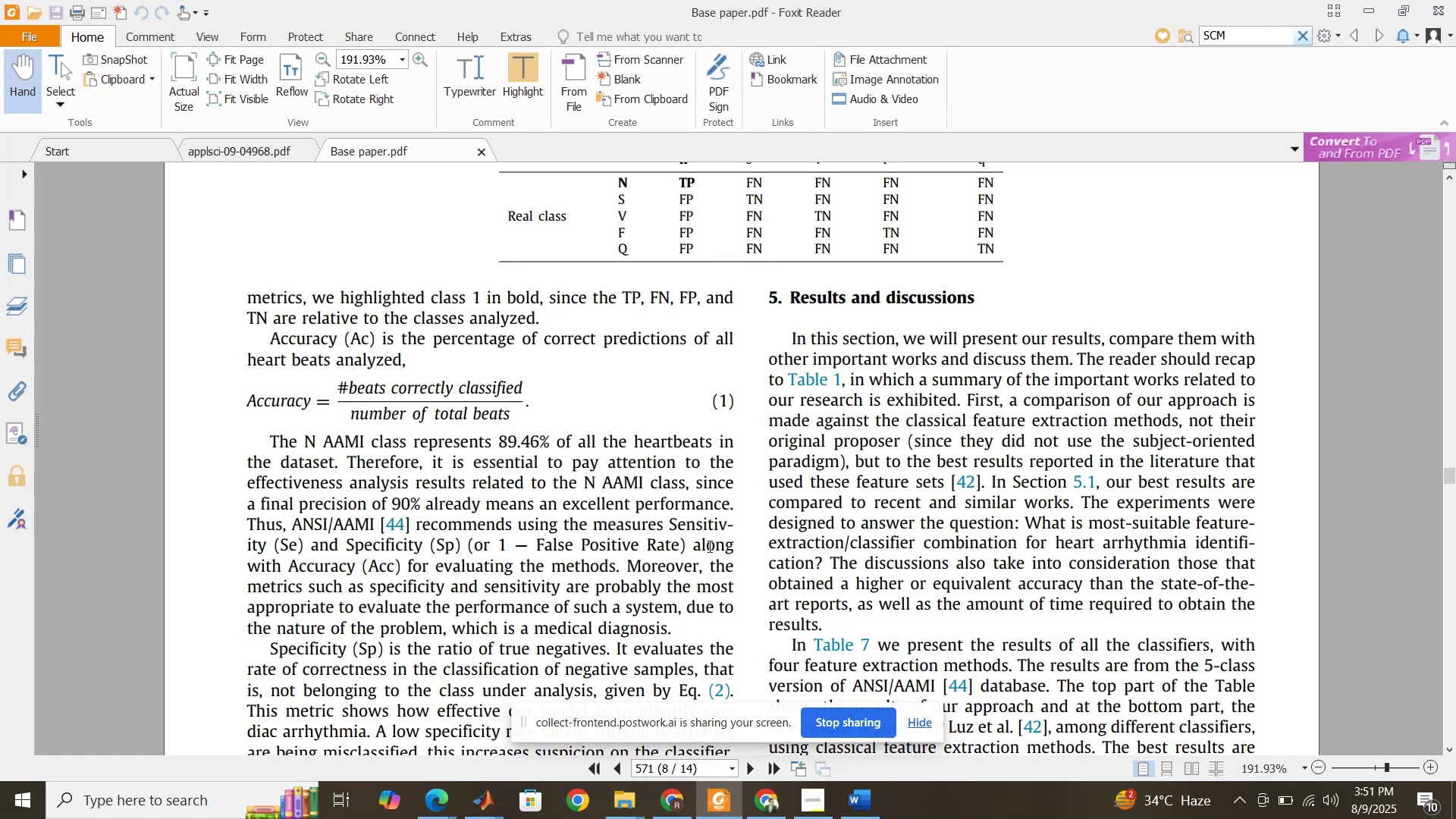 
scroll: coordinate [708, 546], scroll_direction: up, amount: 6.0
 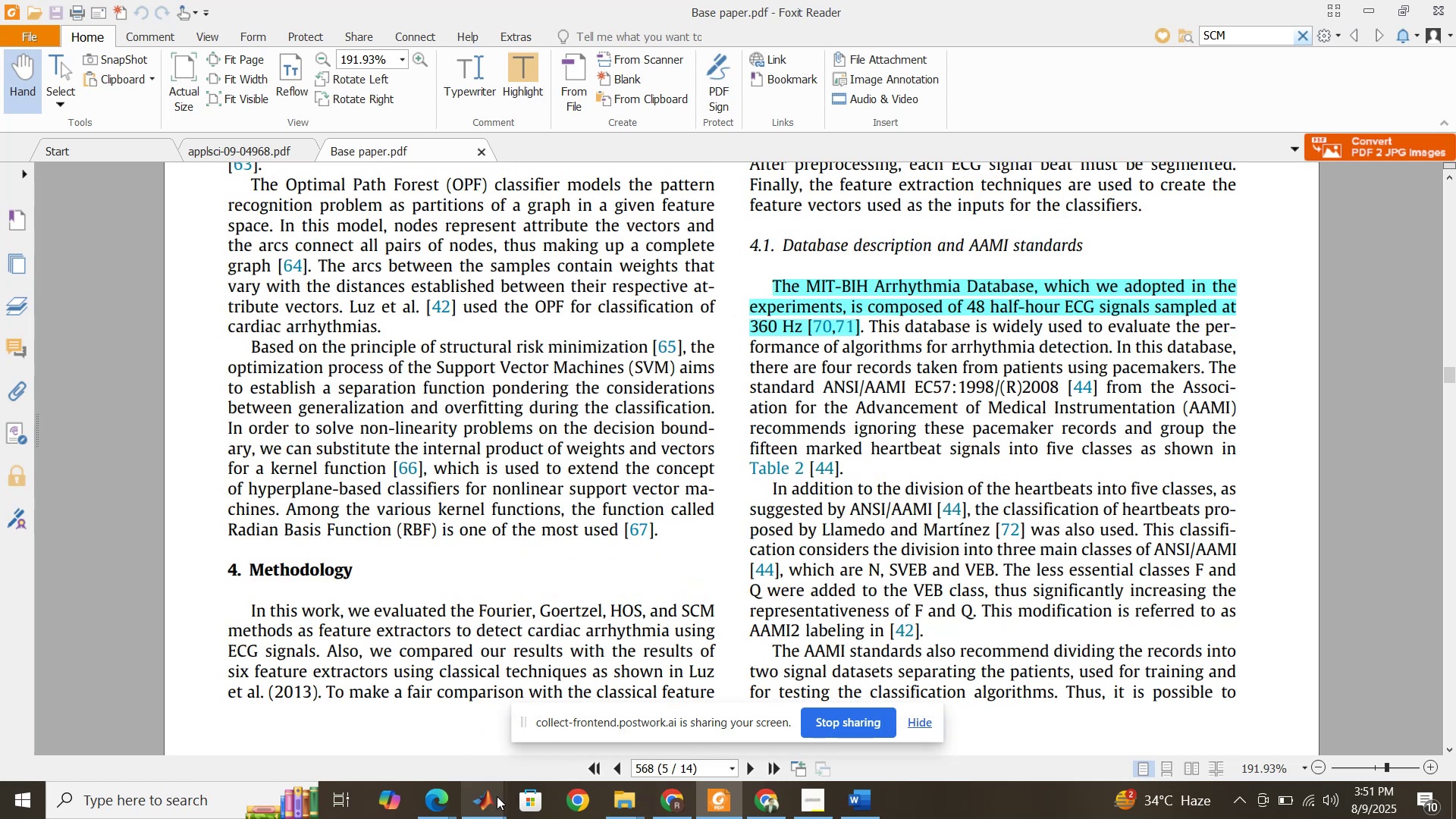 
left_click([494, 802])
 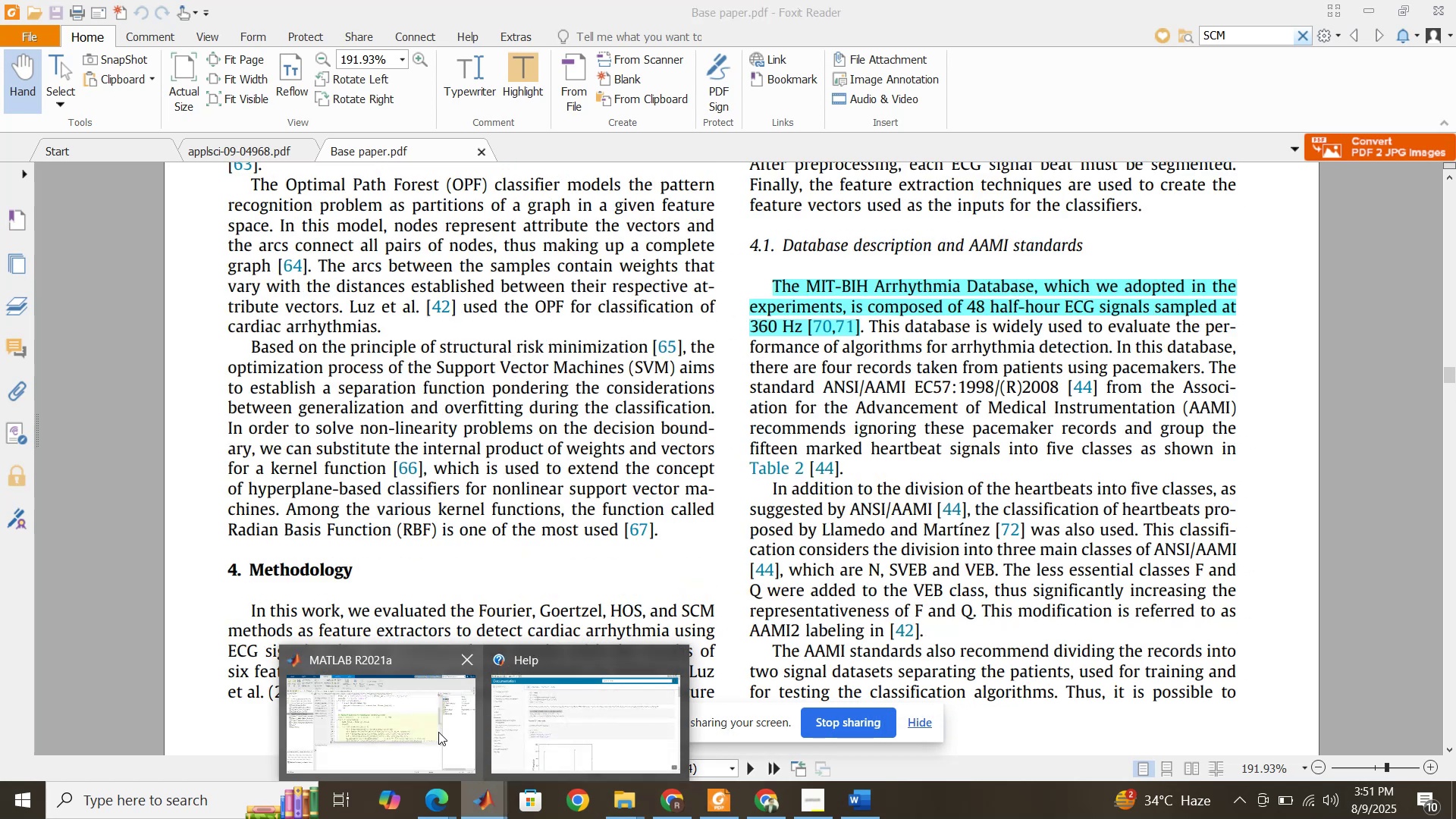 
left_click([438, 731])
 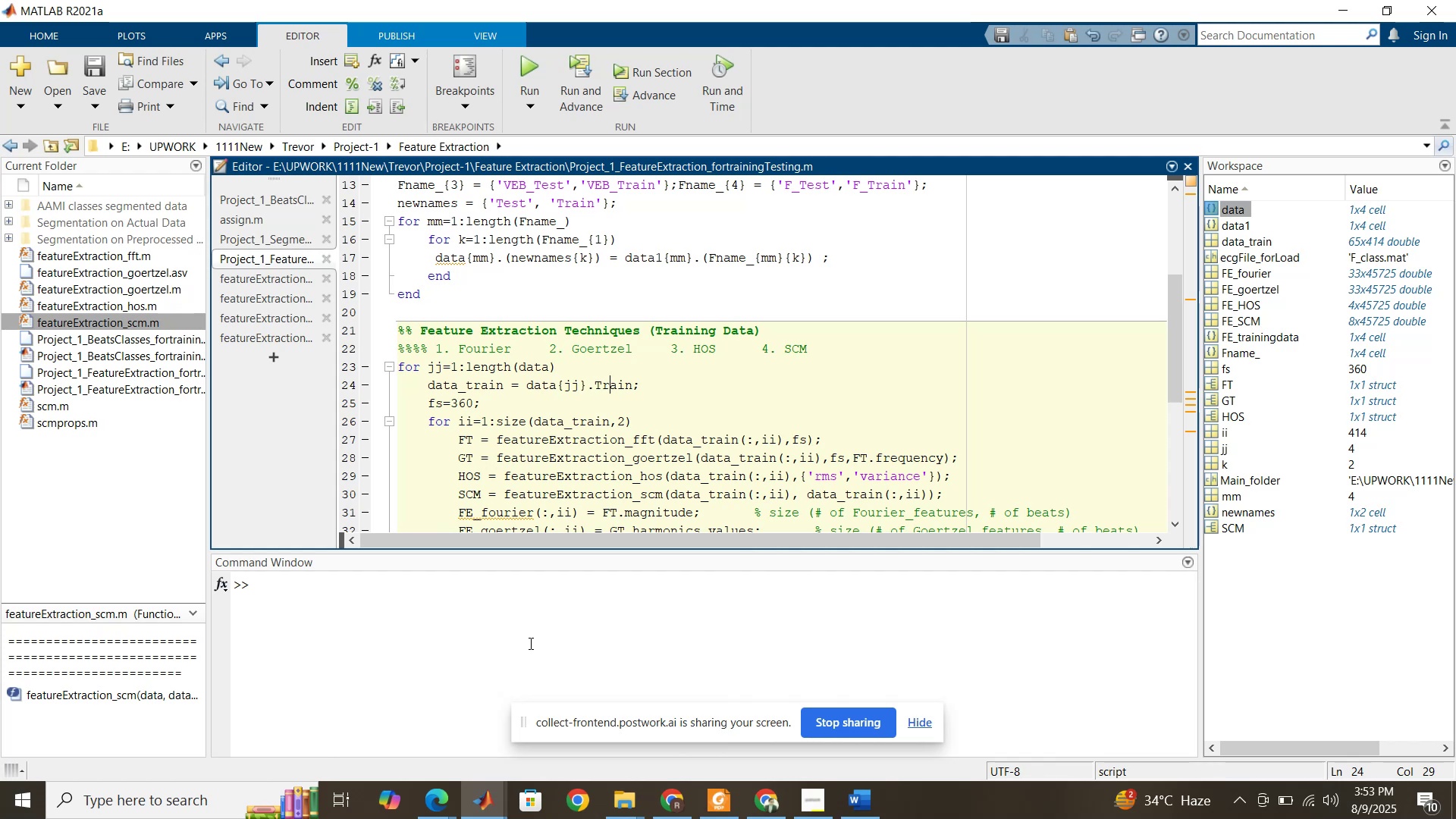 
wait(85.75)
 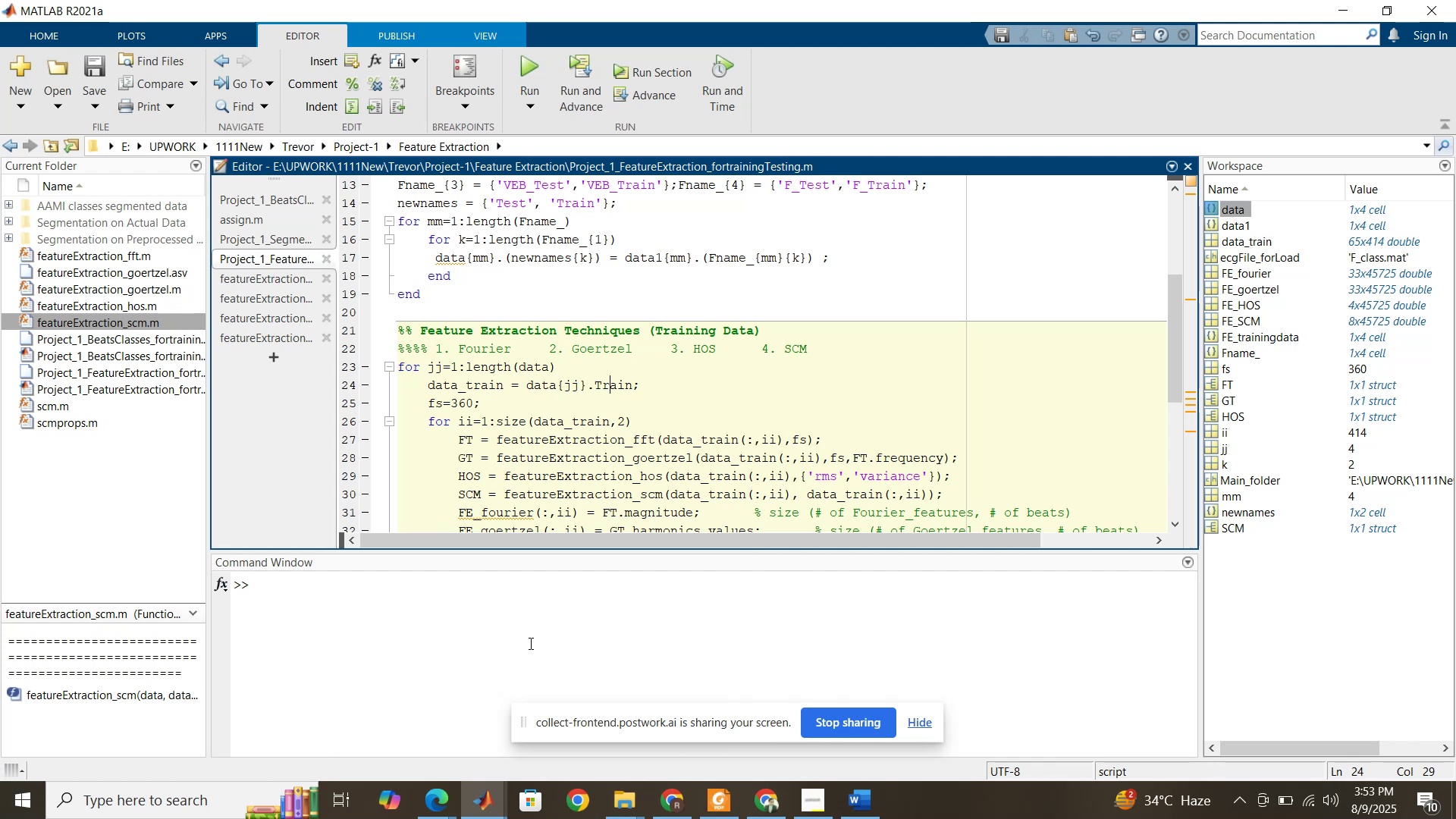 
scroll: coordinate [723, 417], scroll_direction: down, amount: 4.0
 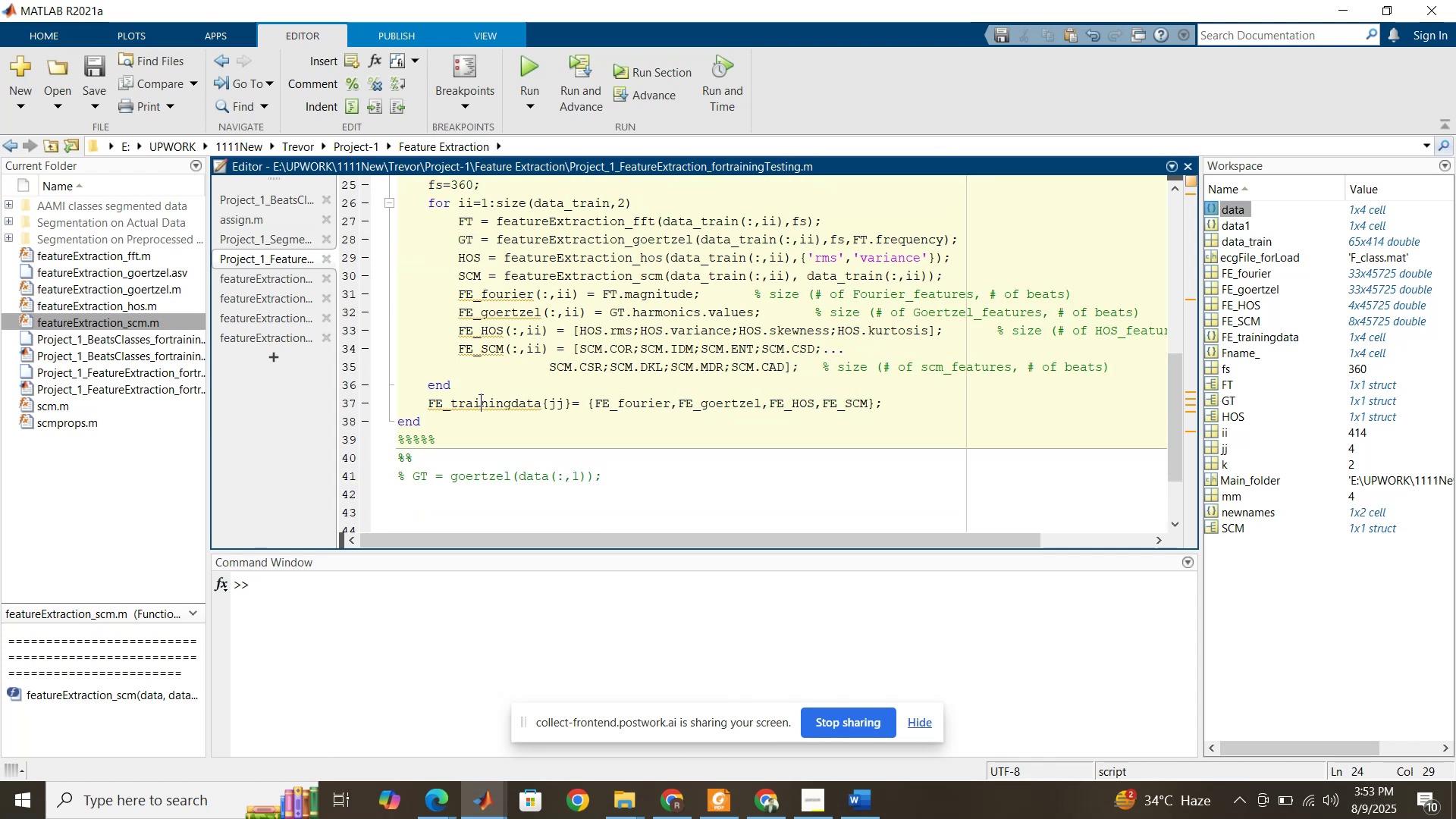 
double_click([479, 400])
 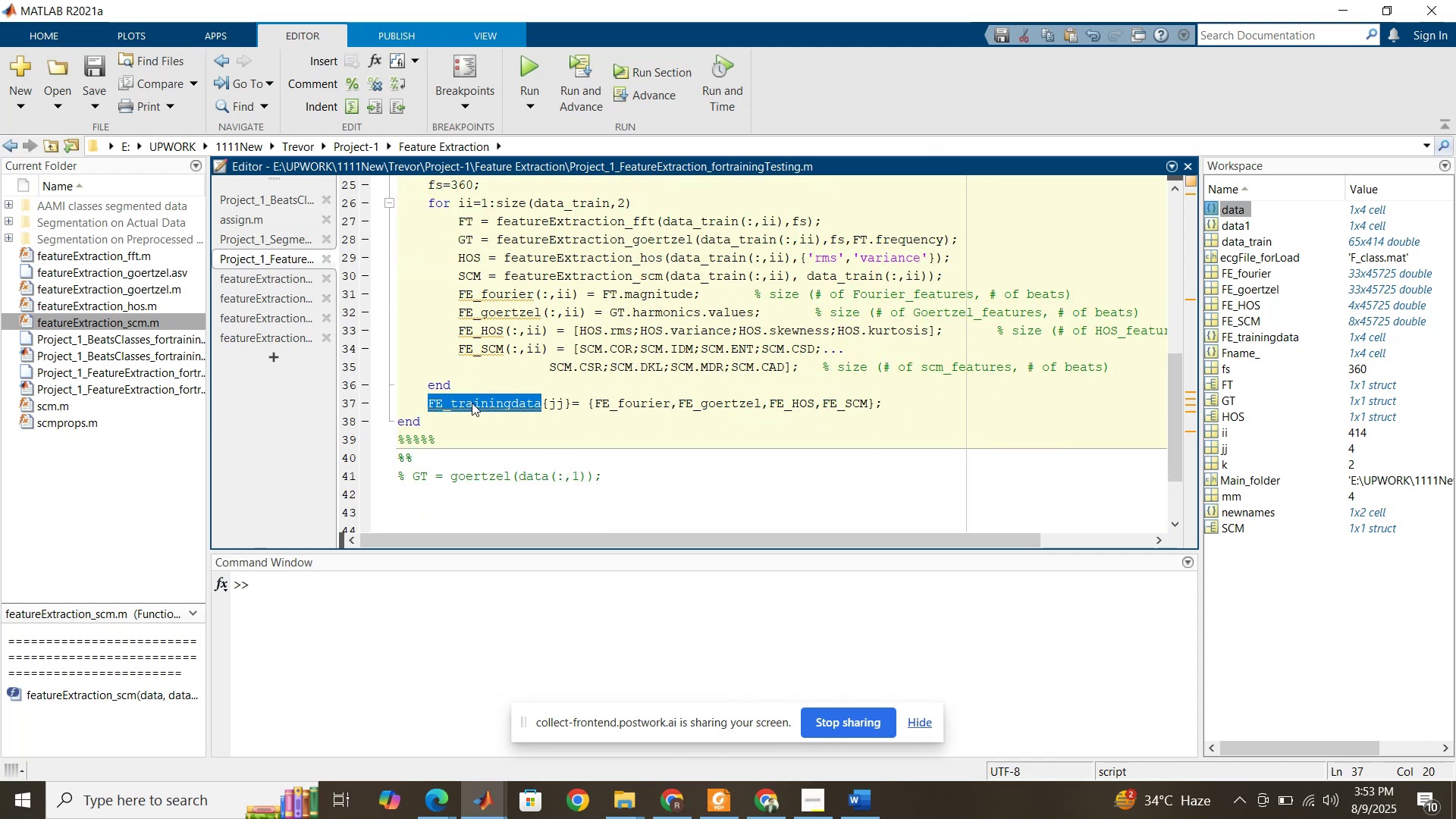 
wait(6.46)
 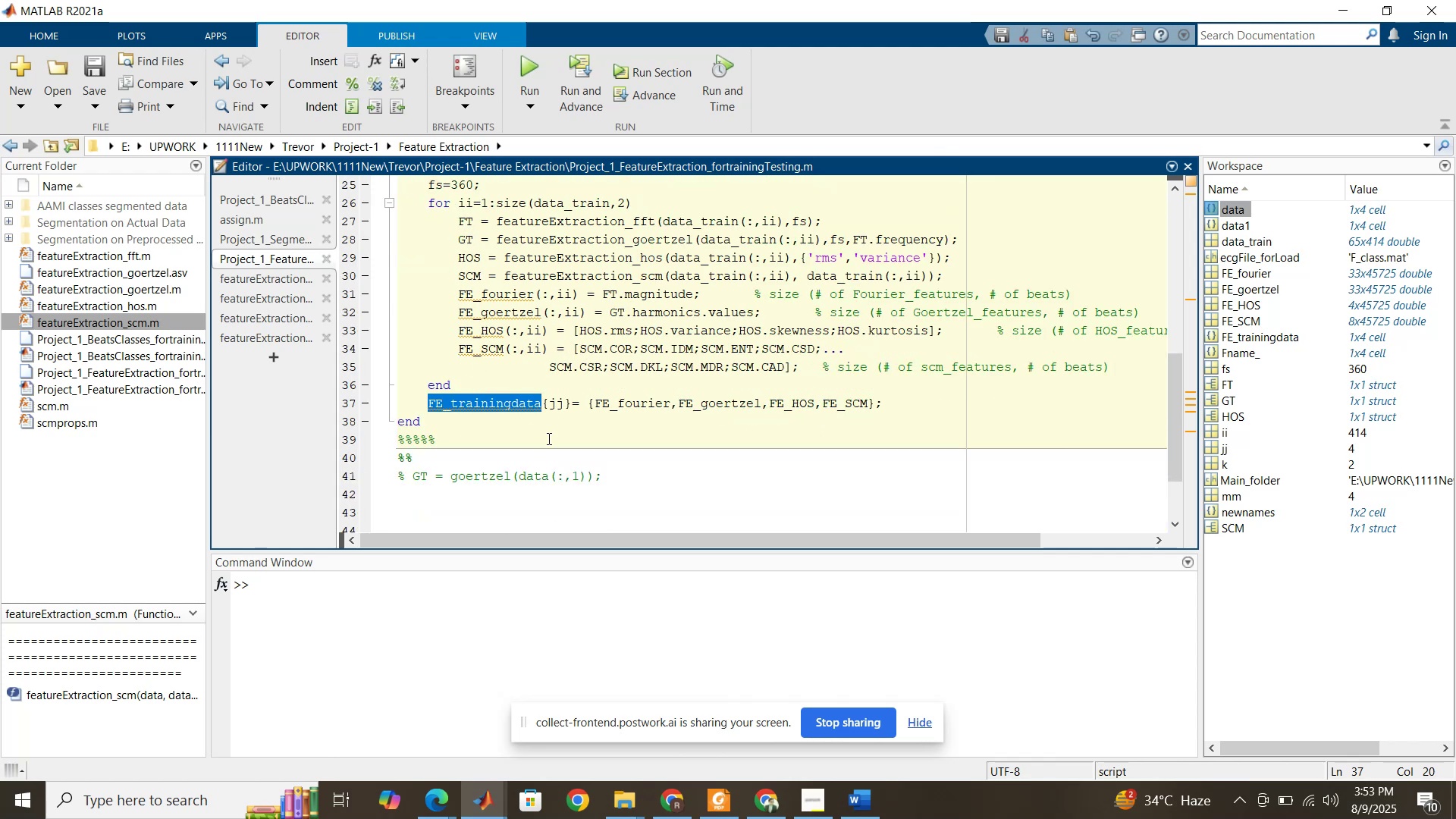 
left_click([1262, 340])
 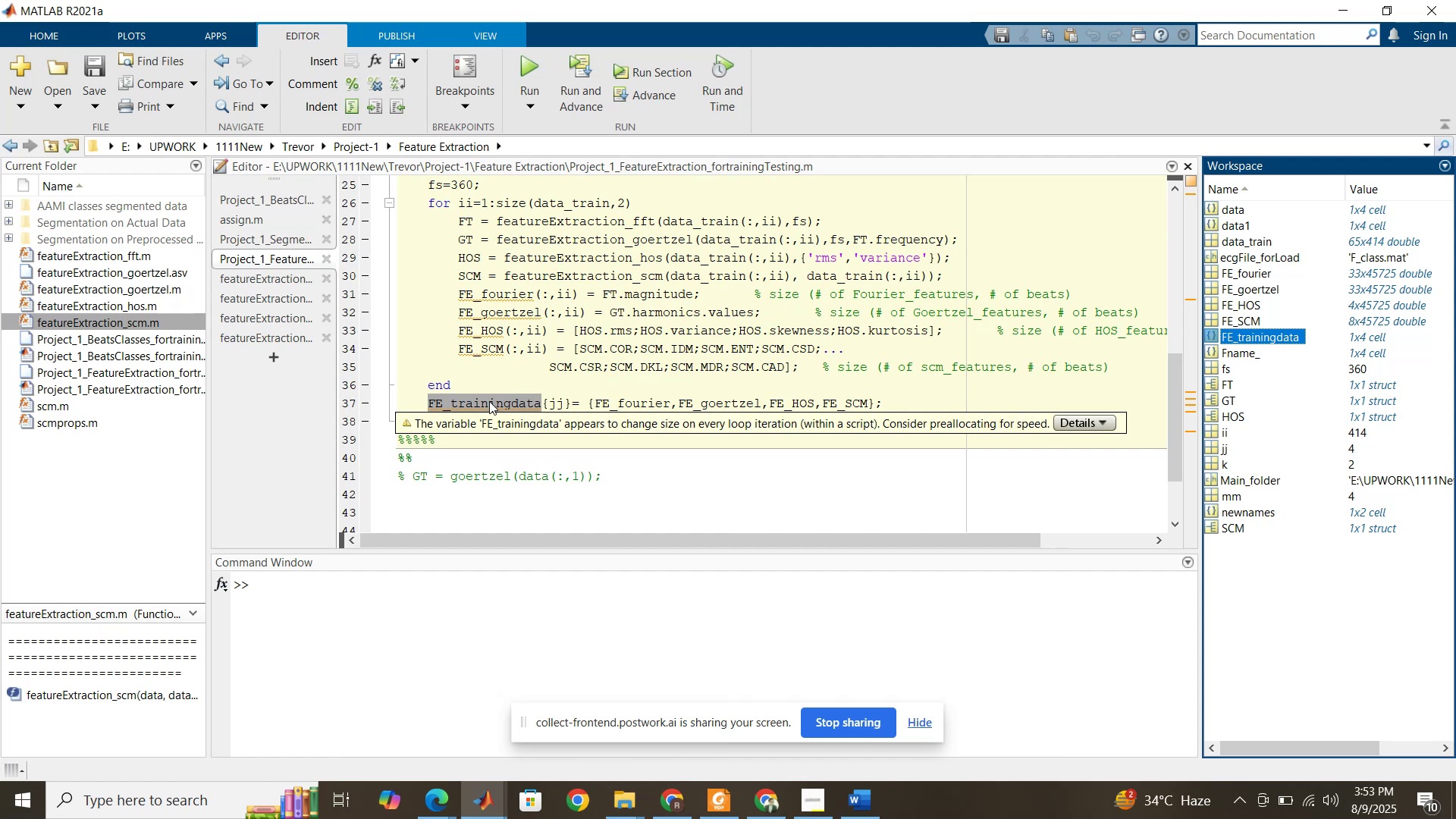 
scroll: coordinate [489, 401], scroll_direction: up, amount: 1.0
 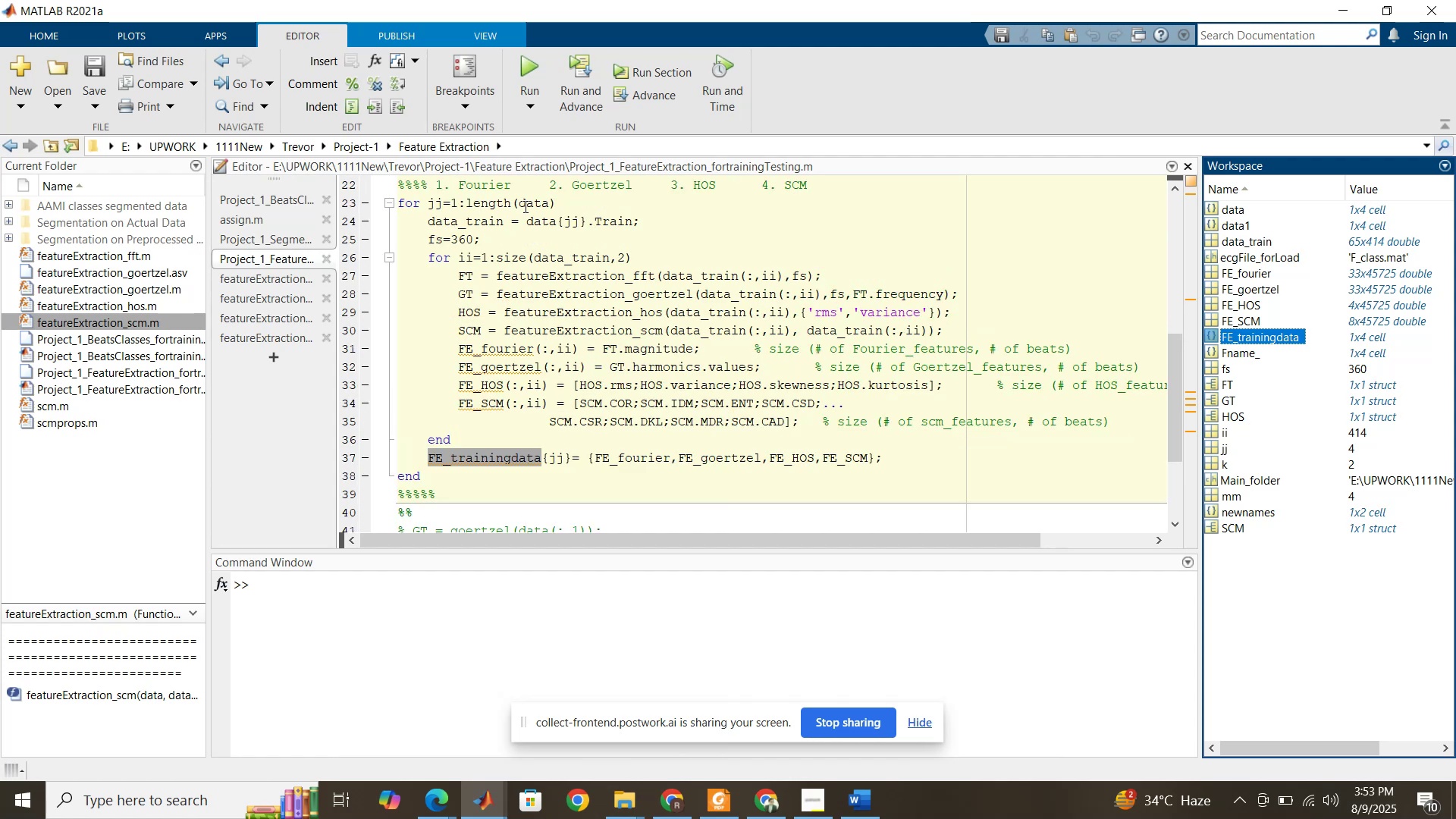 
double_click([533, 204])
 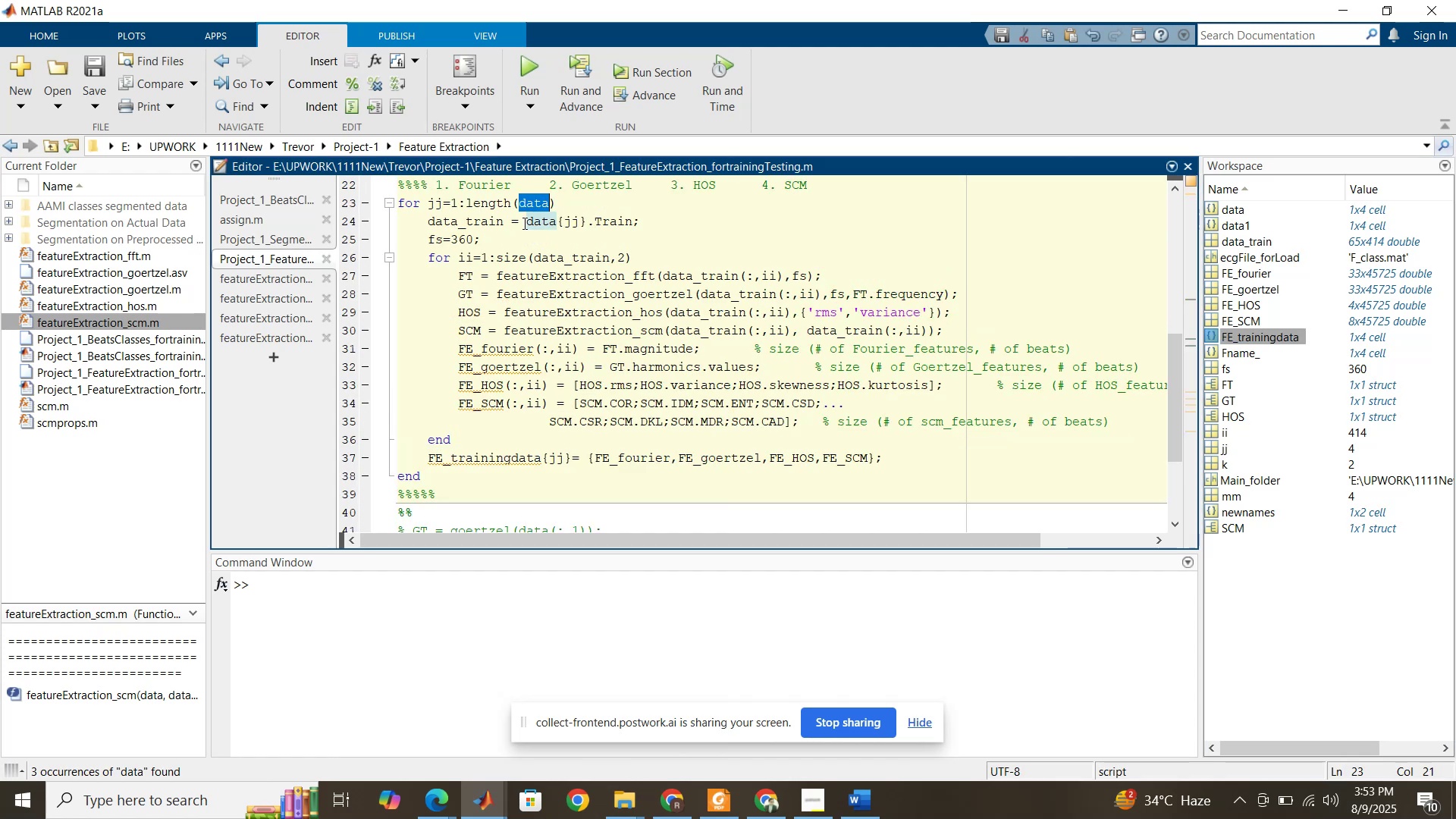 
scroll: coordinate [528, 271], scroll_direction: up, amount: 4.0
 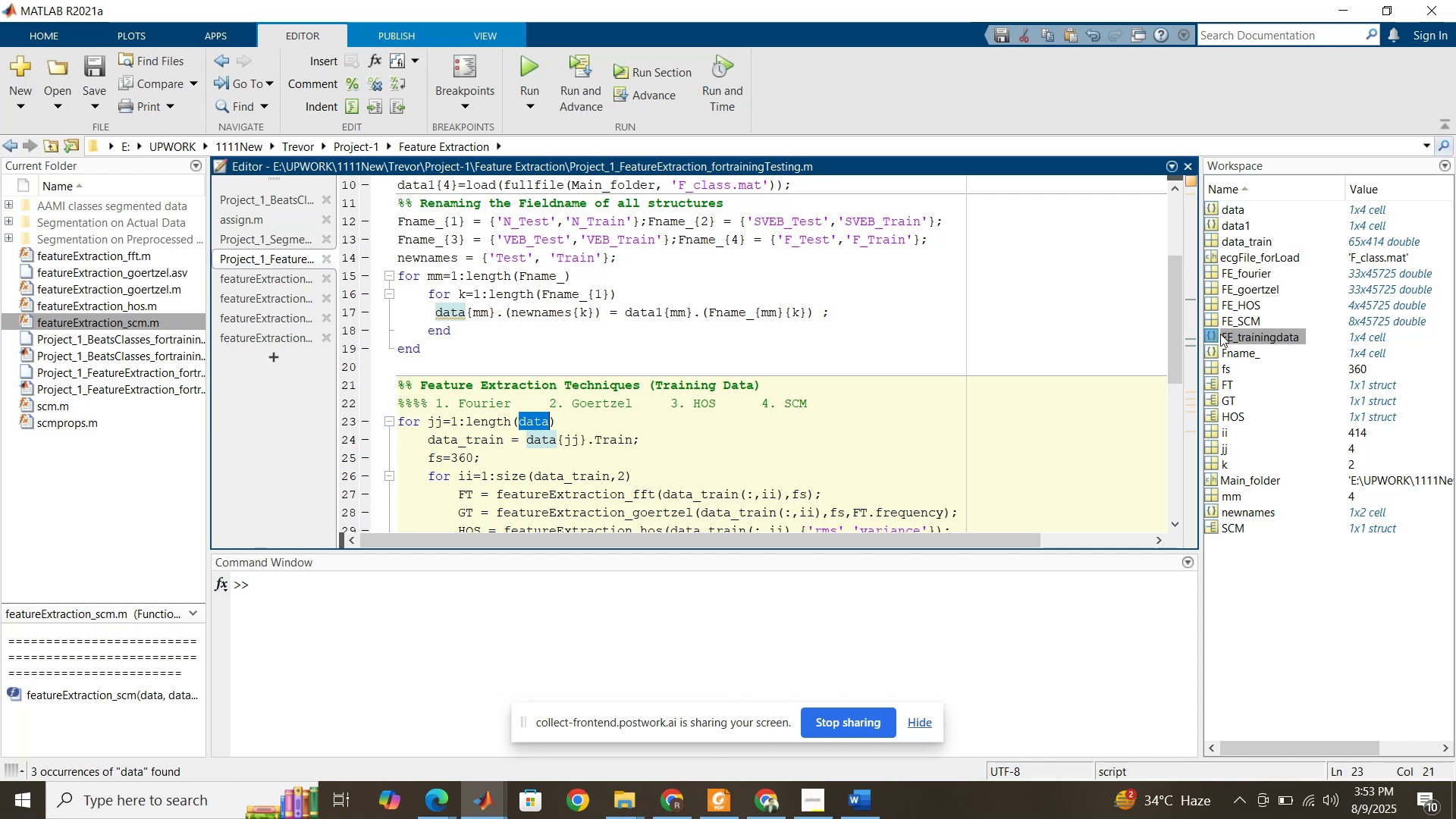 
double_click([1213, 334])
 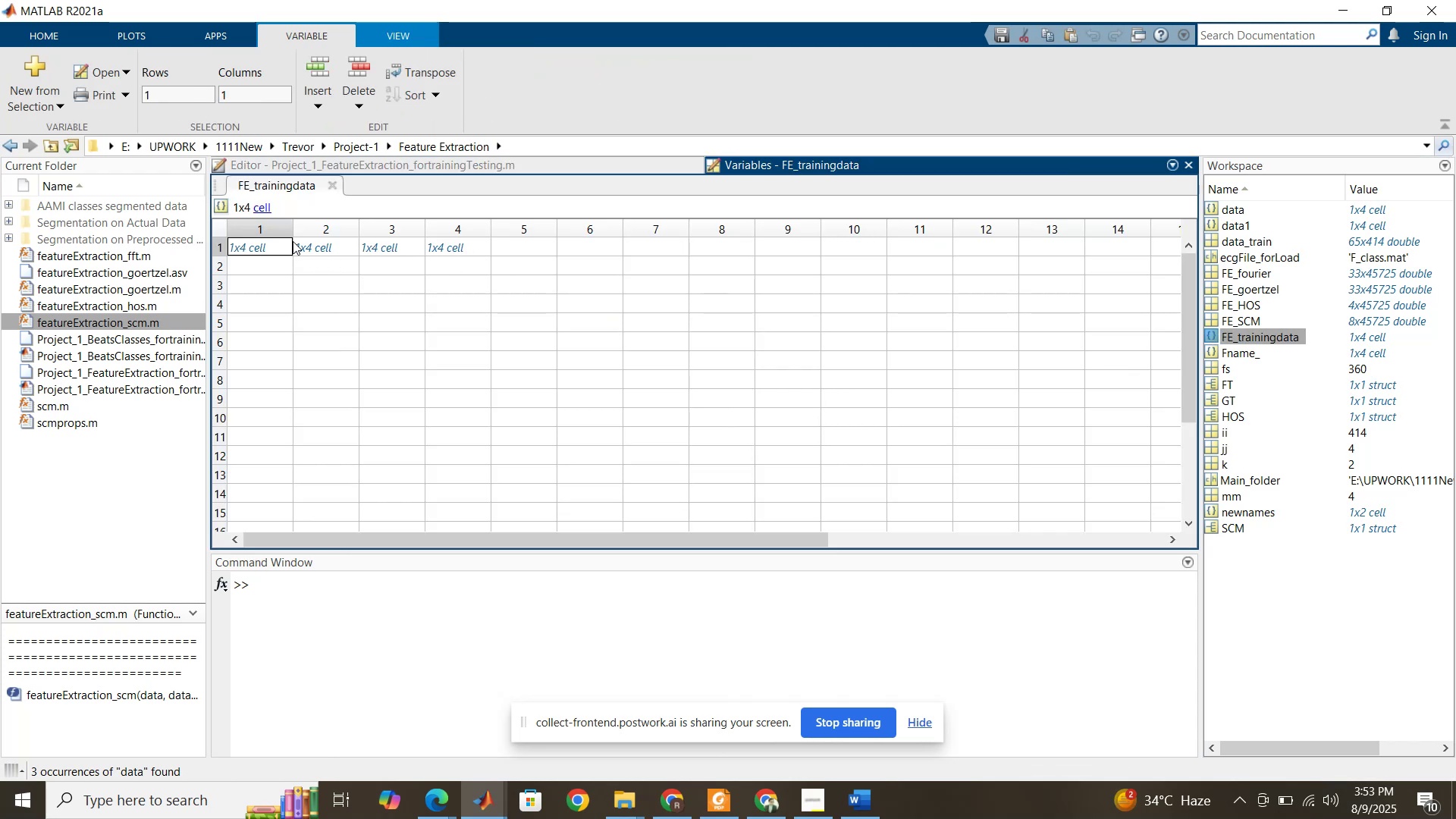 
double_click([265, 243])
 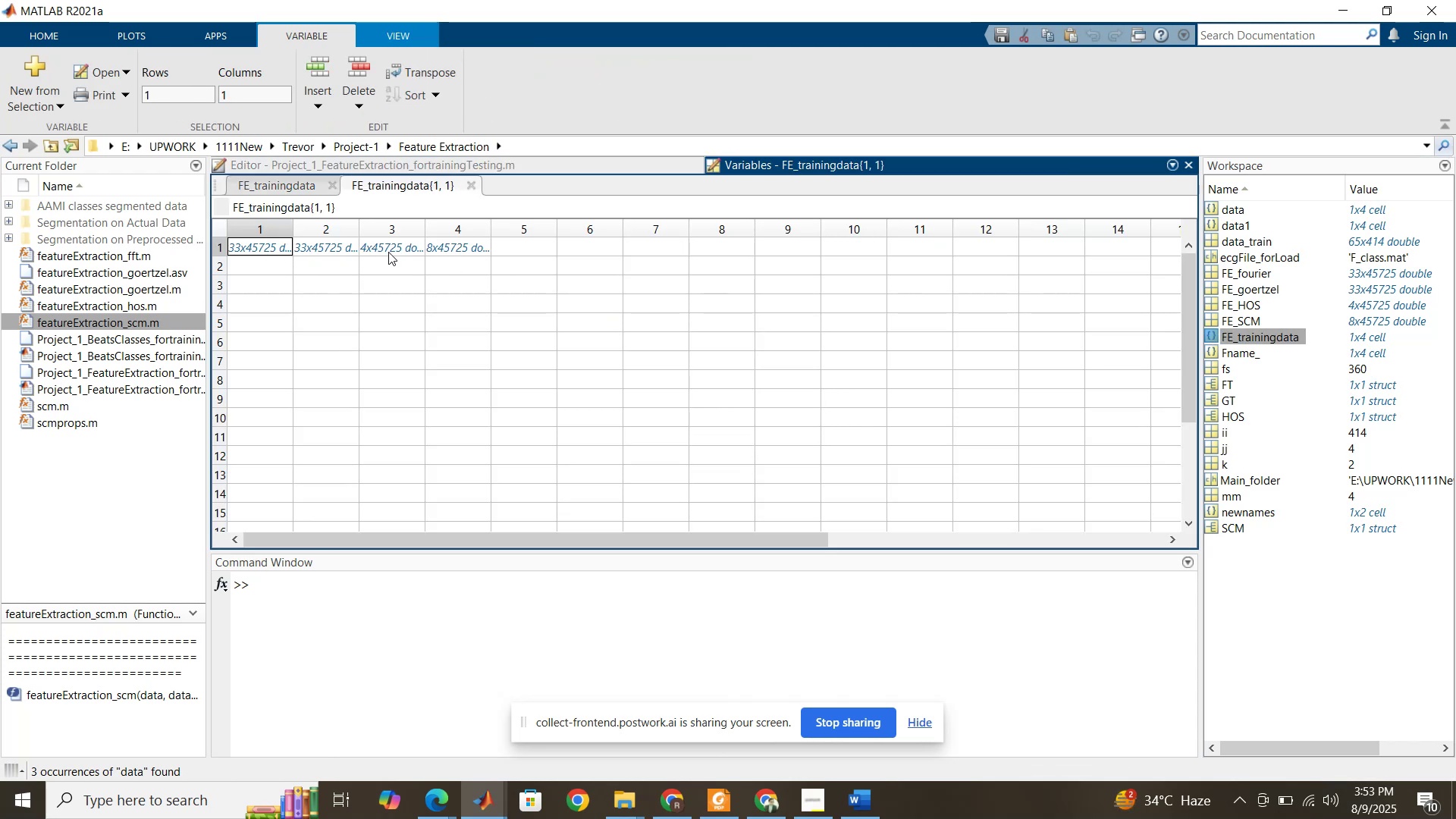 
left_click_drag(start_coordinate=[291, 224], to_coordinate=[322, 231])
 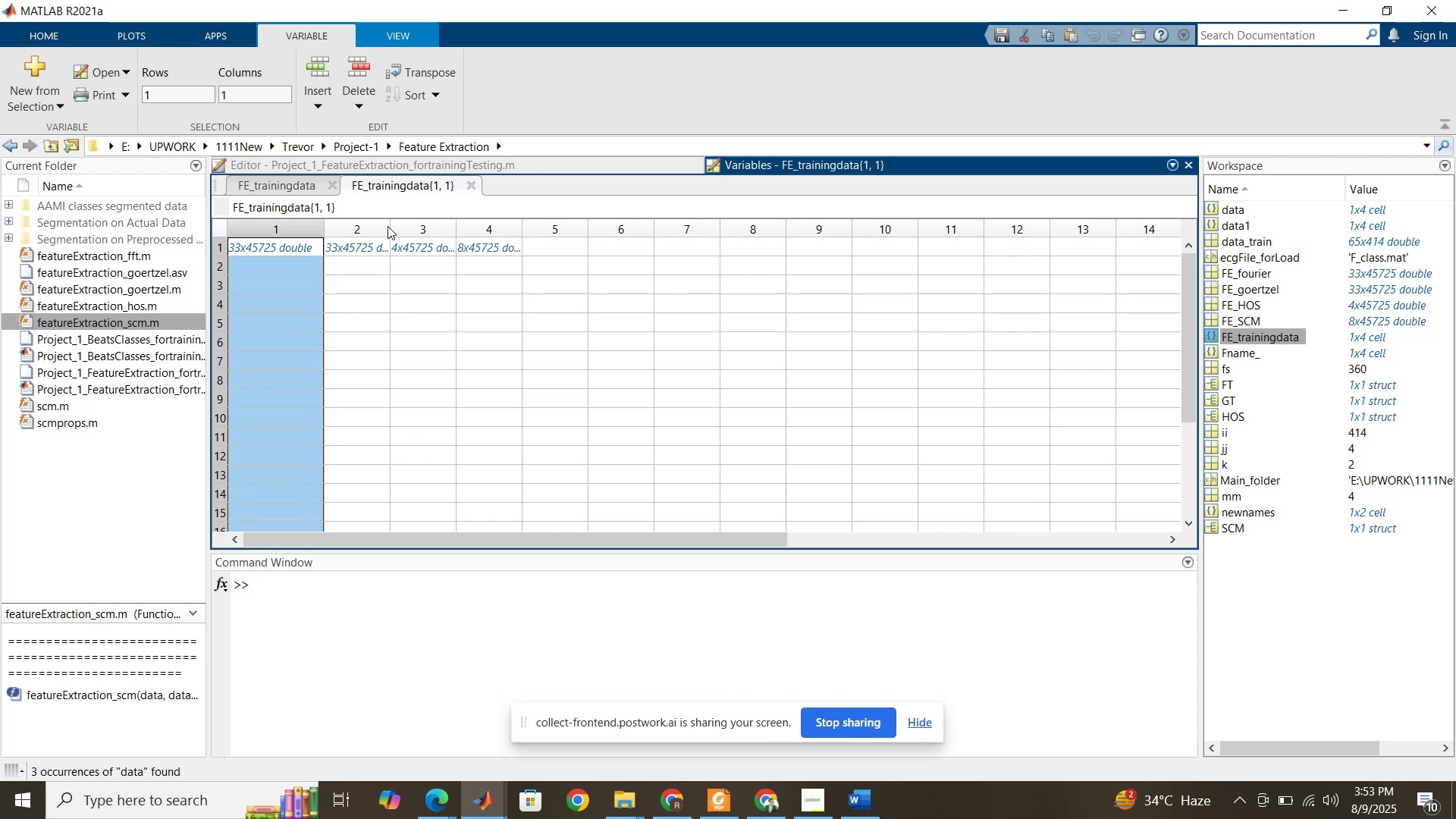 
left_click_drag(start_coordinate=[392, 226], to_coordinate=[410, 231])
 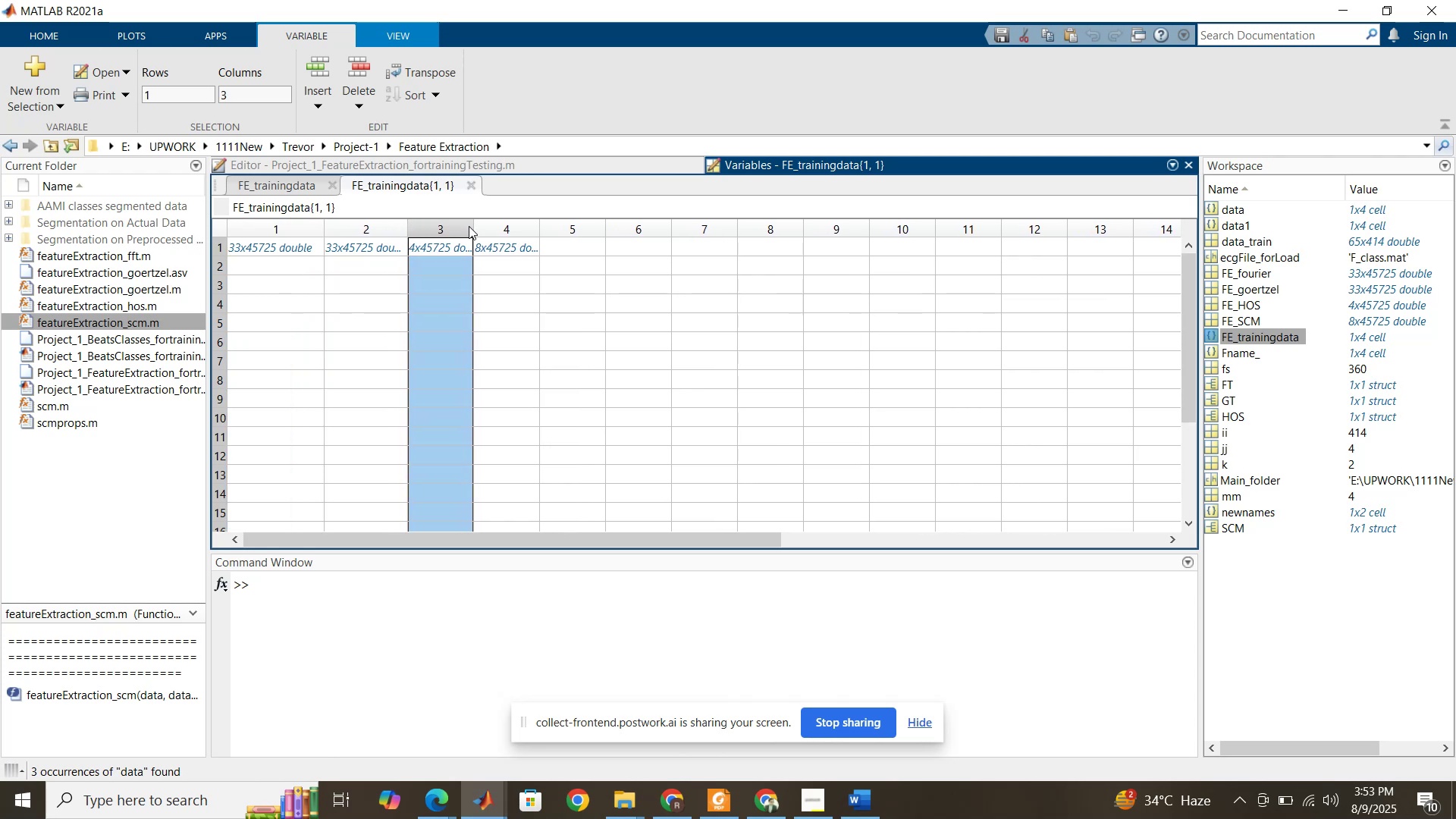 
left_click_drag(start_coordinate=[475, 227], to_coordinate=[494, 229])
 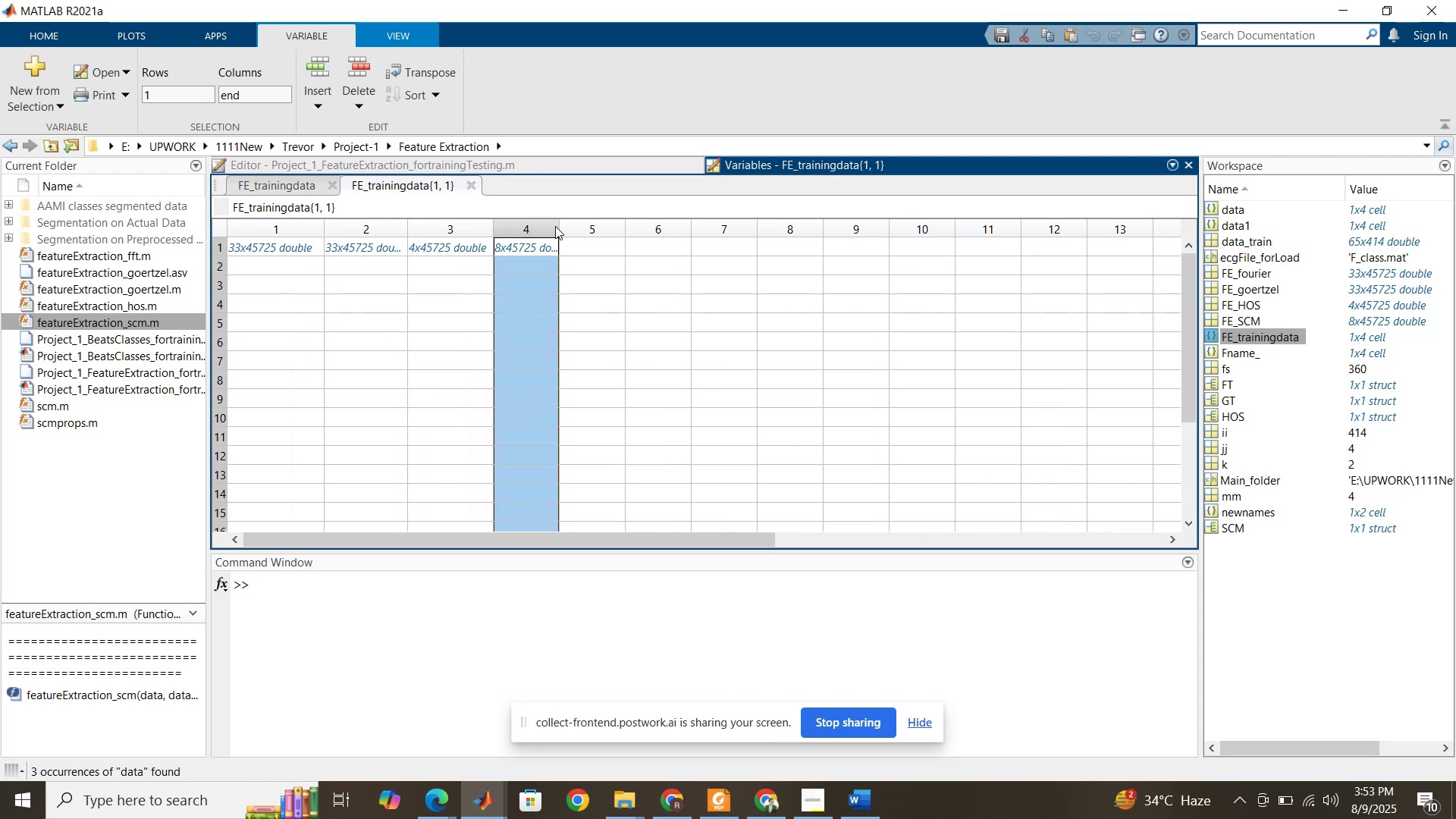 
left_click_drag(start_coordinate=[558, 226], to_coordinate=[578, 228])
 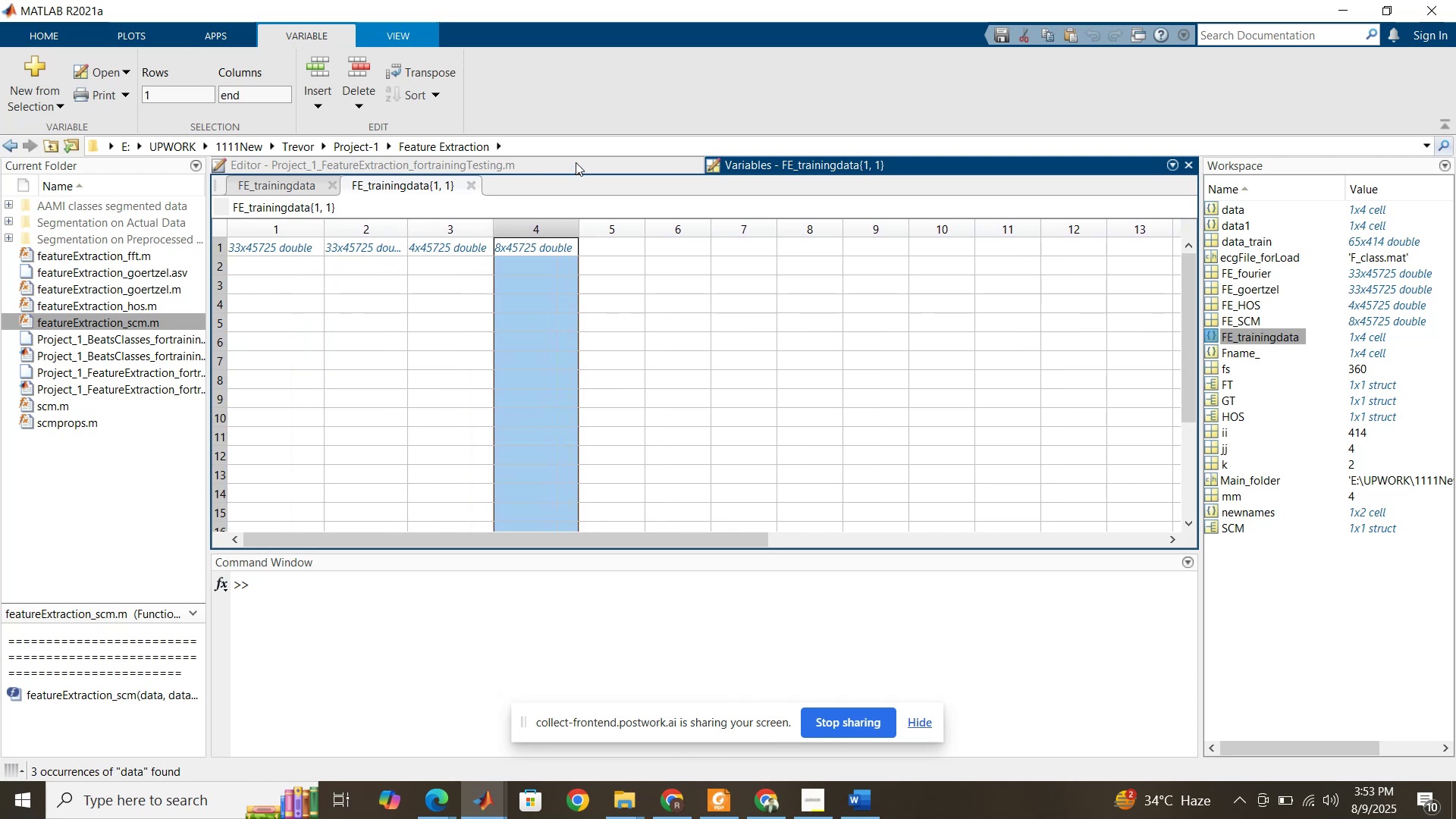 
left_click([576, 162])
 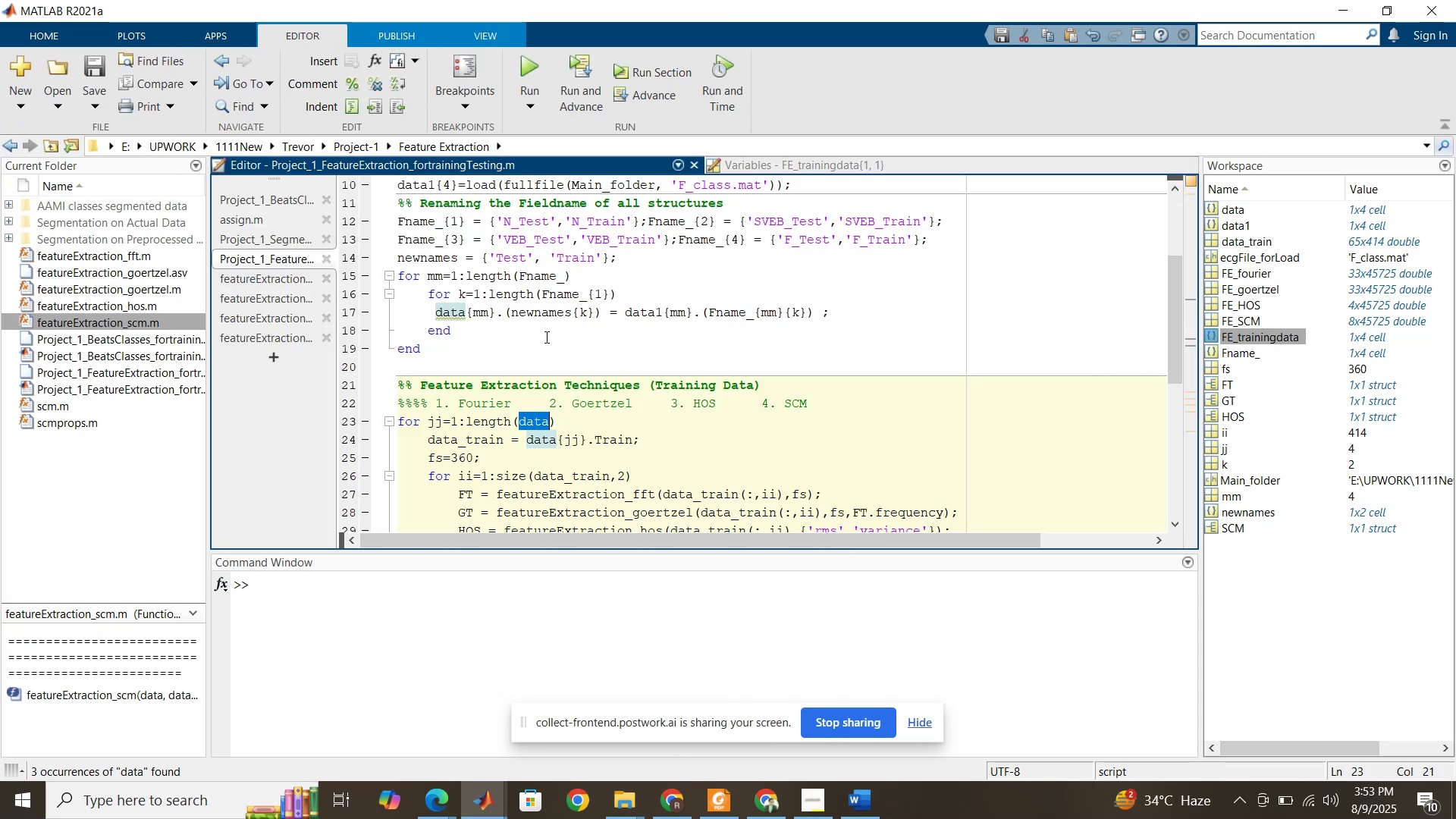 
scroll: coordinate [613, 343], scroll_direction: down, amount: 7.0
 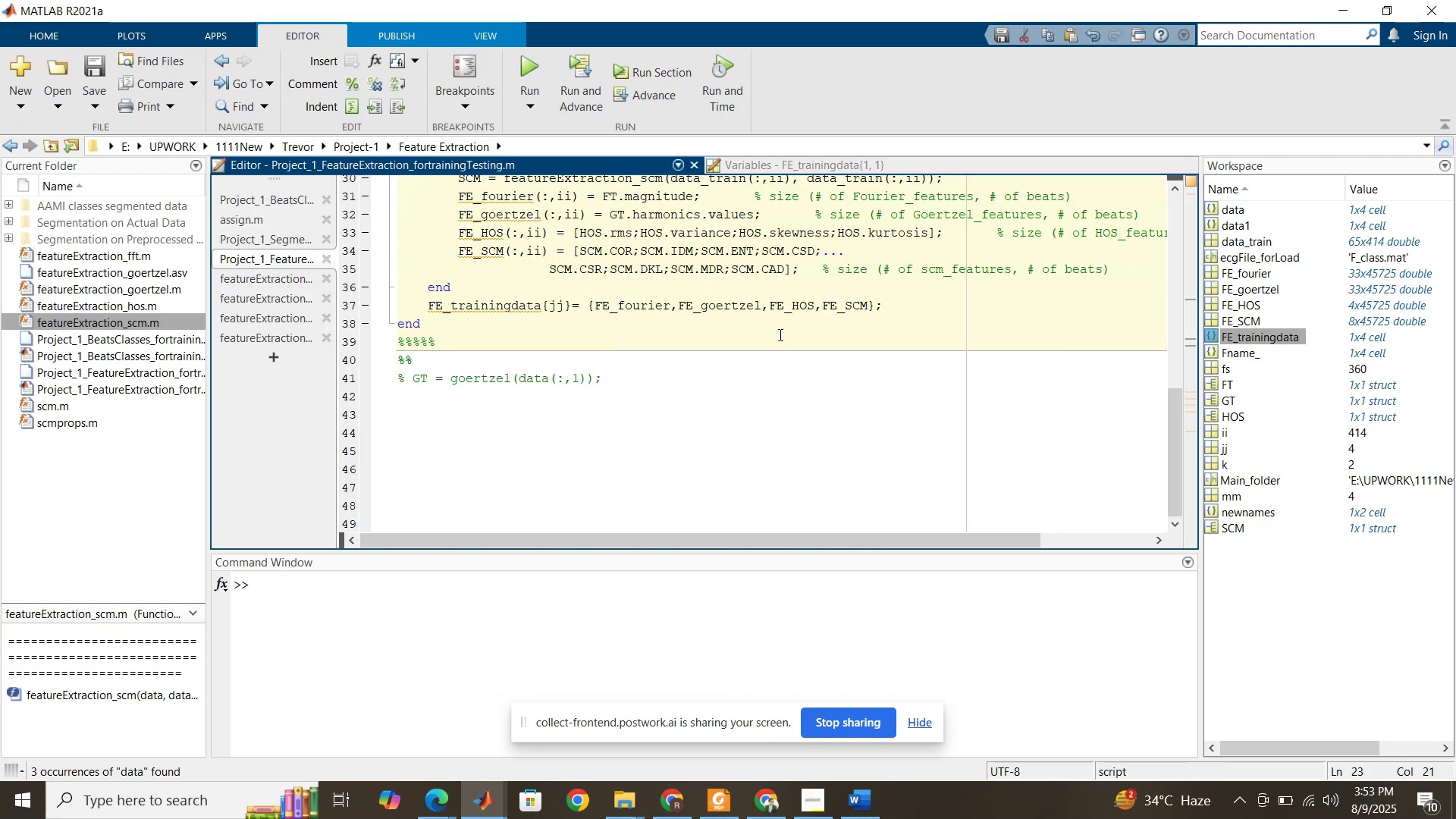 
left_click([921, 310])
 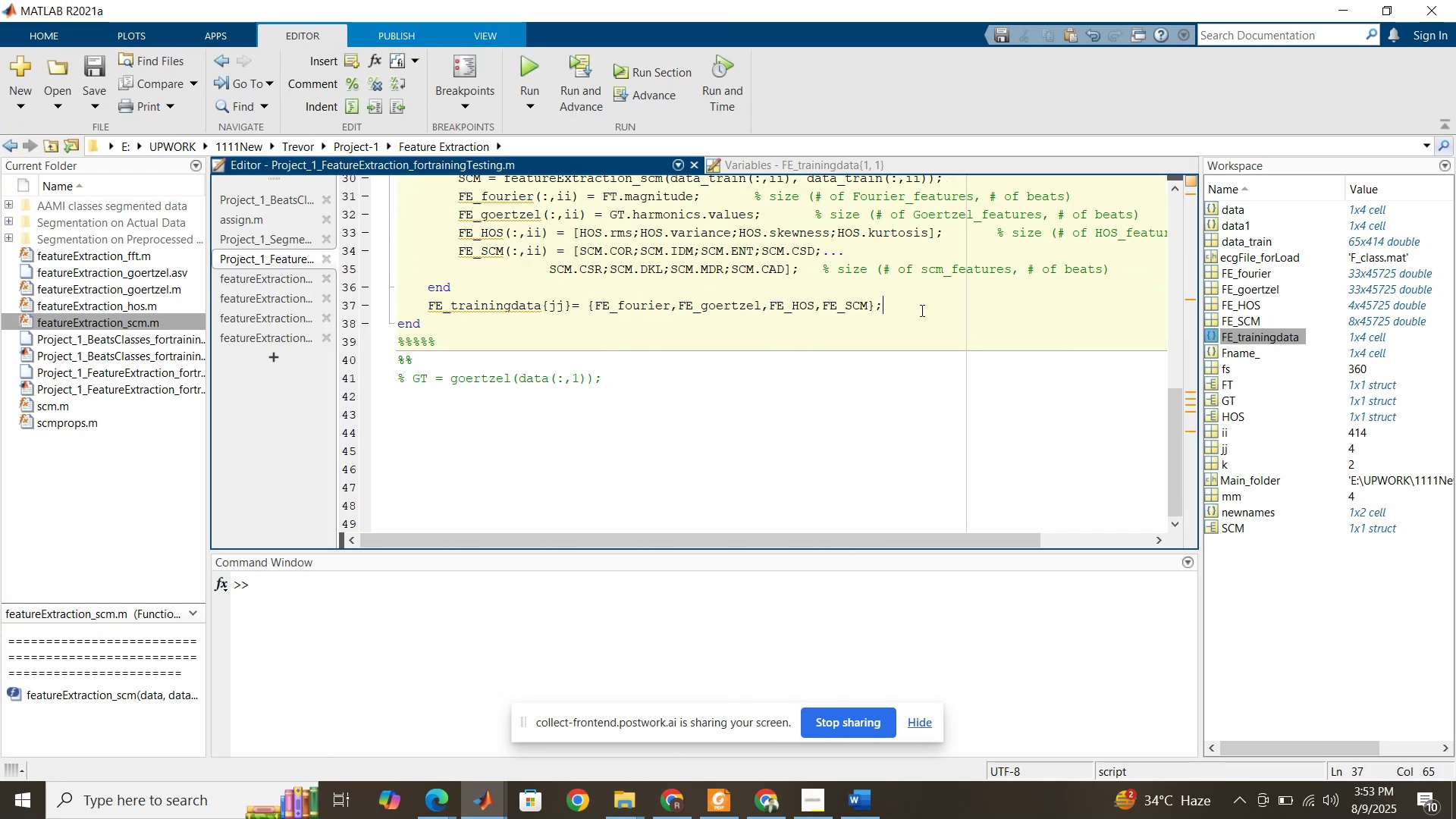 
key(Space)
 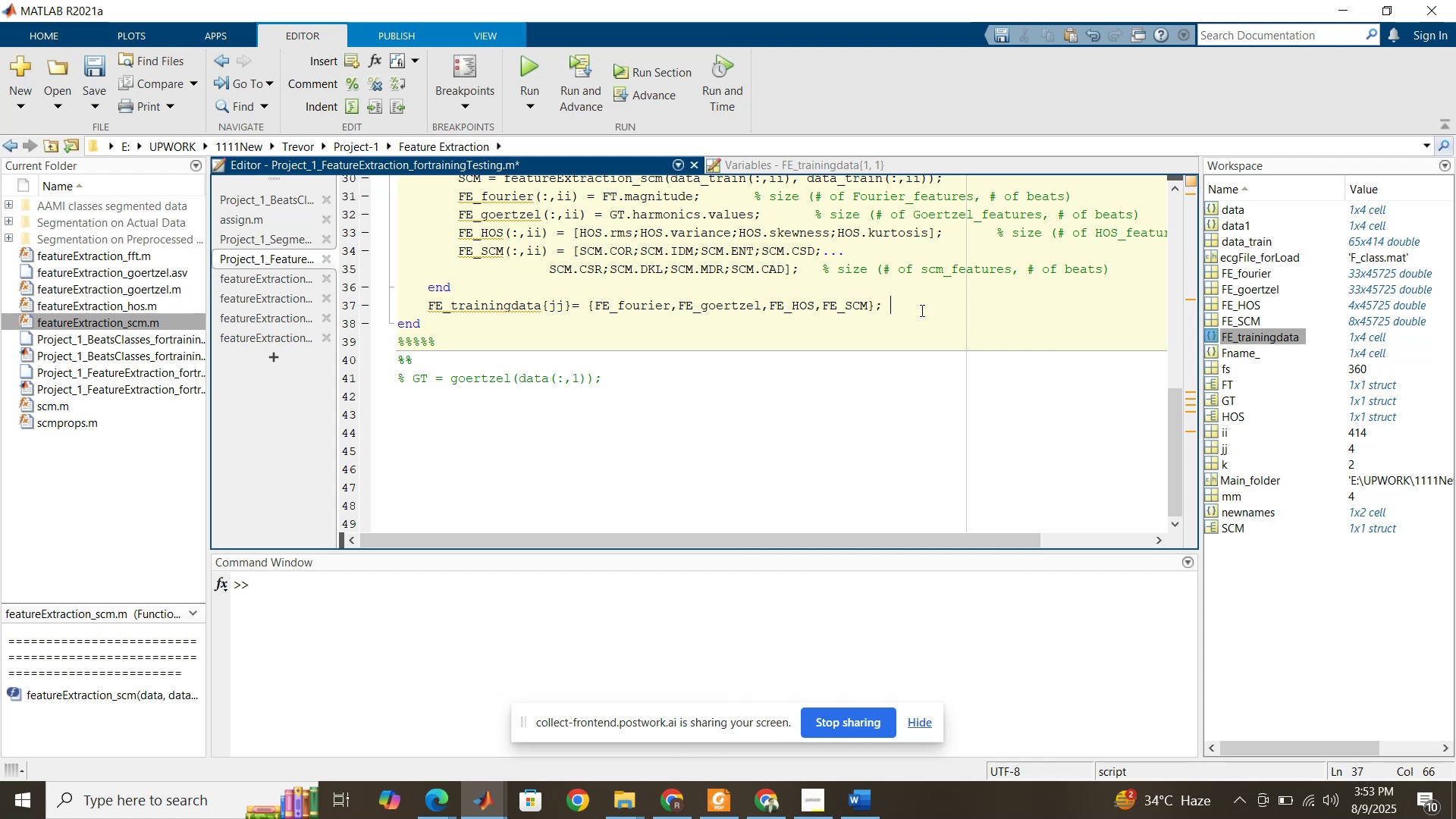 
wait(5.72)
 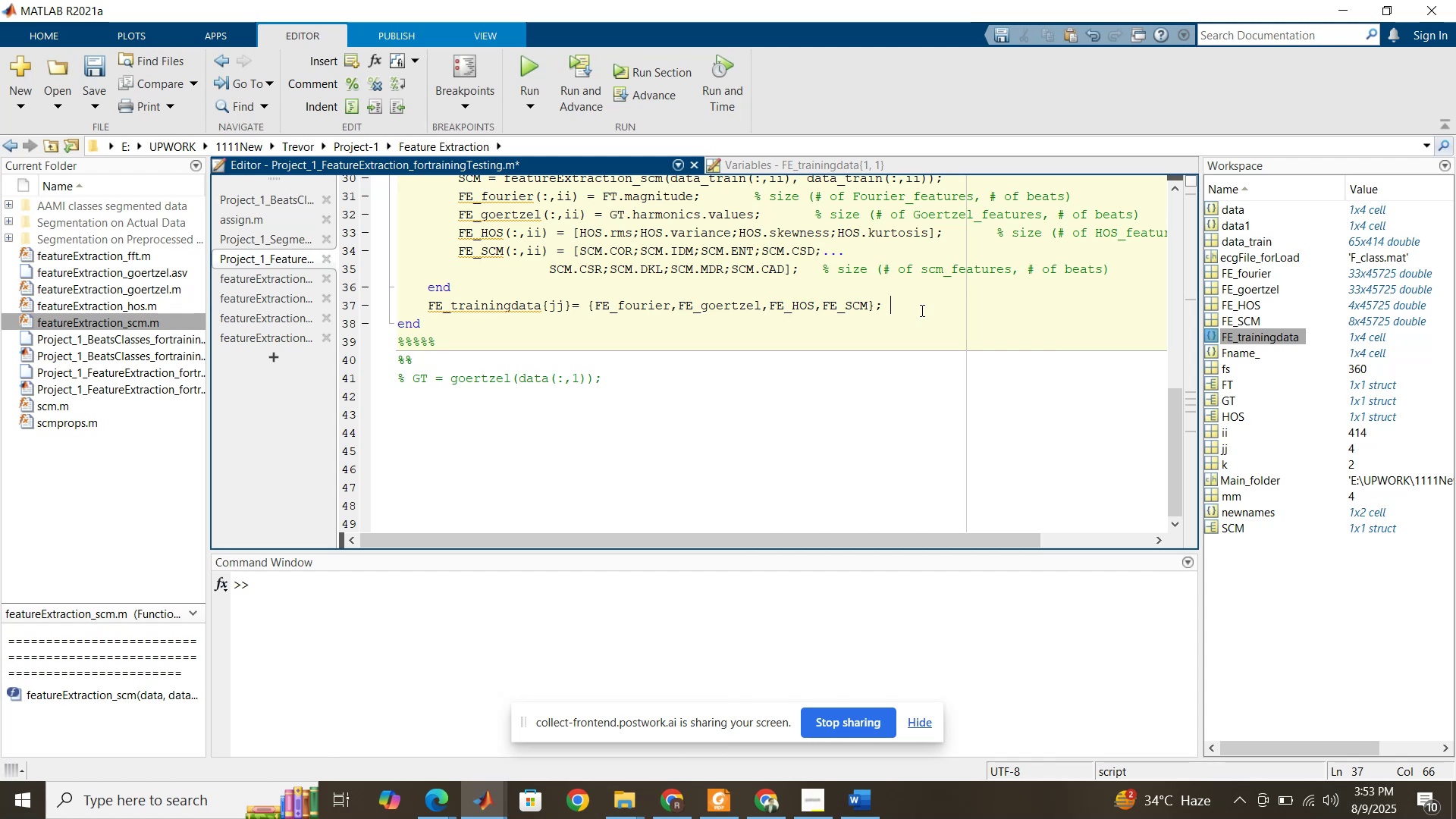 
type(% Size )
key(Backspace)
type(: 4)
 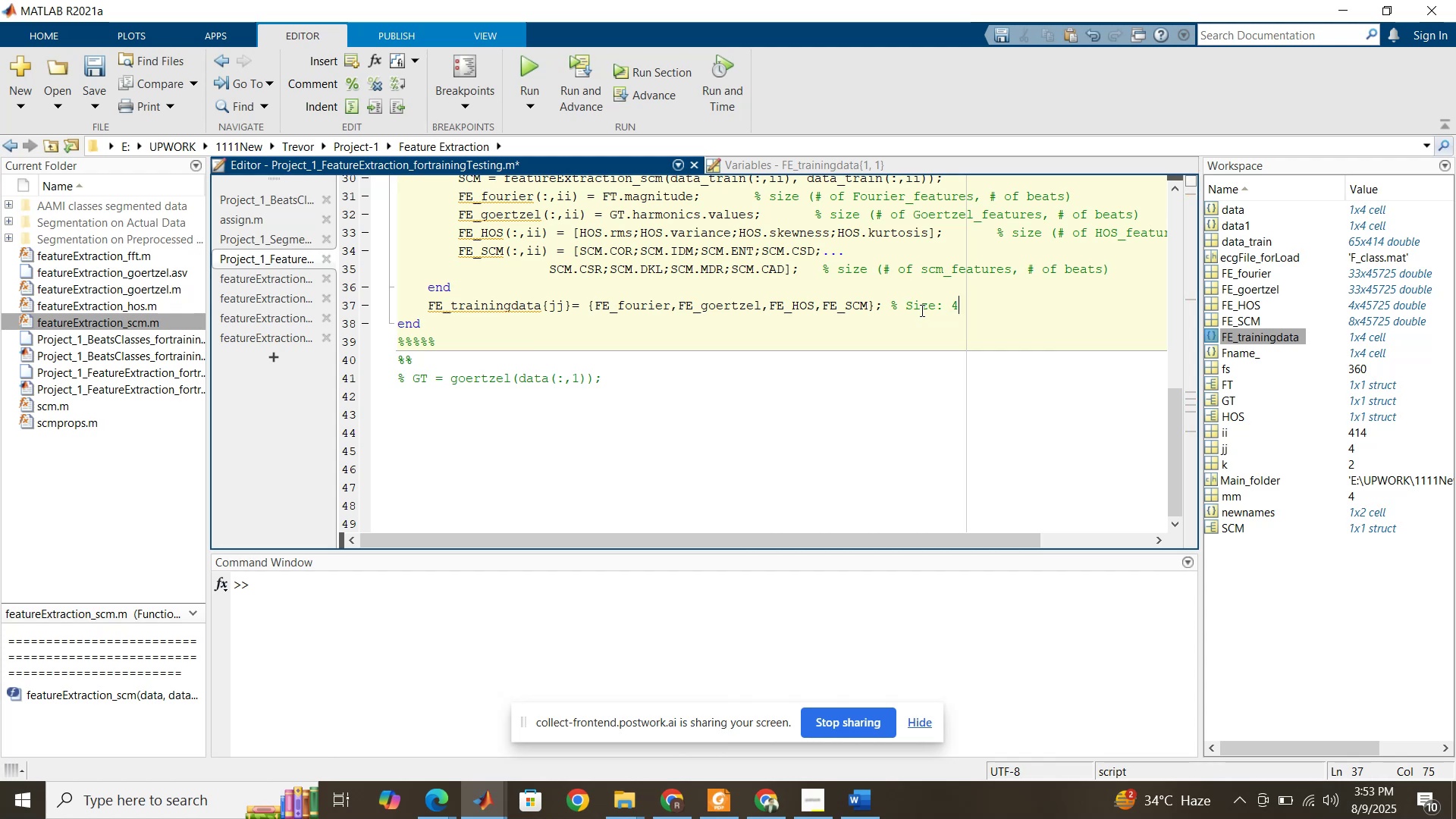 
scroll: coordinate [924, 303], scroll_direction: up, amount: 5.0
 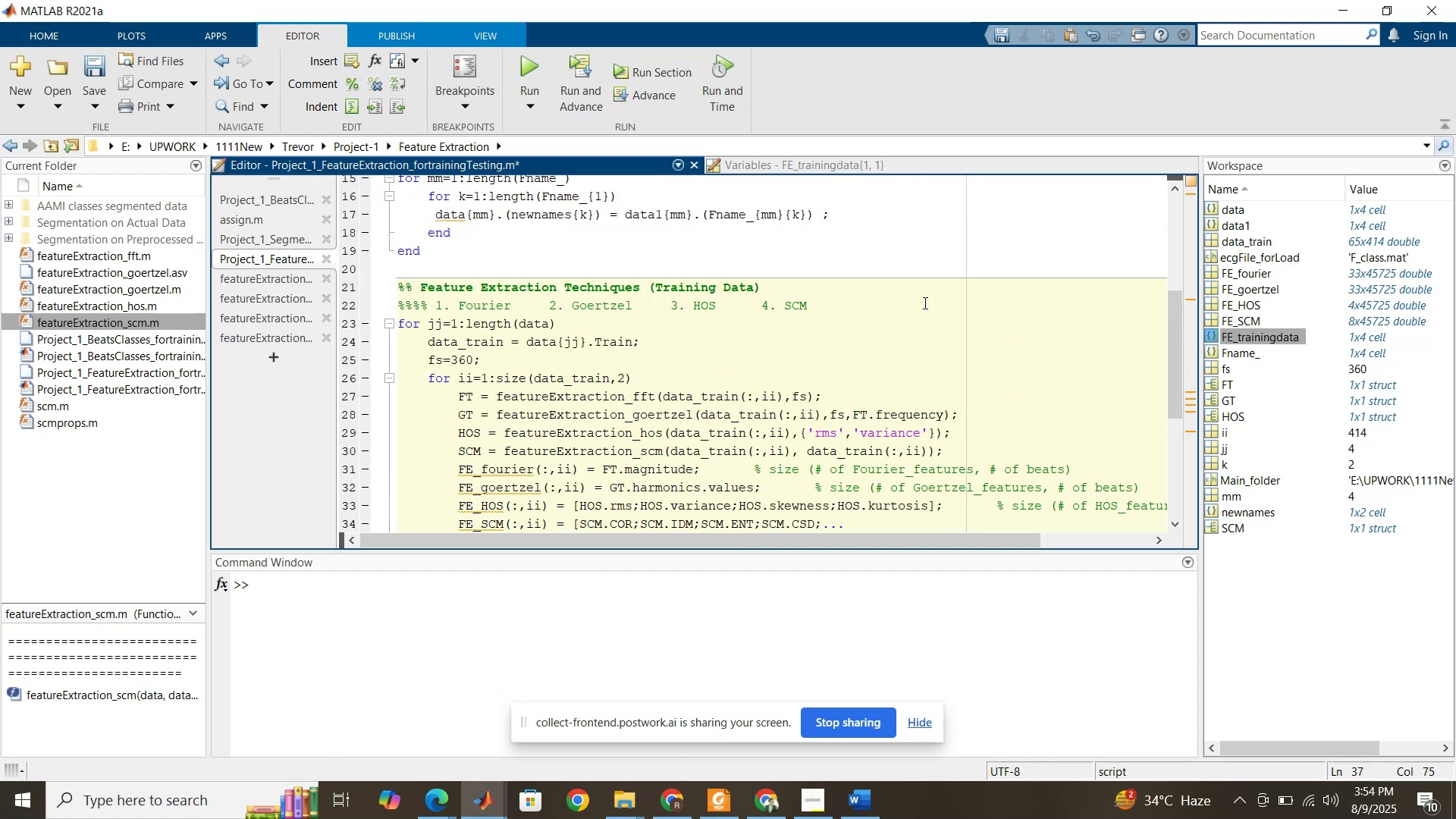 
scroll: coordinate [924, 303], scroll_direction: down, amount: 5.0
 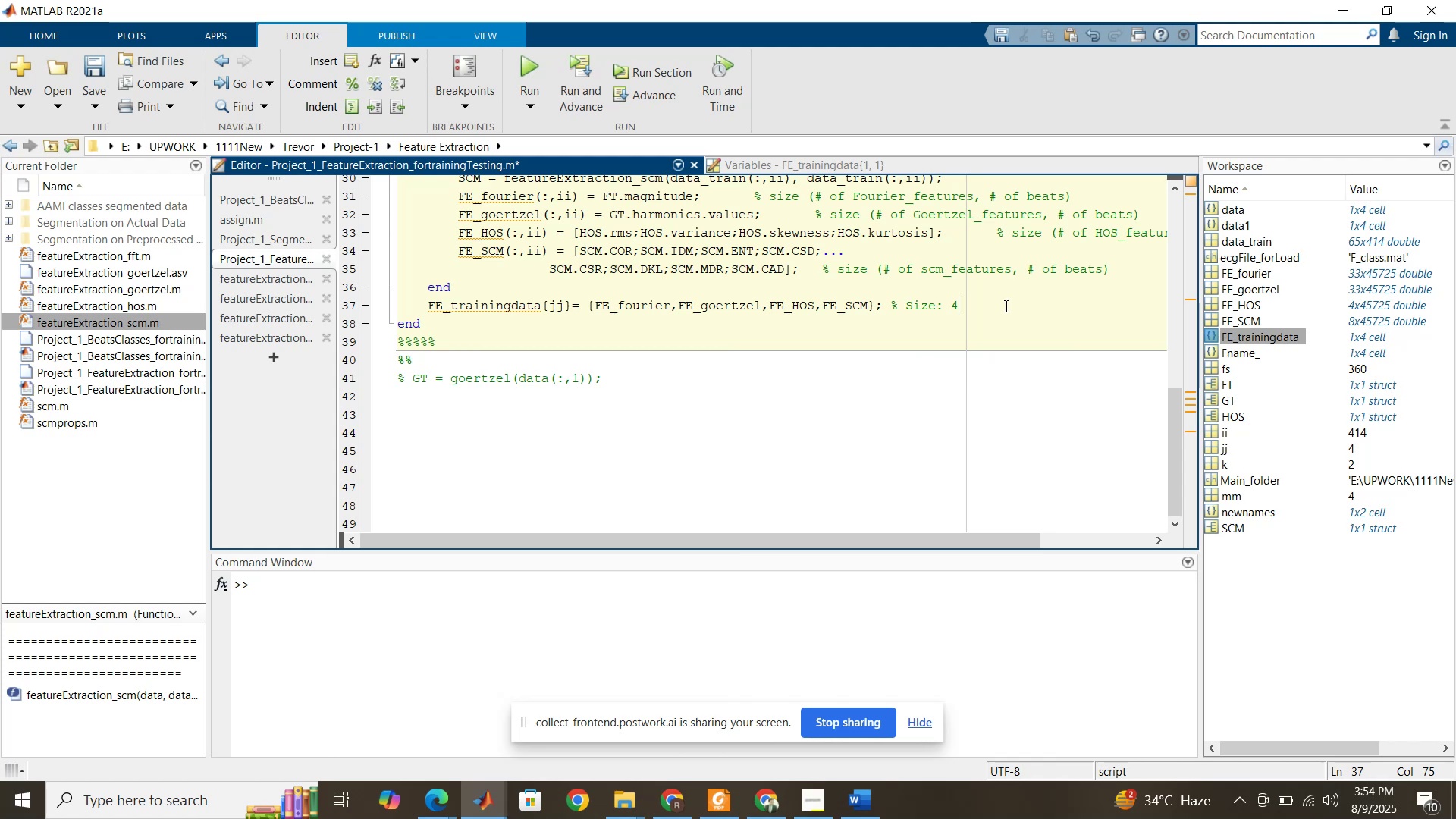 
type(c)
key(Backspace)
type(_classes, 4_features)
 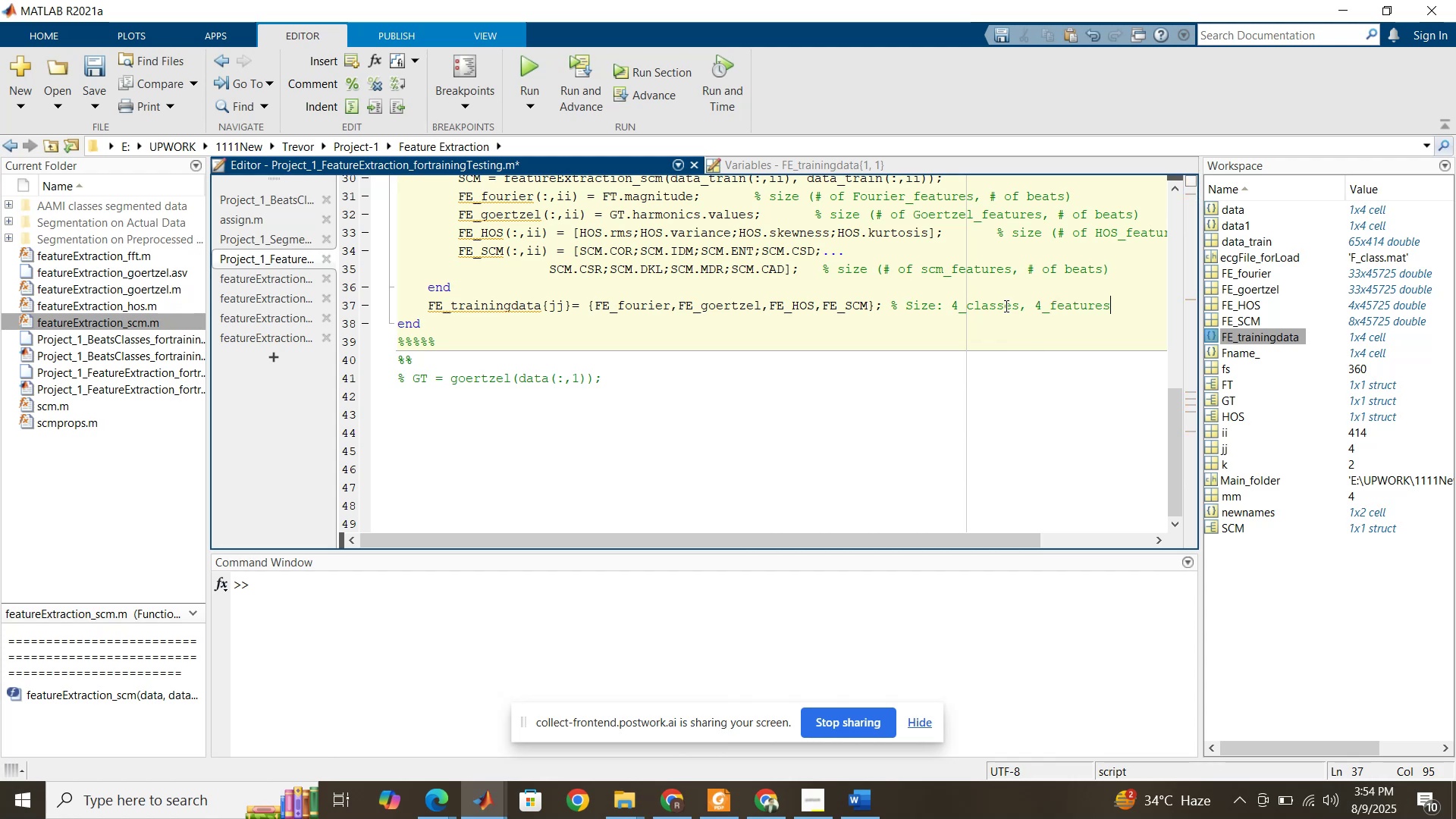 
wait(18.17)
 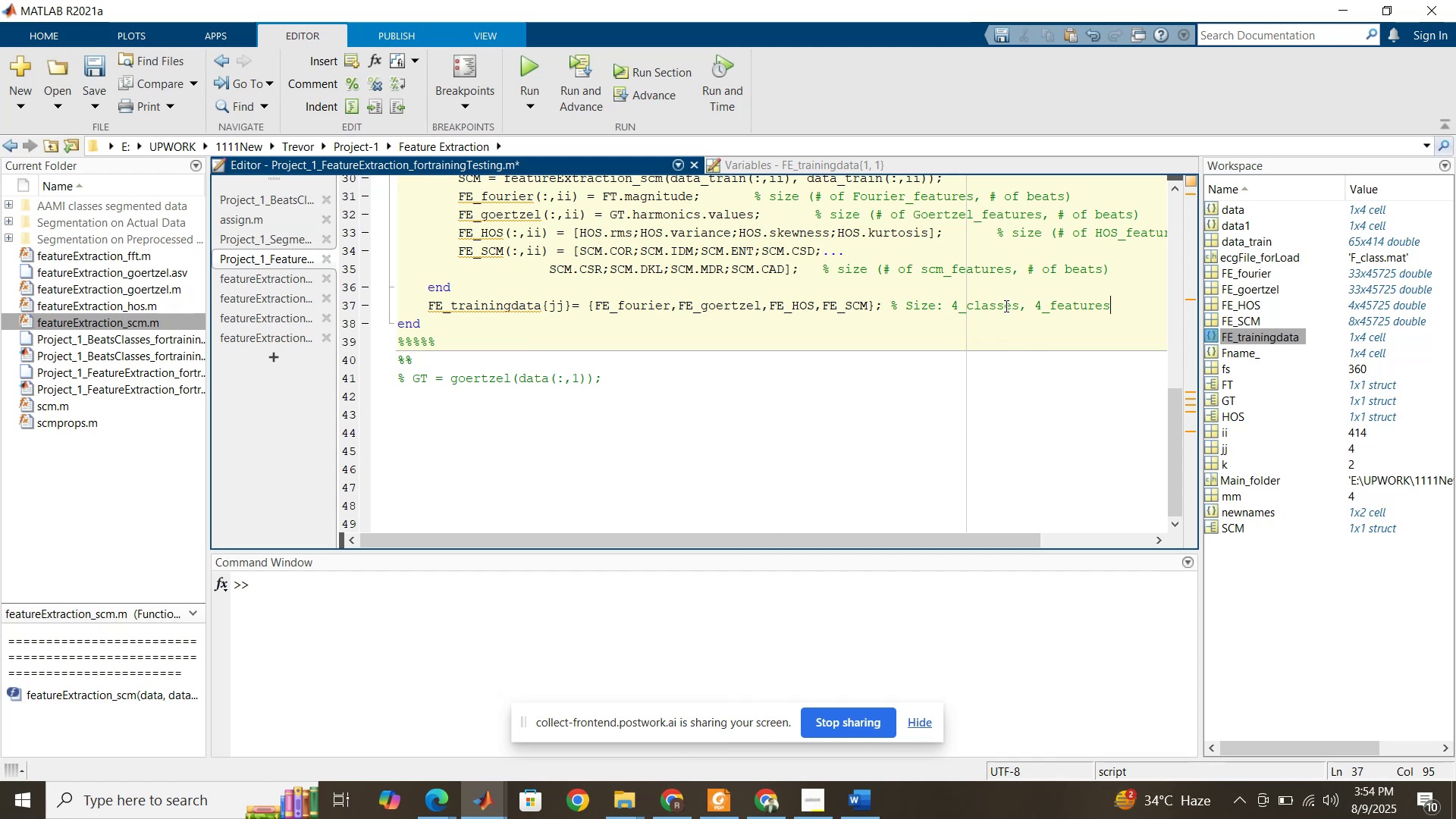 
left_click([1116, 308])
 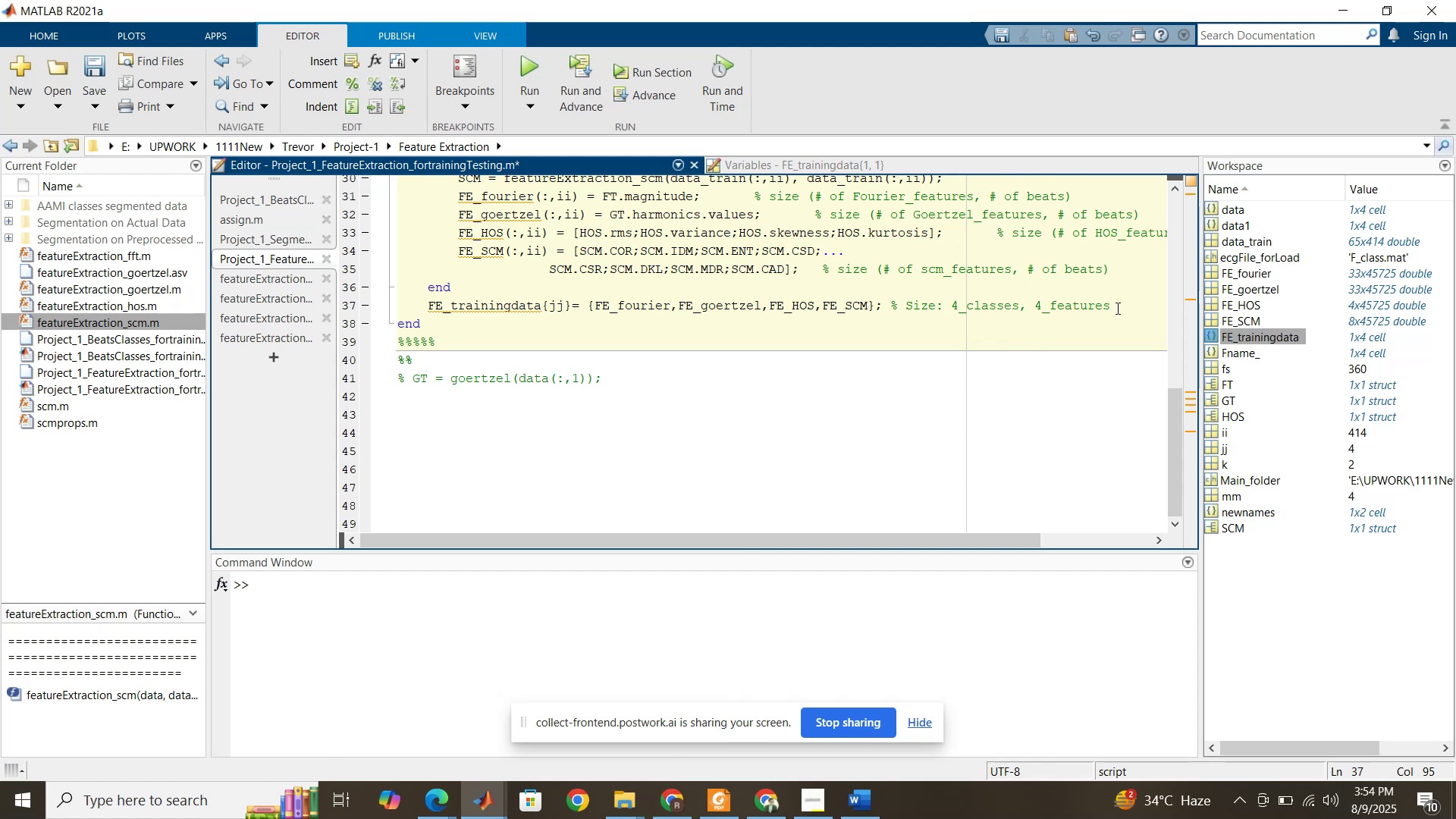 
scroll: coordinate [648, 413], scroll_direction: down, amount: 2.0
 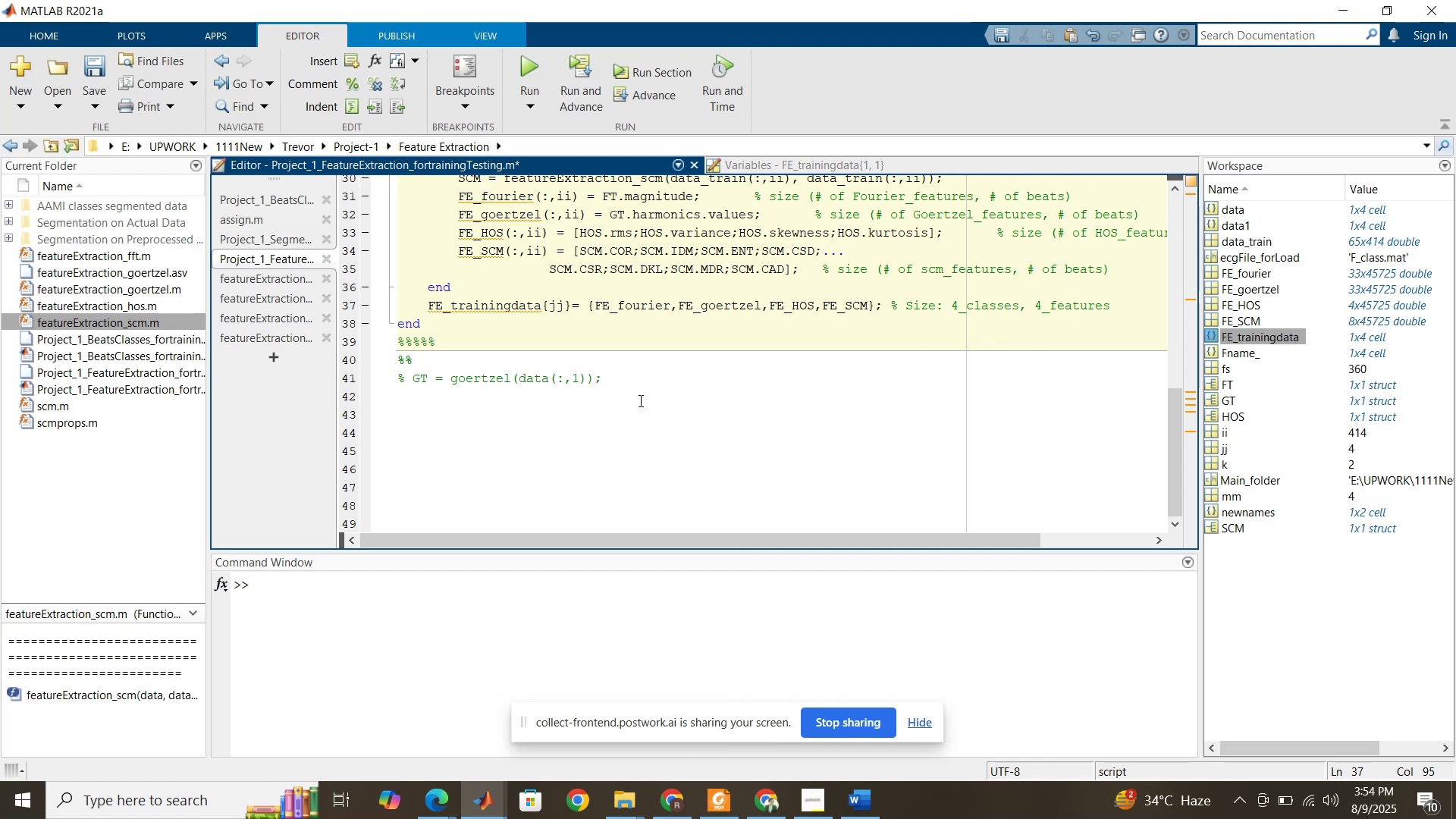 
scroll: coordinate [639, 400], scroll_direction: up, amount: 6.0
 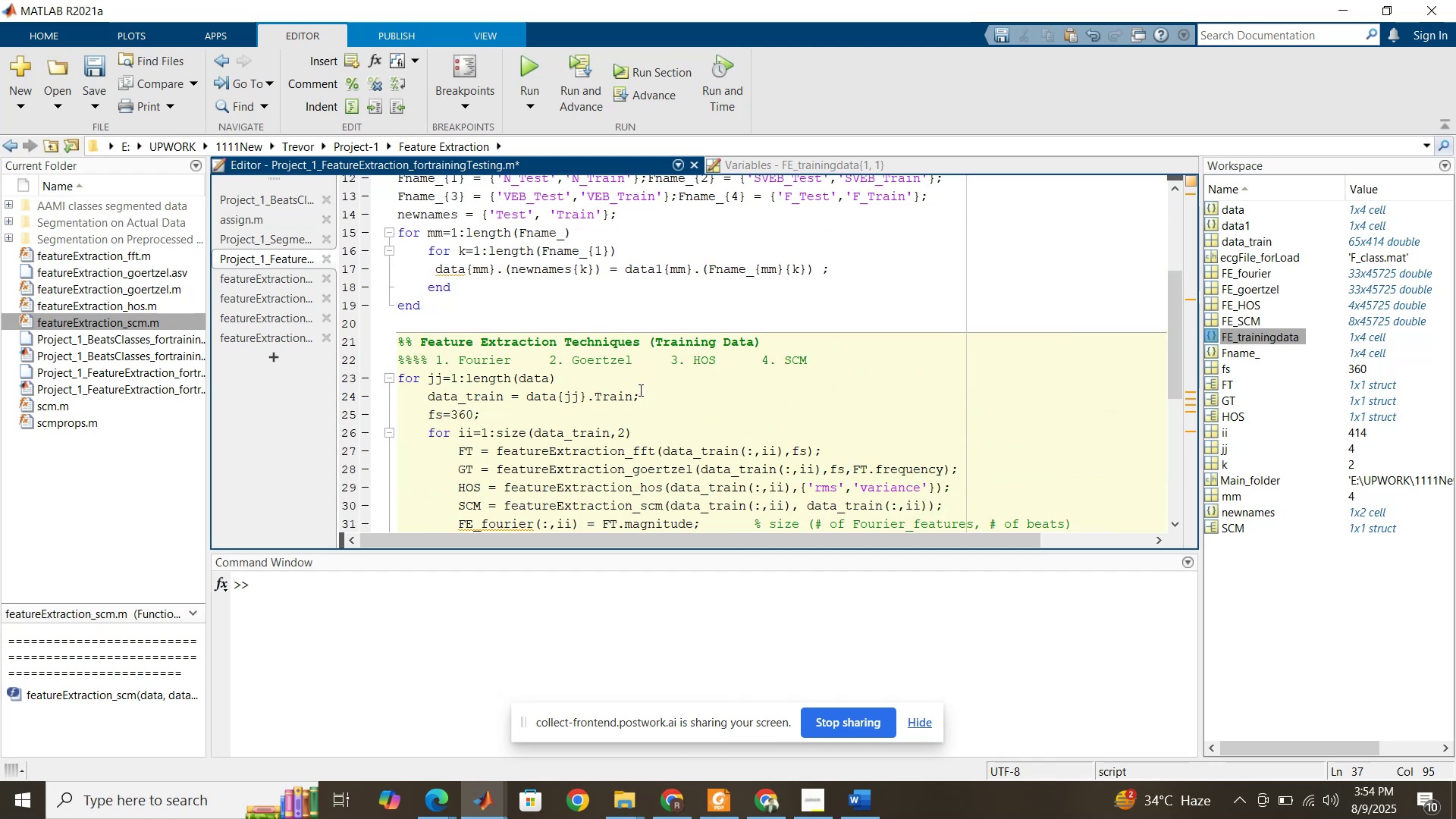 
scroll: coordinate [639, 389], scroll_direction: down, amount: 5.0
 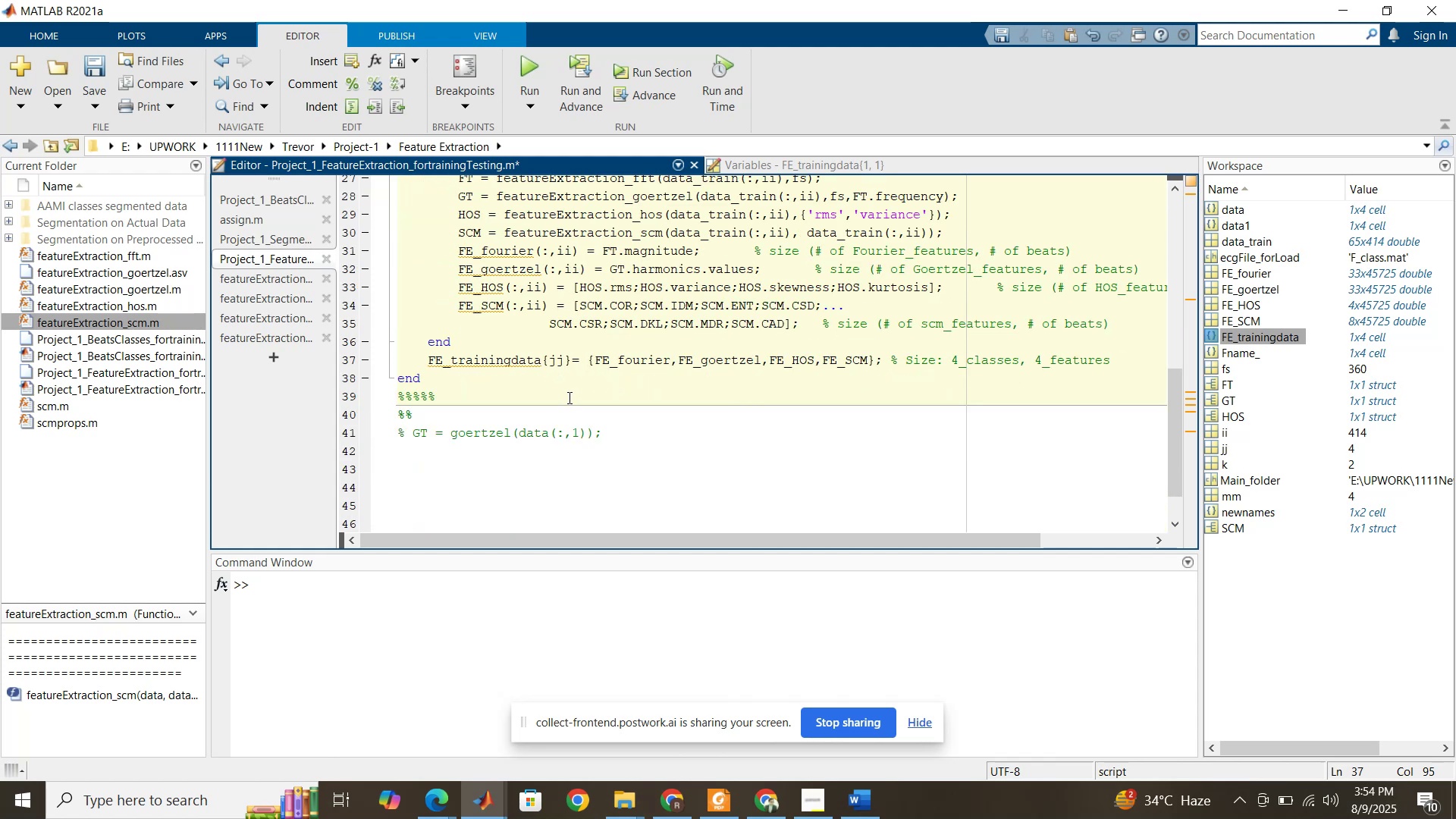 
left_click([568, 397])
 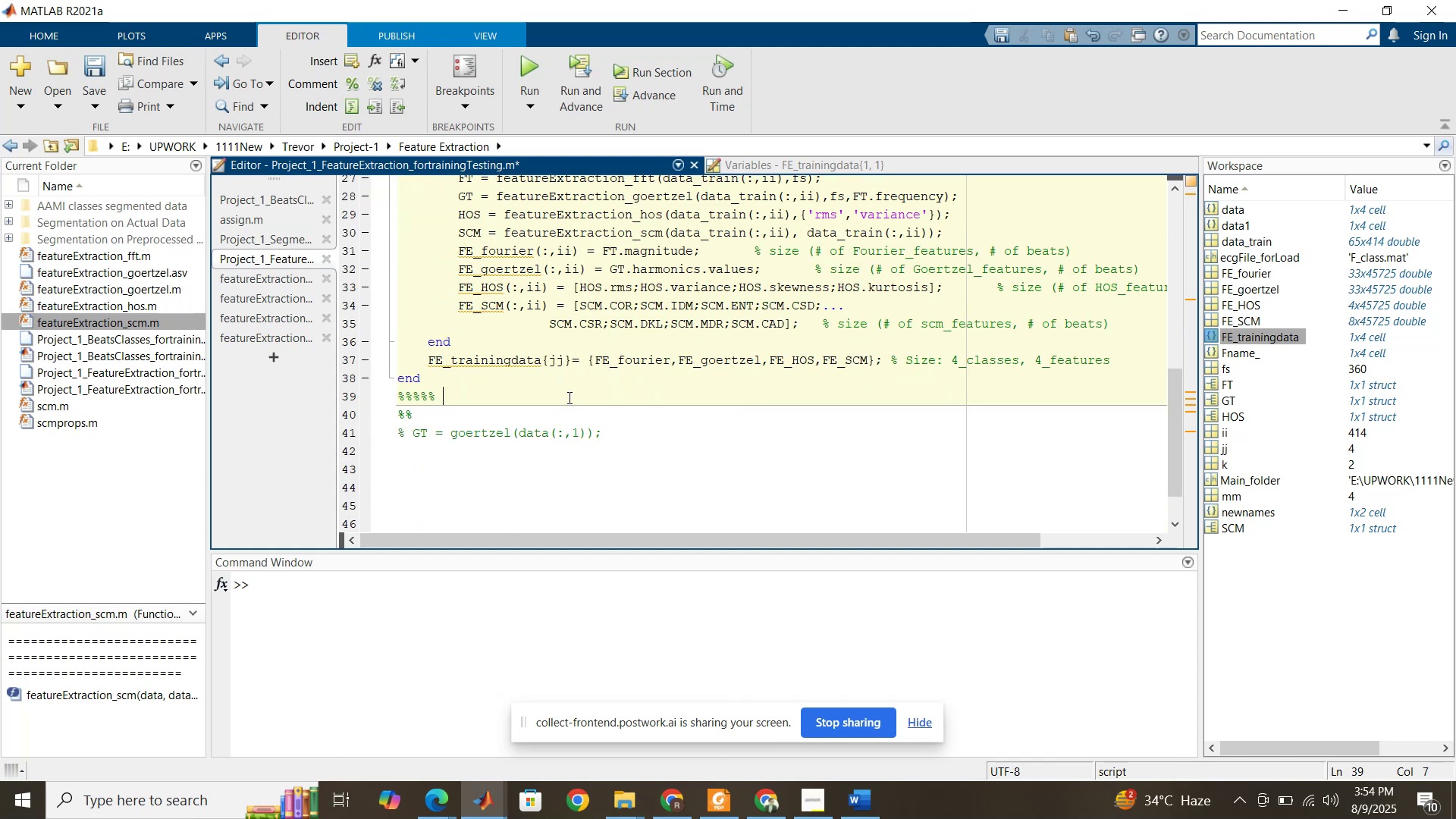 
key(Enter)
 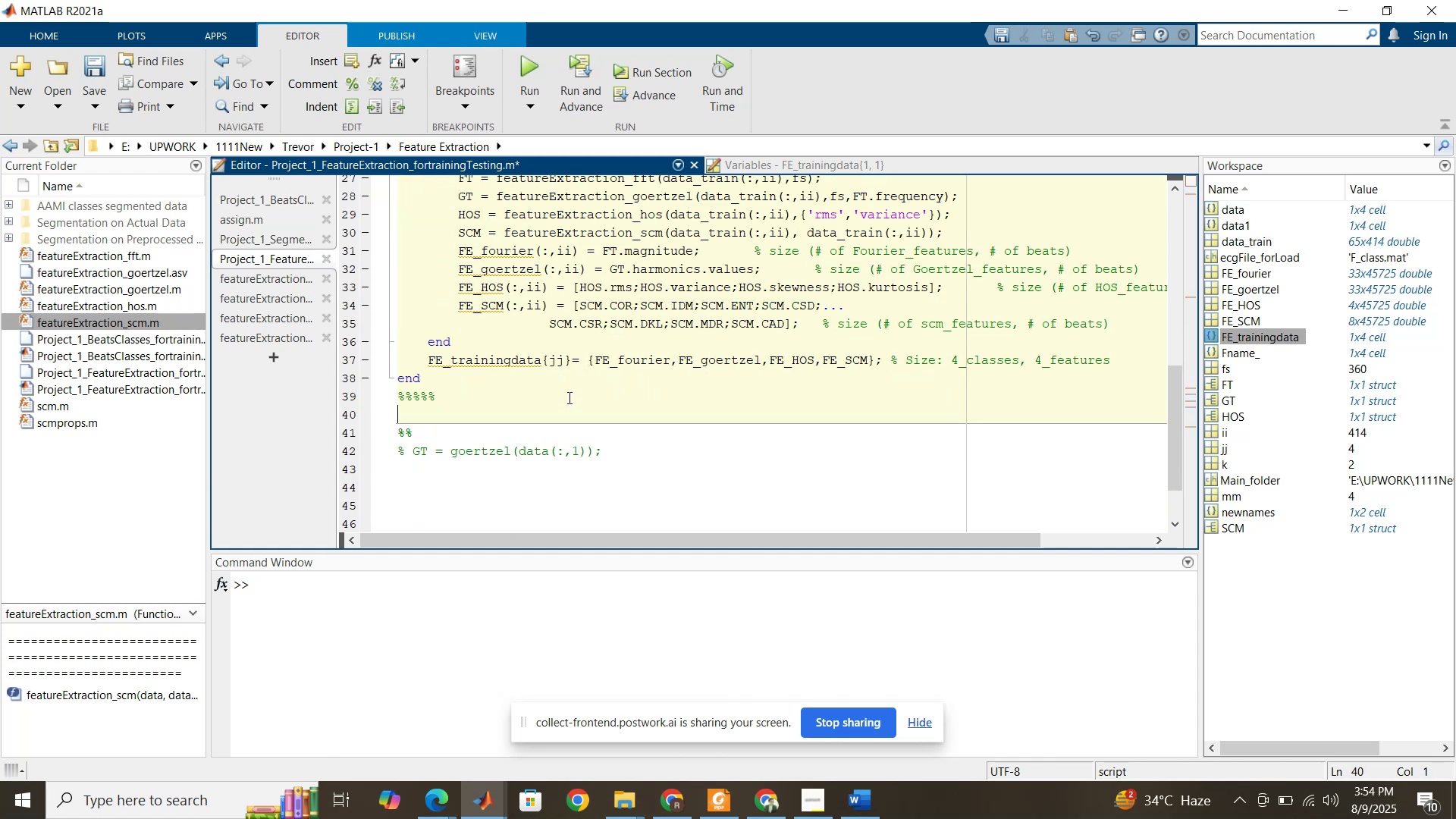 
key(Enter)
 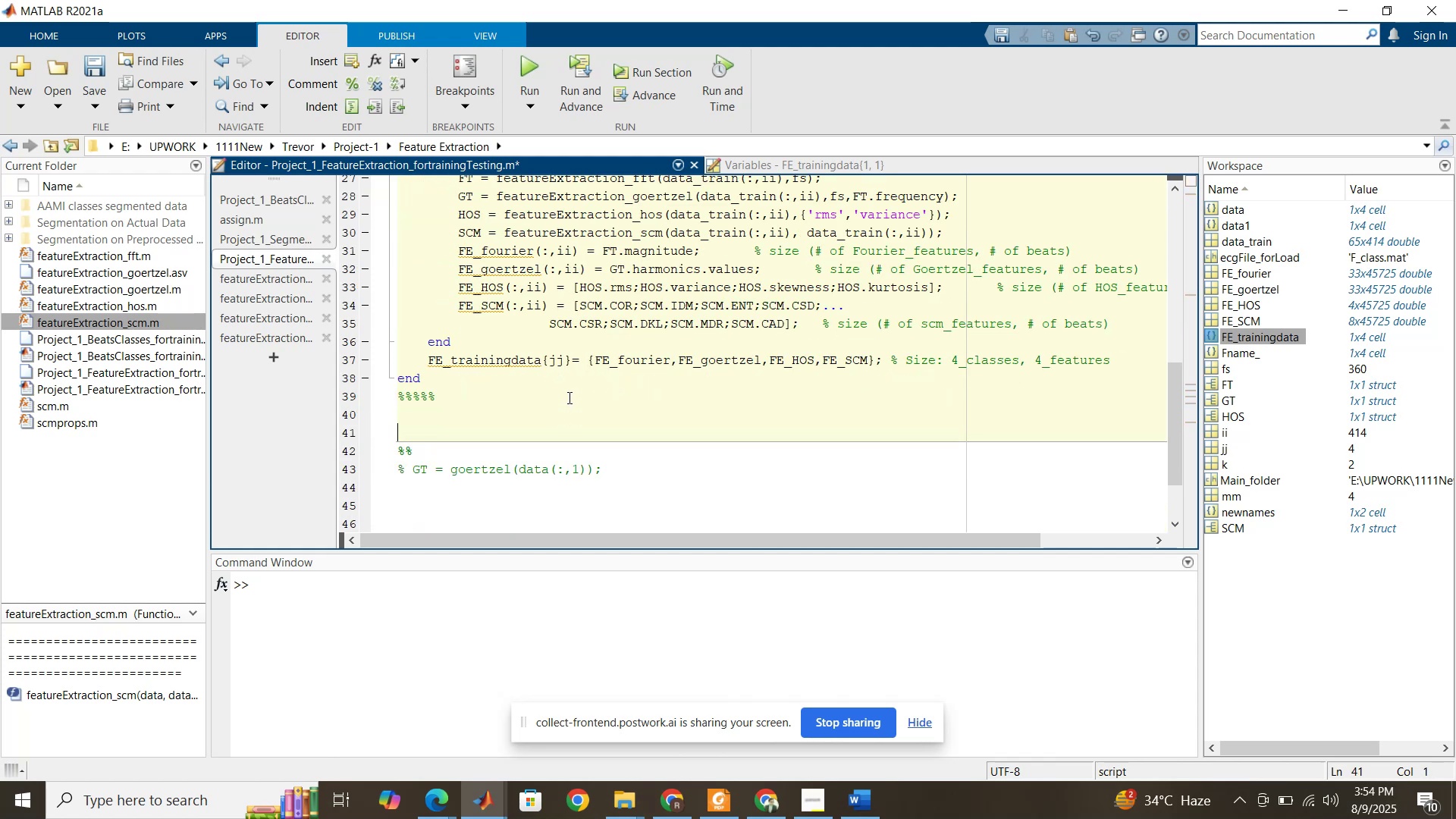 
key(Enter)
 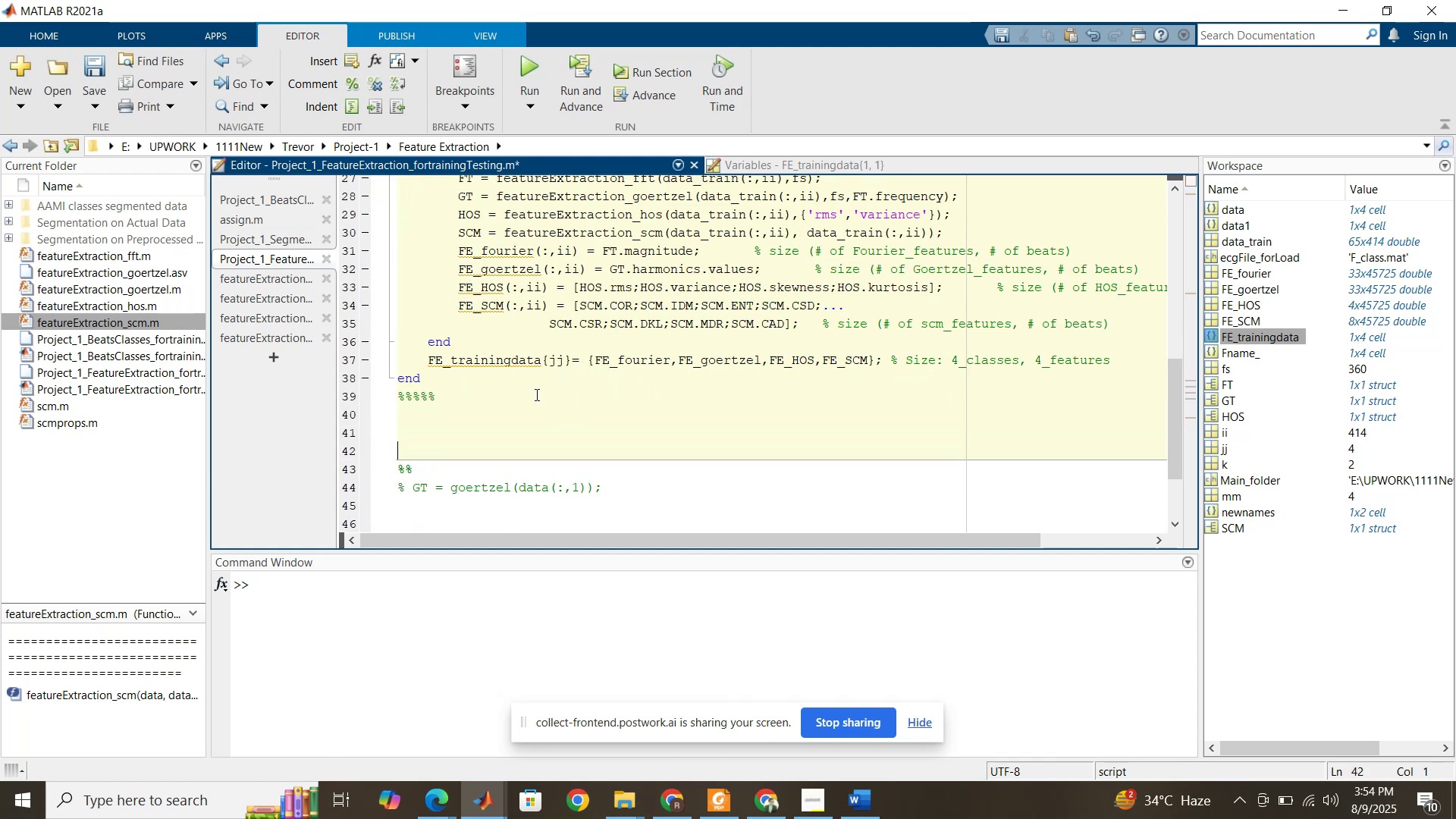 
left_click([535, 394])
 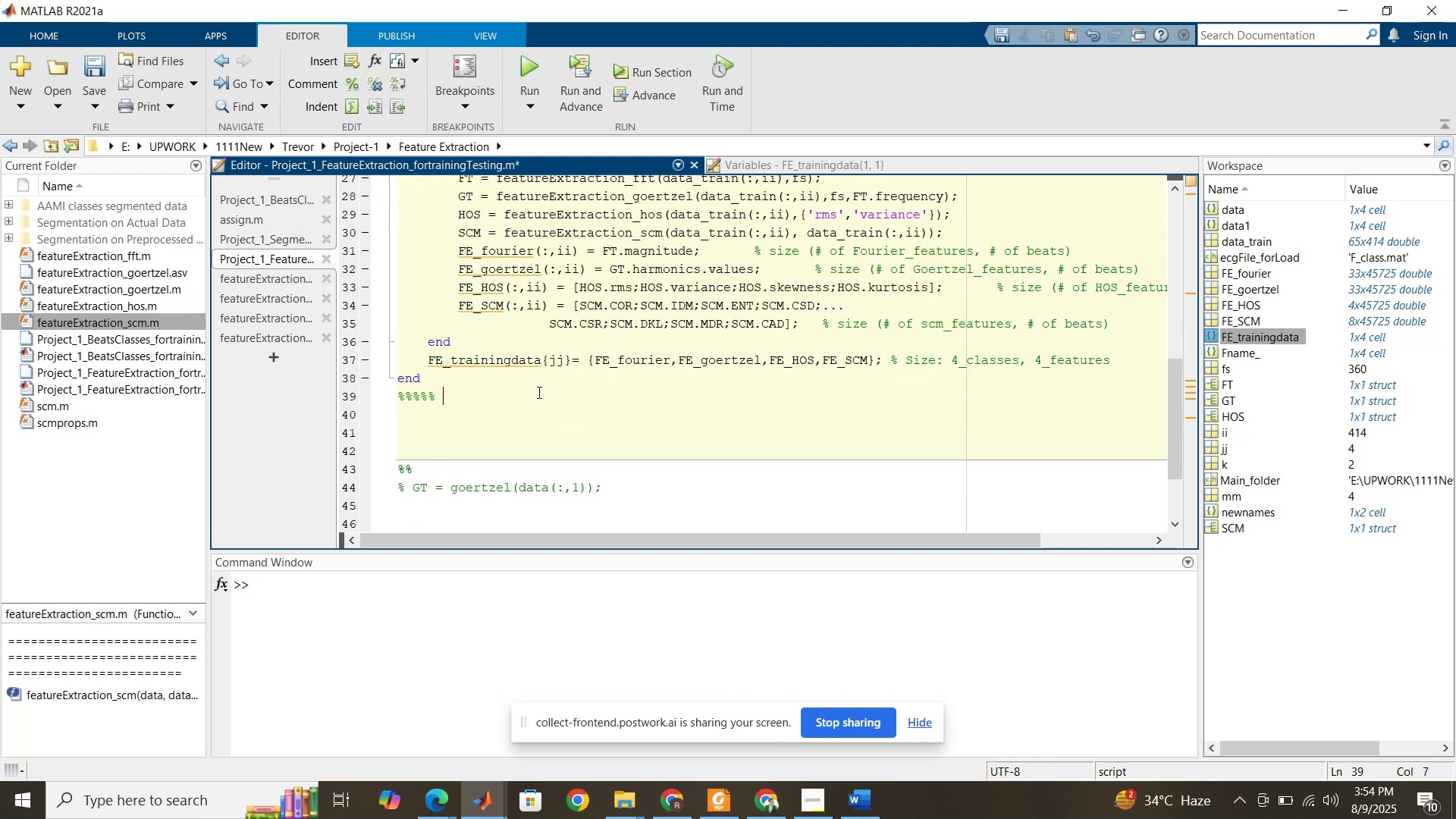 
key(Backspace)
 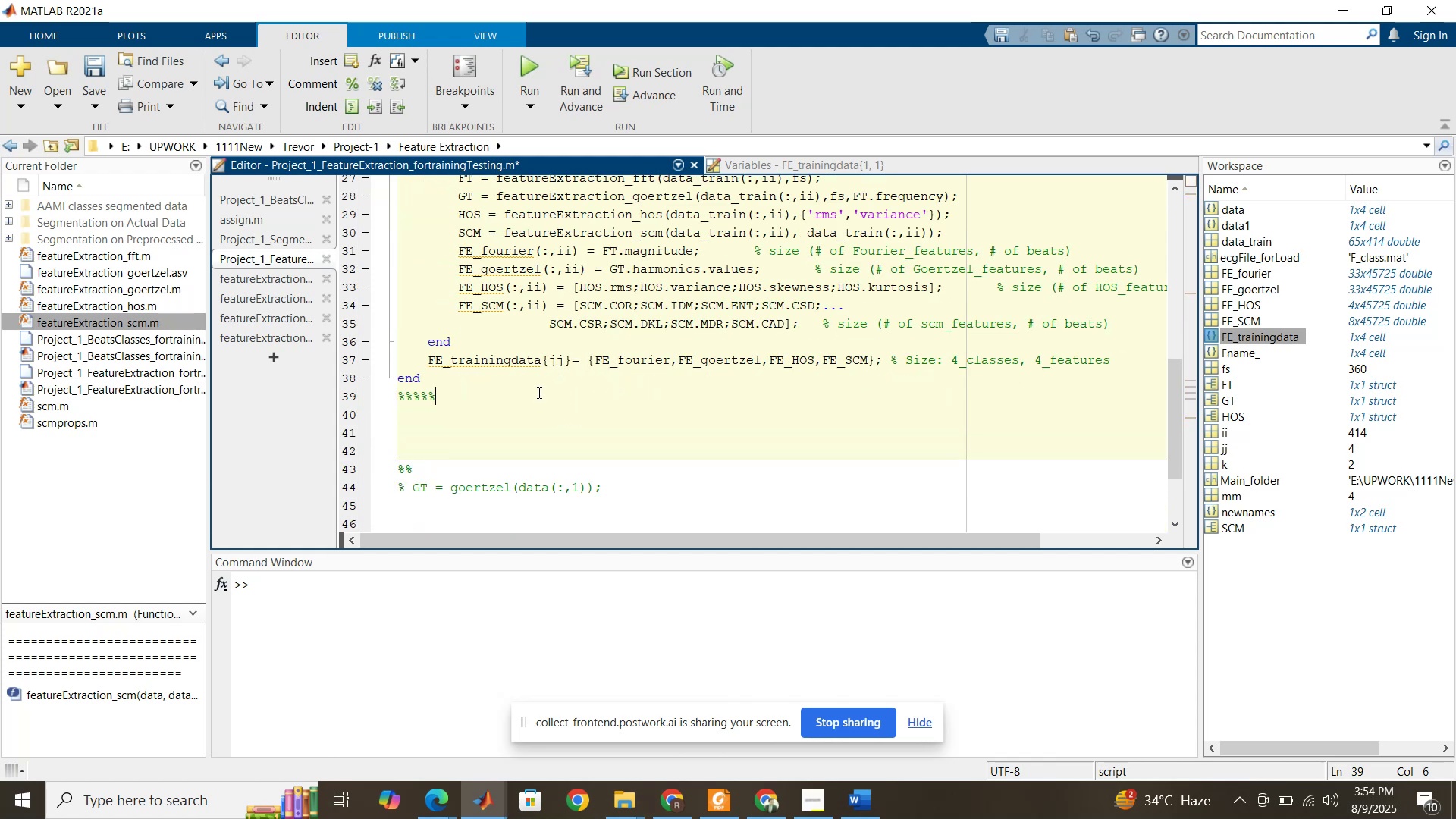 
key(Backspace)
 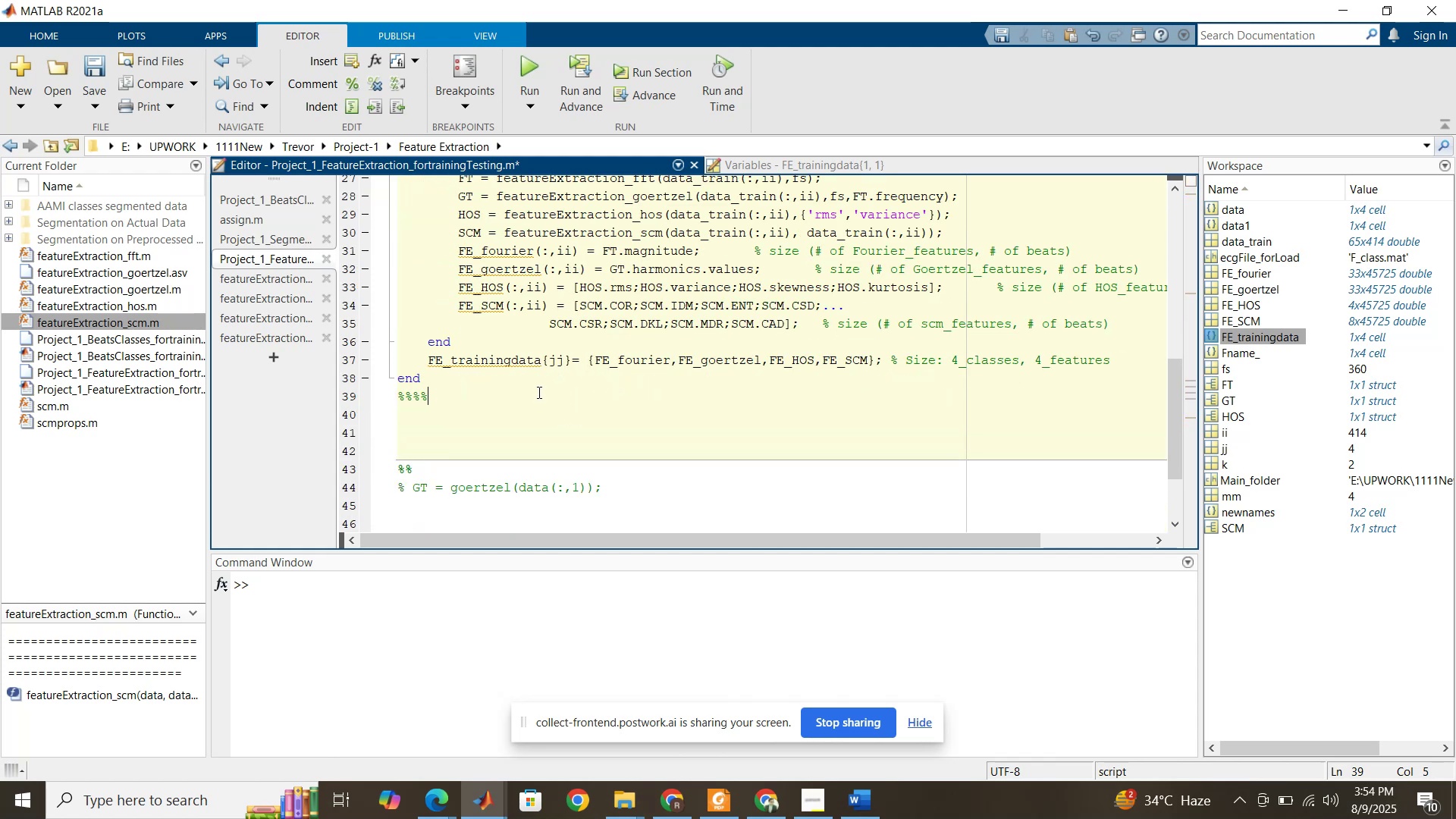 
key(Backspace)
 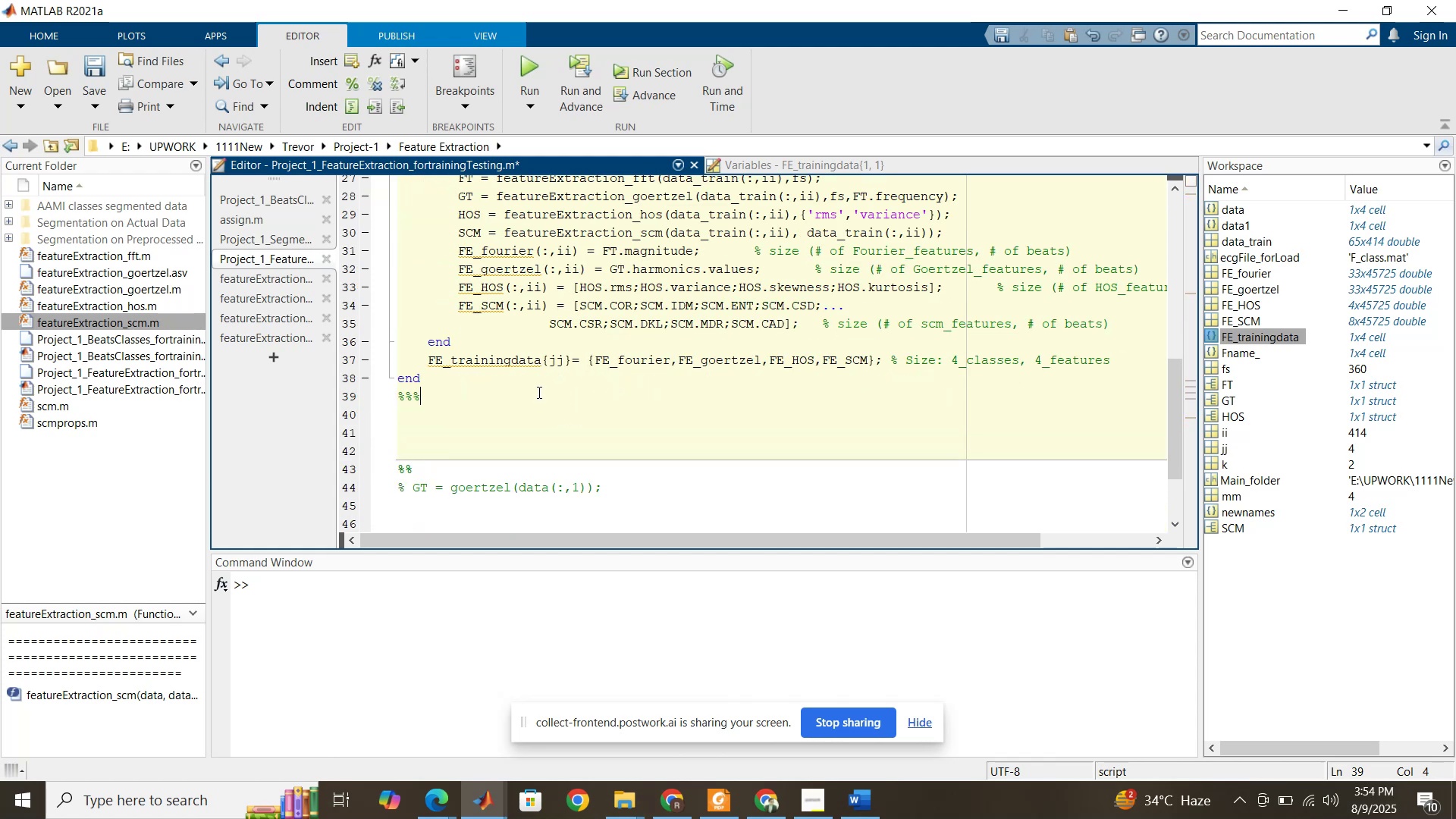 
key(Backspace)
 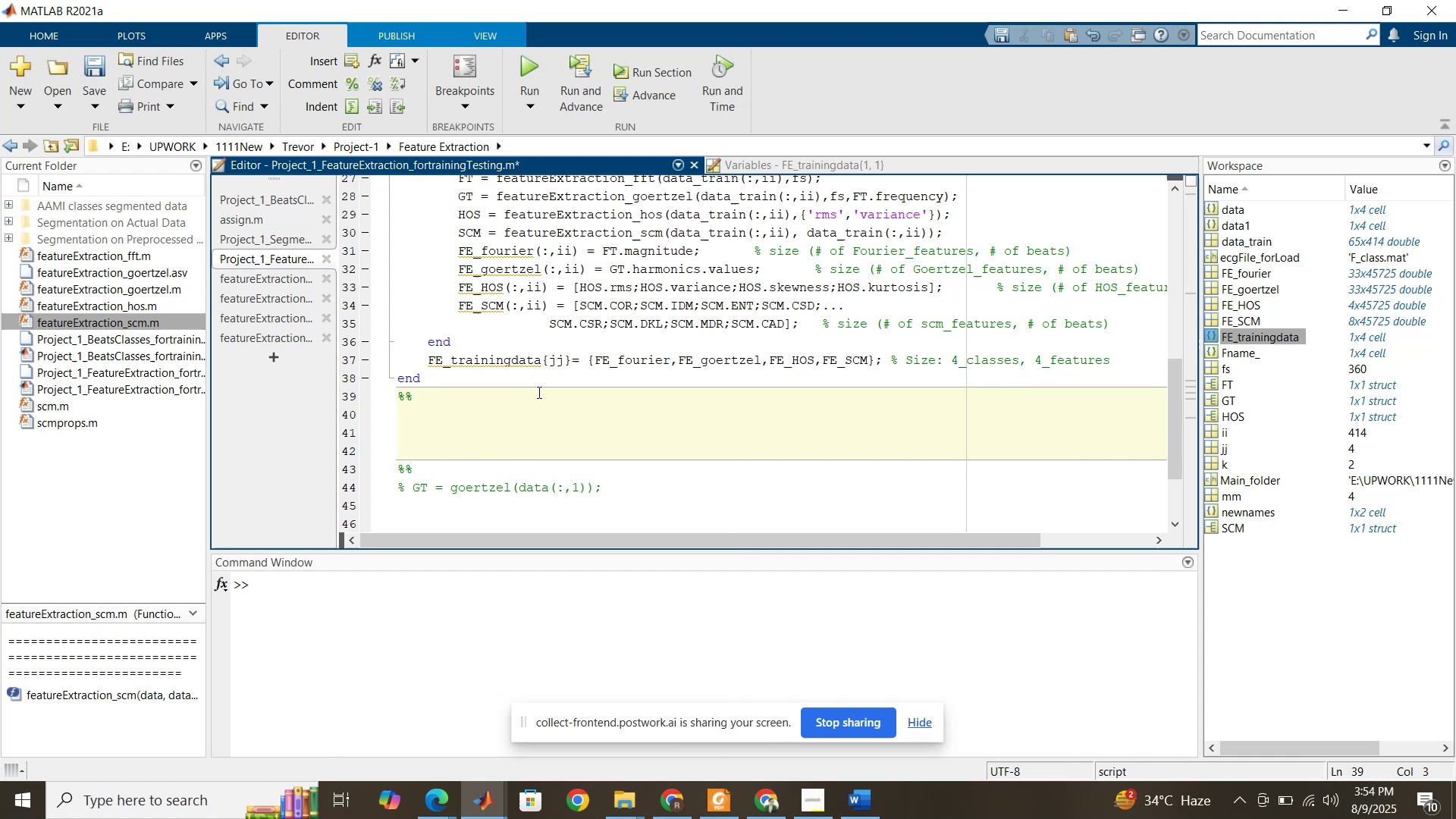 
key(Enter)
 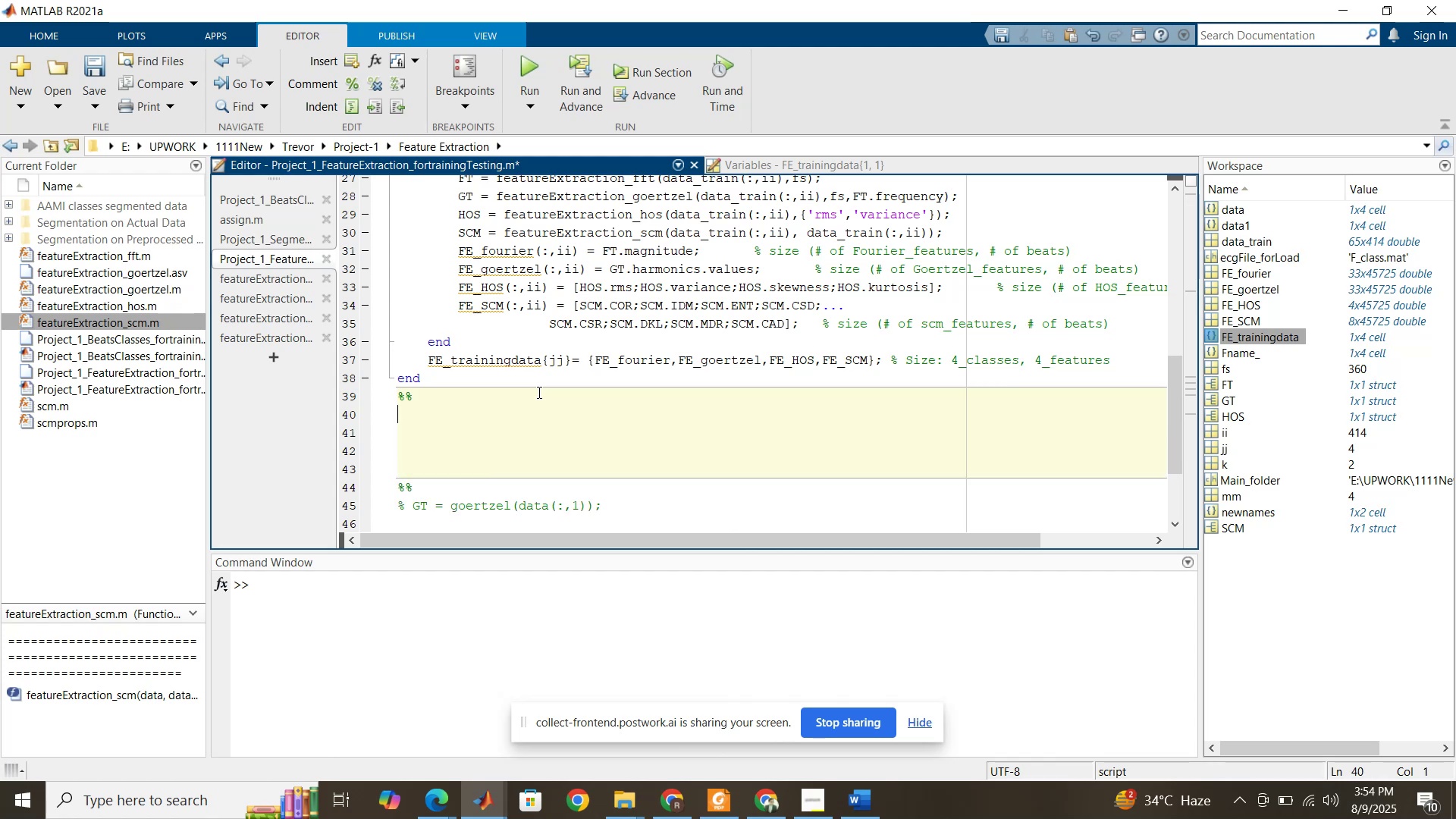 
key(Enter)
 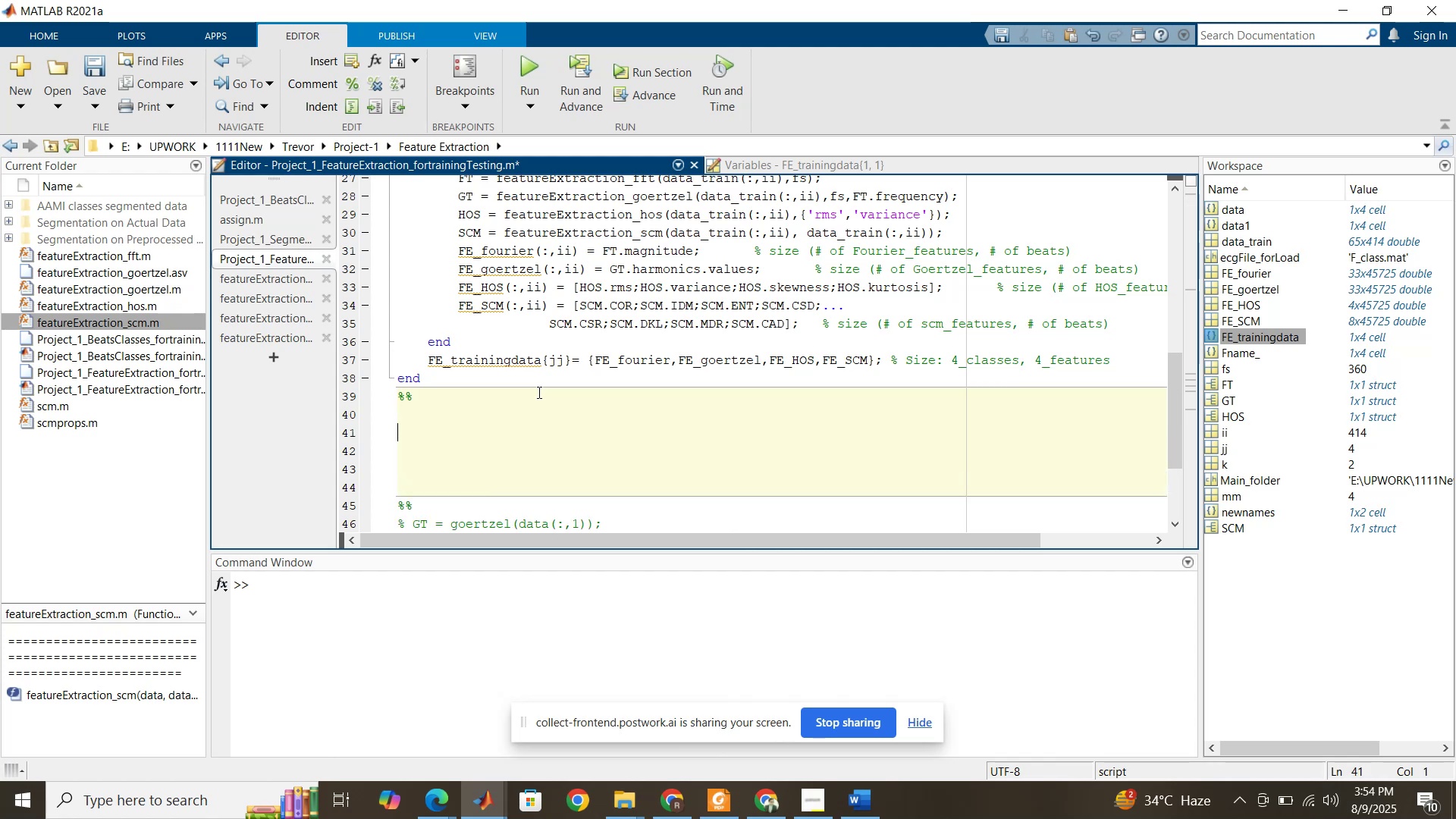 
key(Enter)
 